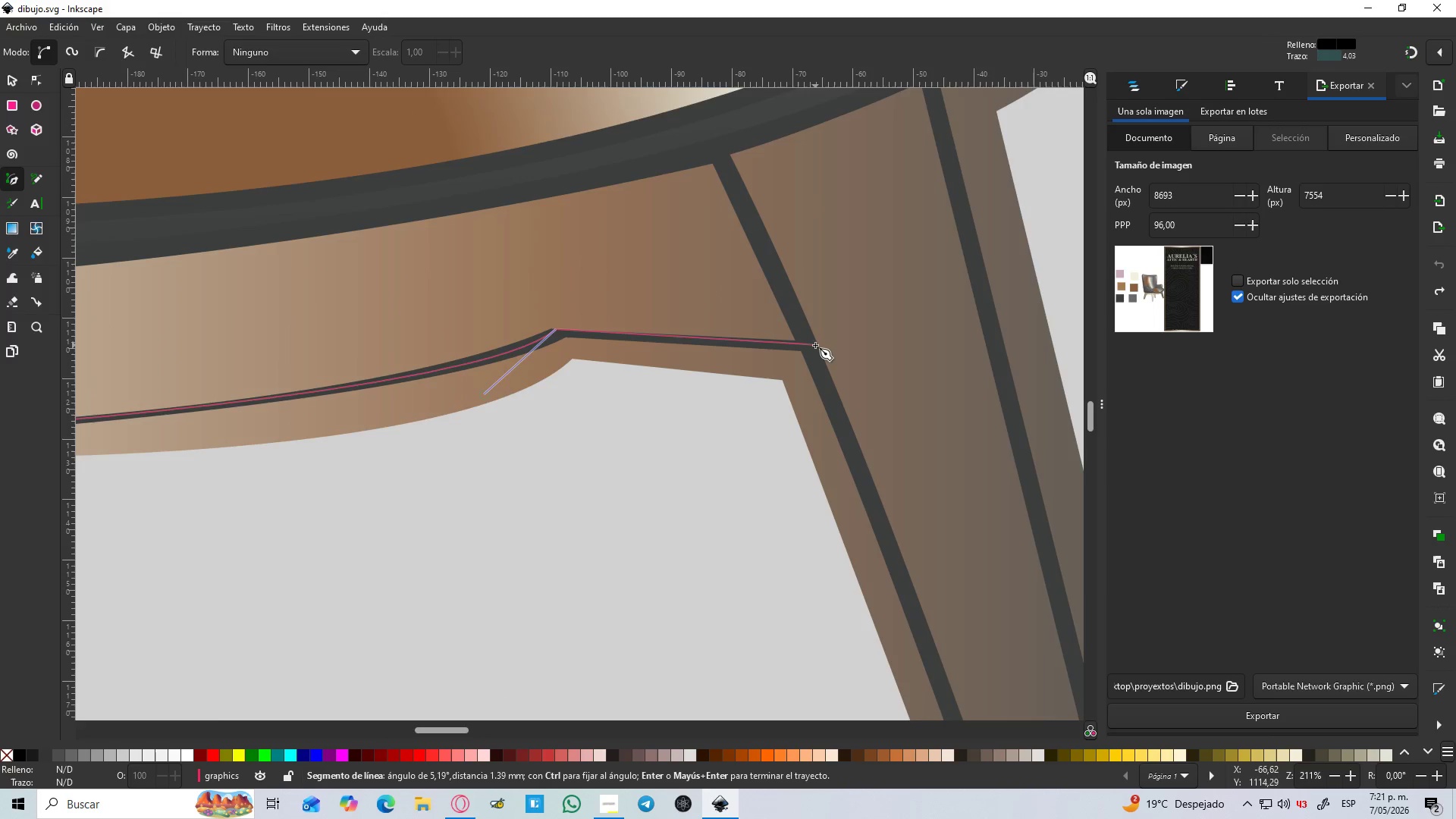 
hold_key(key=ControlLeft, duration=0.39)
 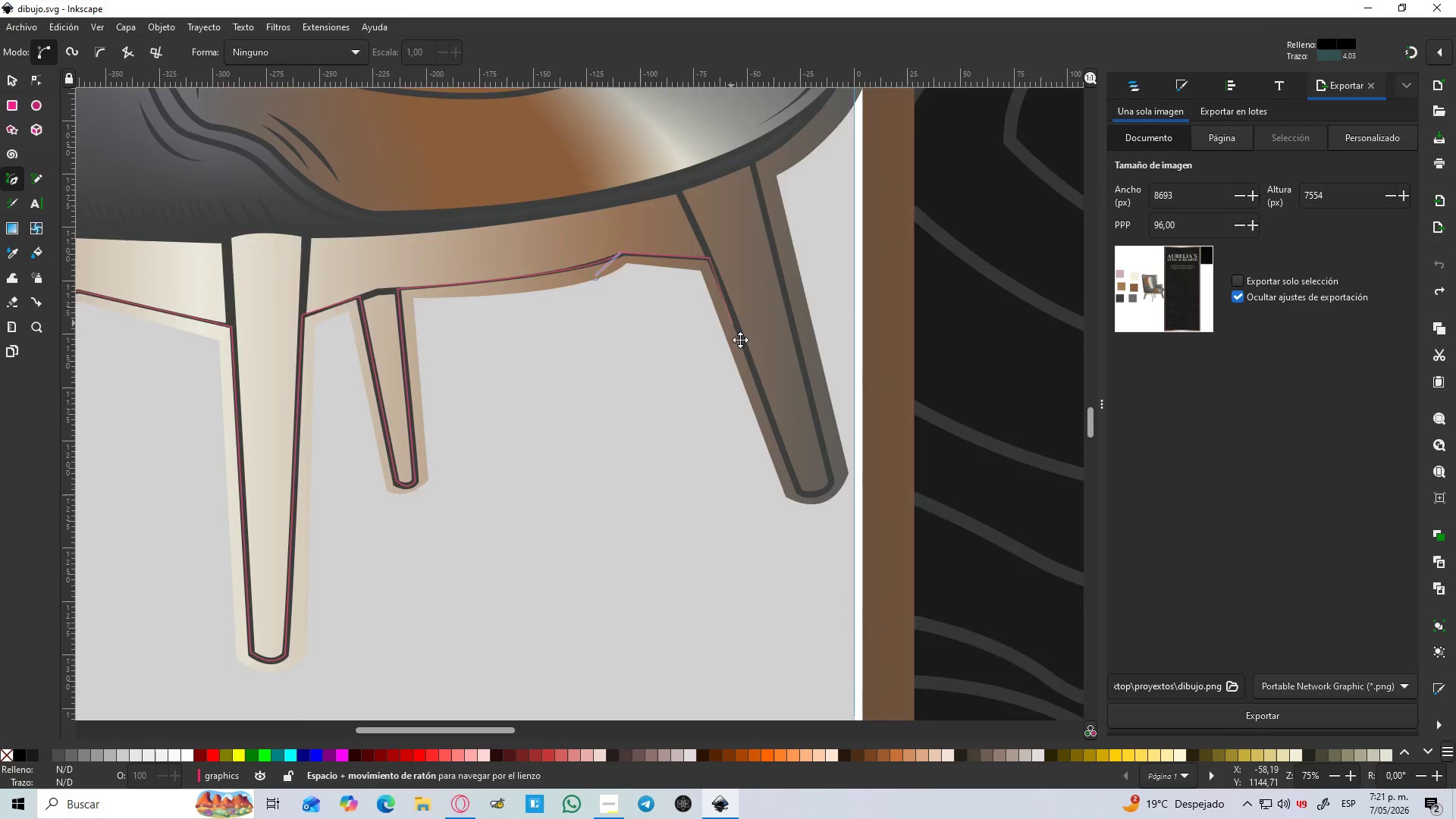 
hold_key(key=Space, duration=0.44)
 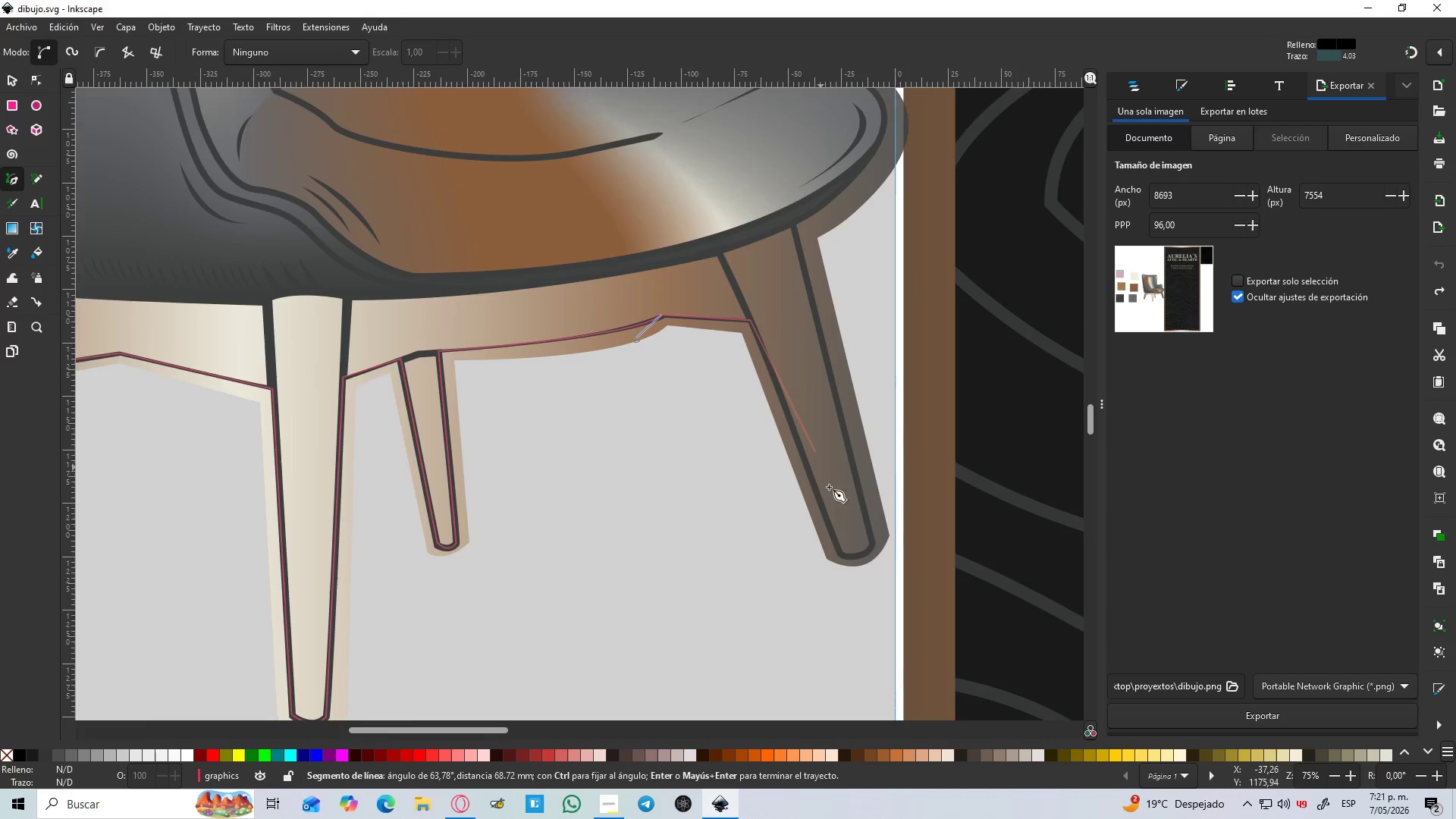 
scroll: coordinate [815, 345], scroll_direction: down, amount: 3.0
 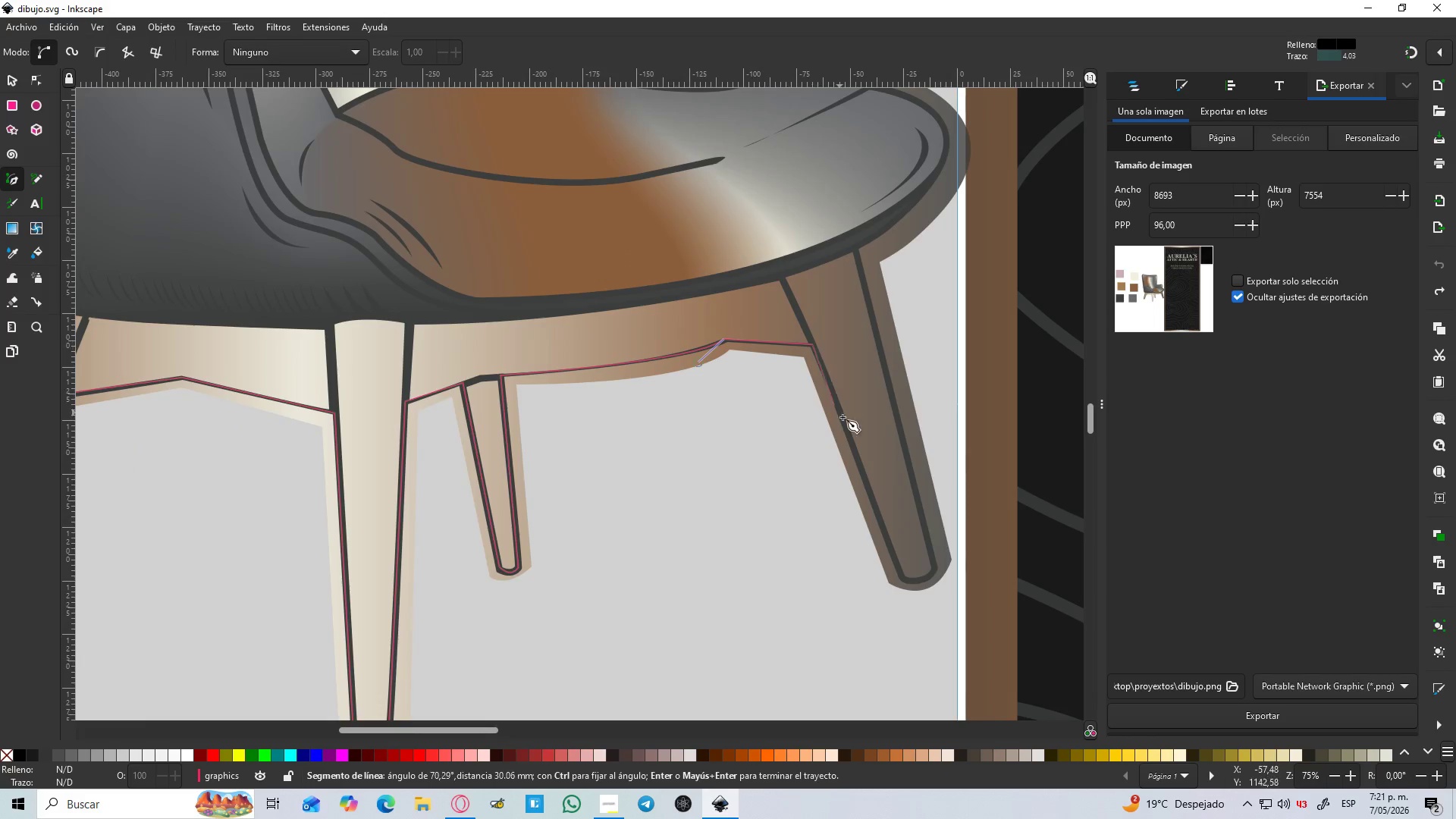 
hold_key(key=ControlLeft, duration=0.78)
scroll: coordinate [868, 648], scroll_direction: up, amount: 5.0
 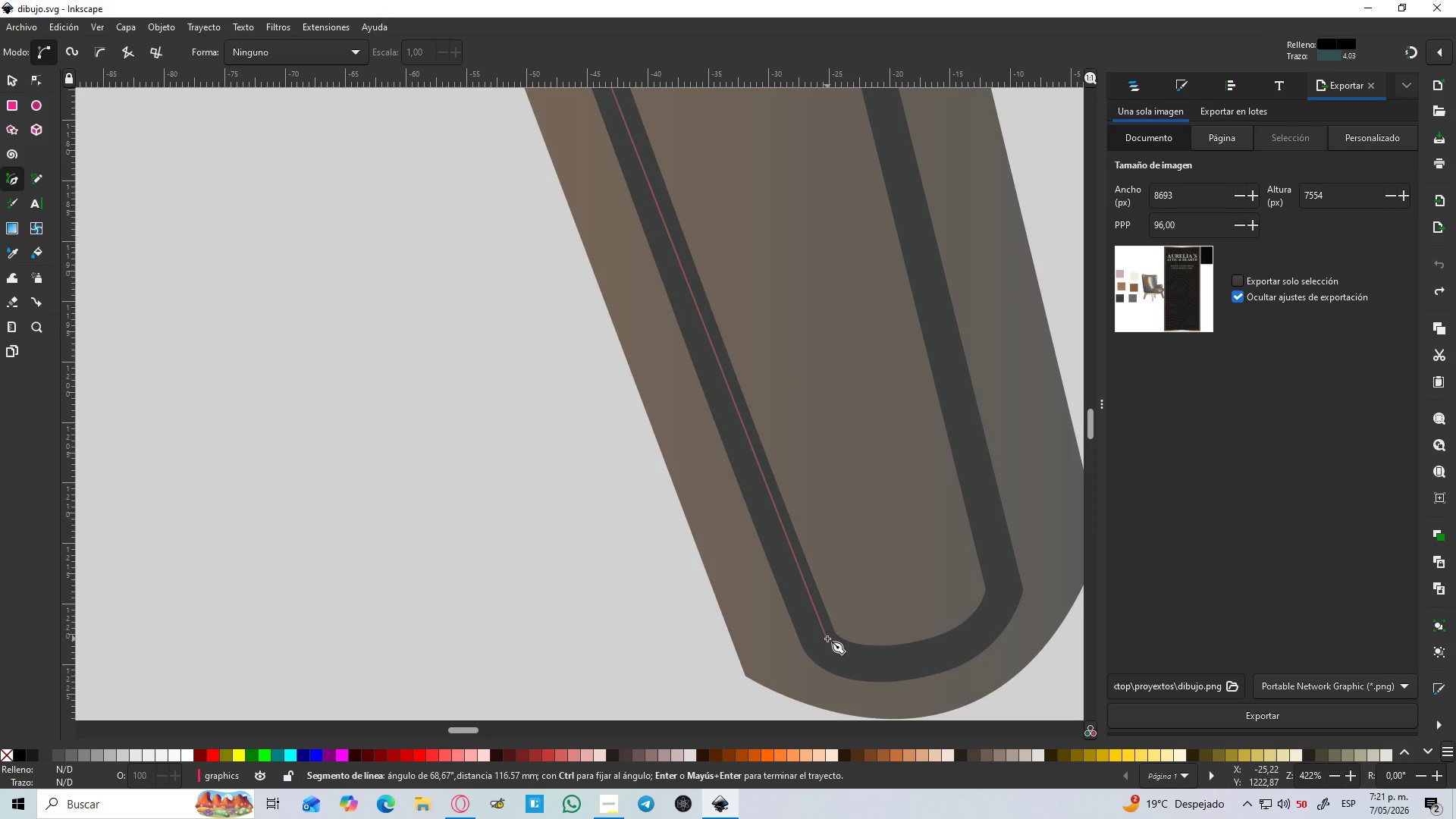 
left_click([826, 644])
 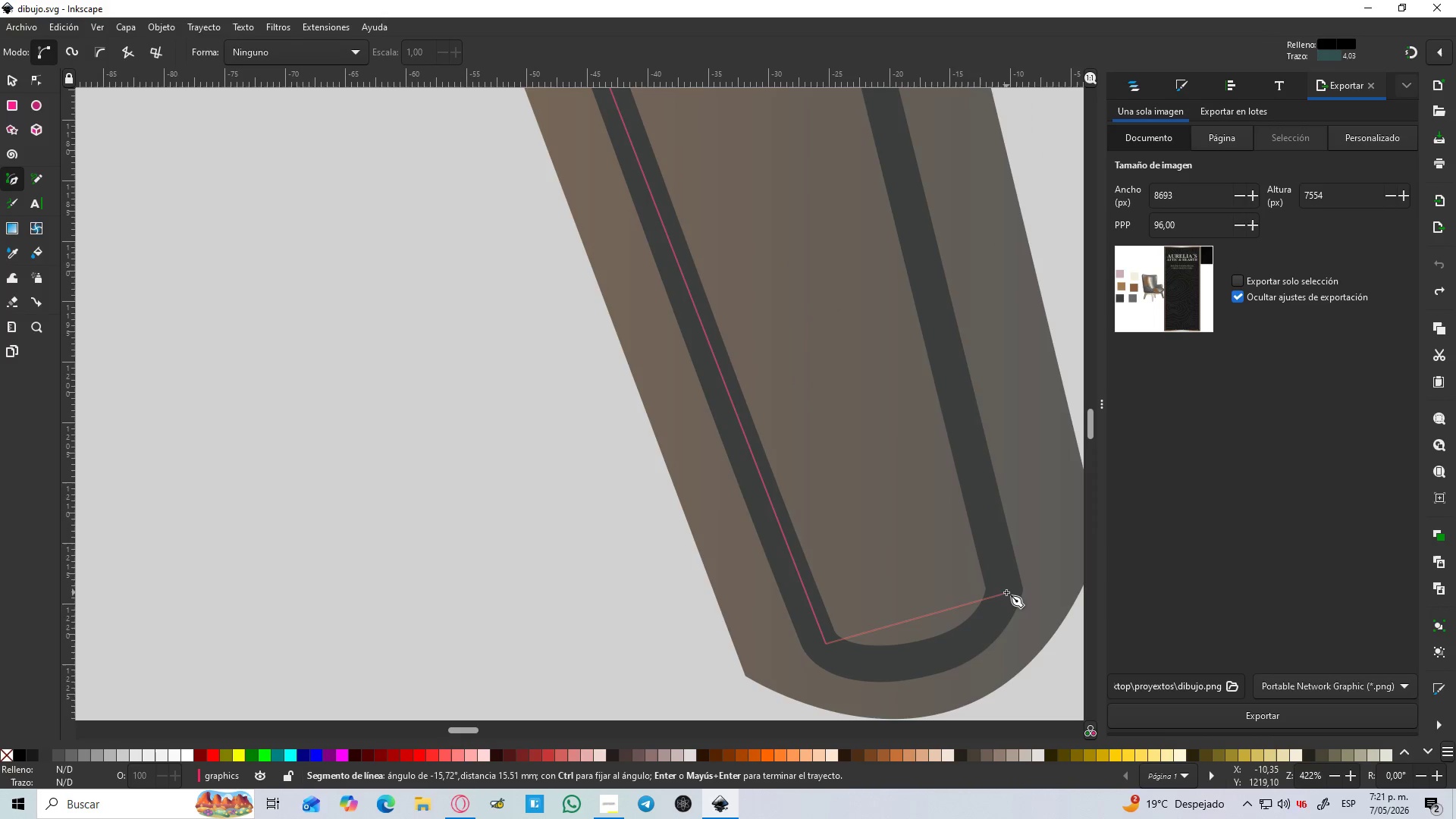 
left_click_drag(start_coordinate=[1006, 588], to_coordinate=[1031, 485])
 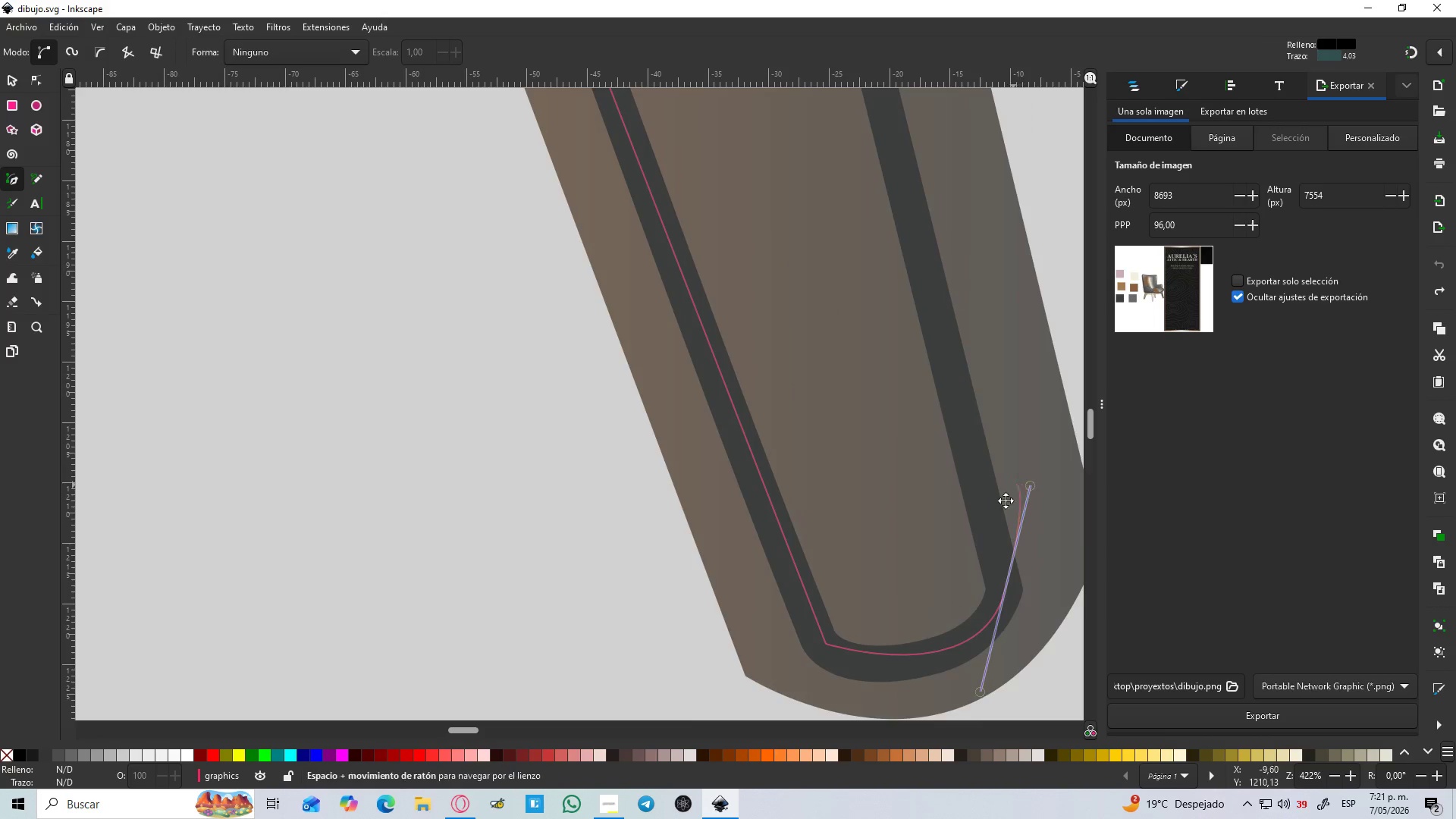 
hold_key(key=Space, duration=0.36)
 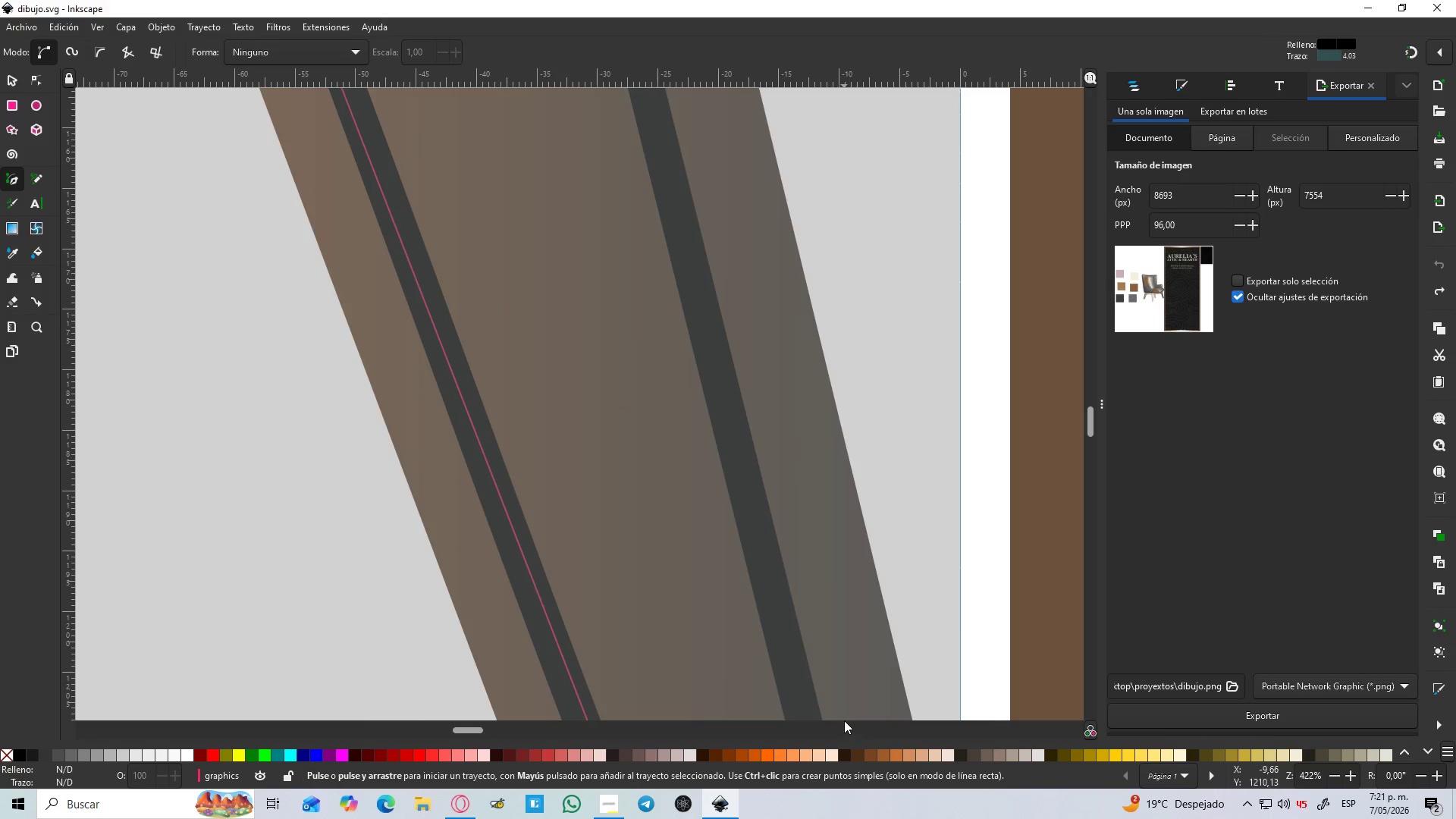 
key(Shift+L)
 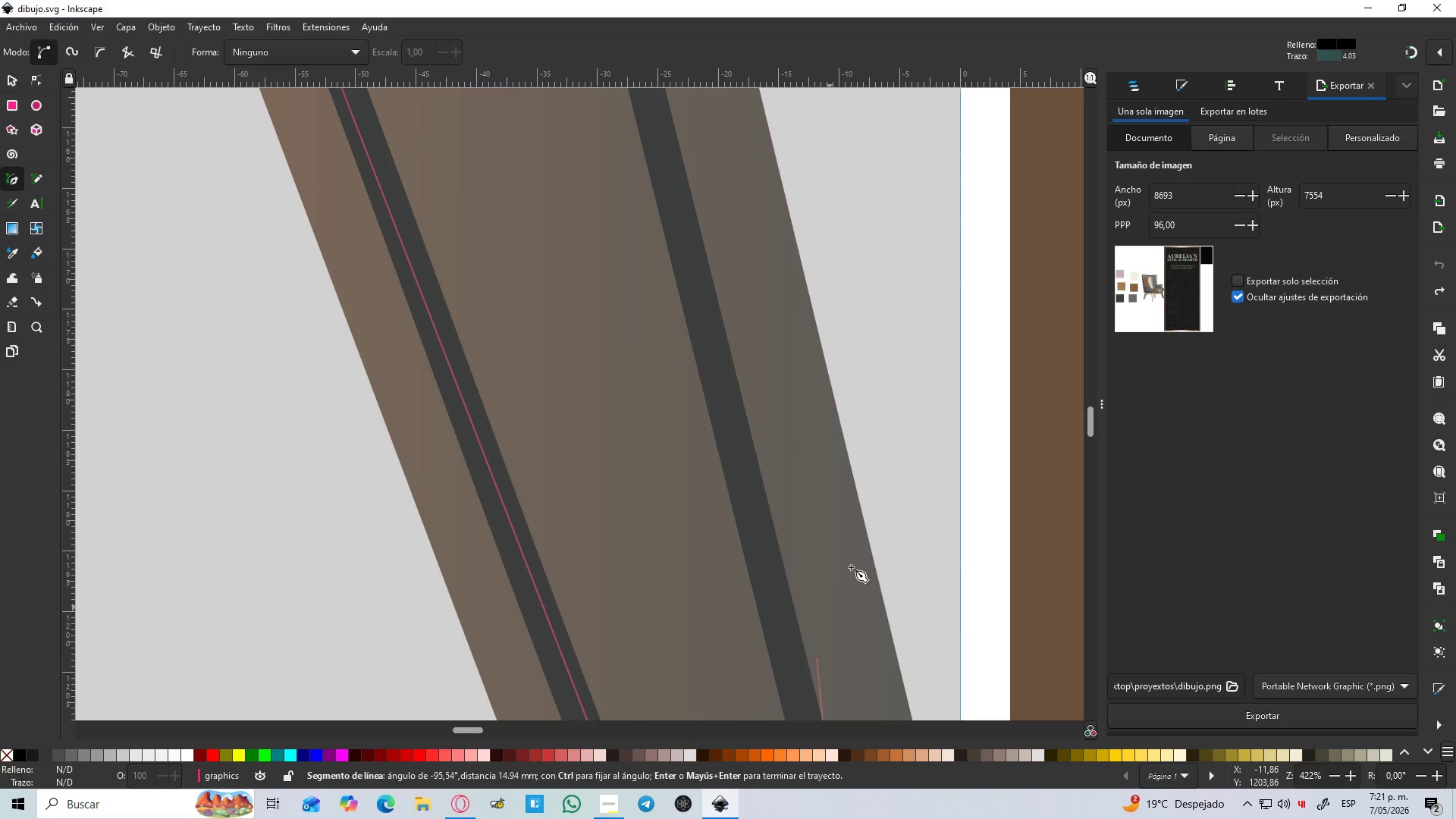 
hold_key(key=ControlLeft, duration=0.69)
 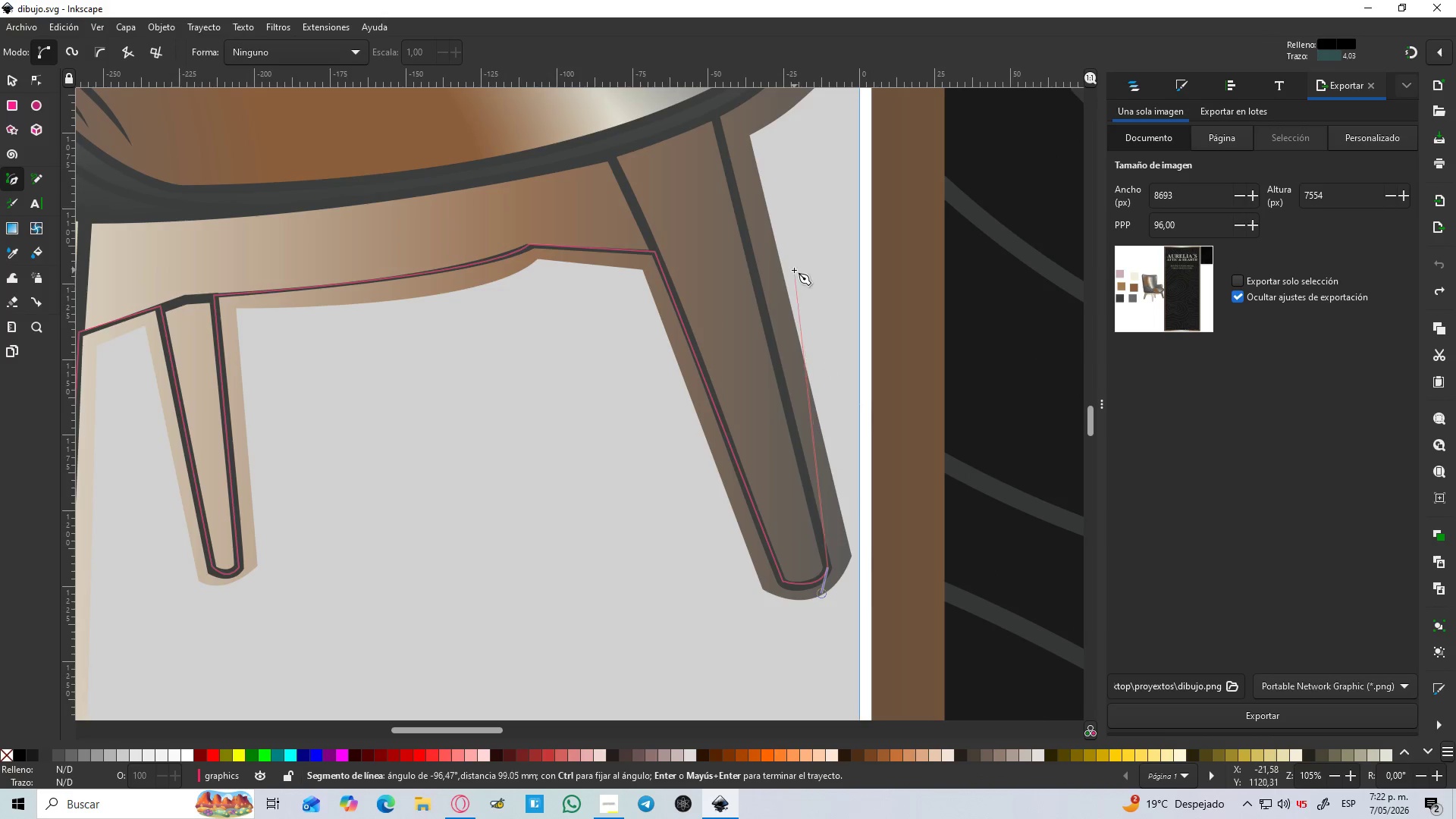 
hold_key(key=Space, duration=0.39)
 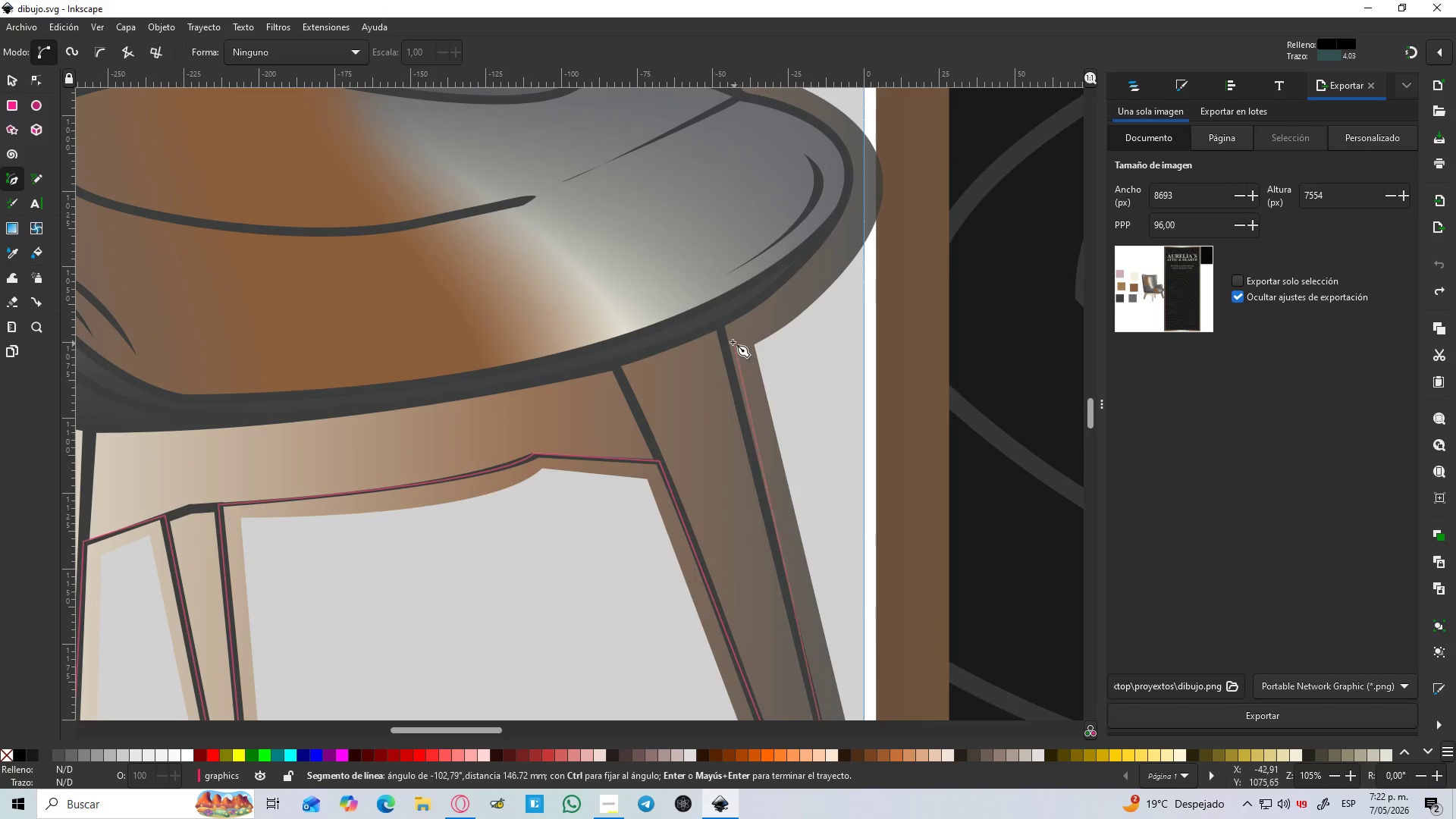 
scroll: coordinate [824, 538], scroll_direction: down, amount: 7.0
 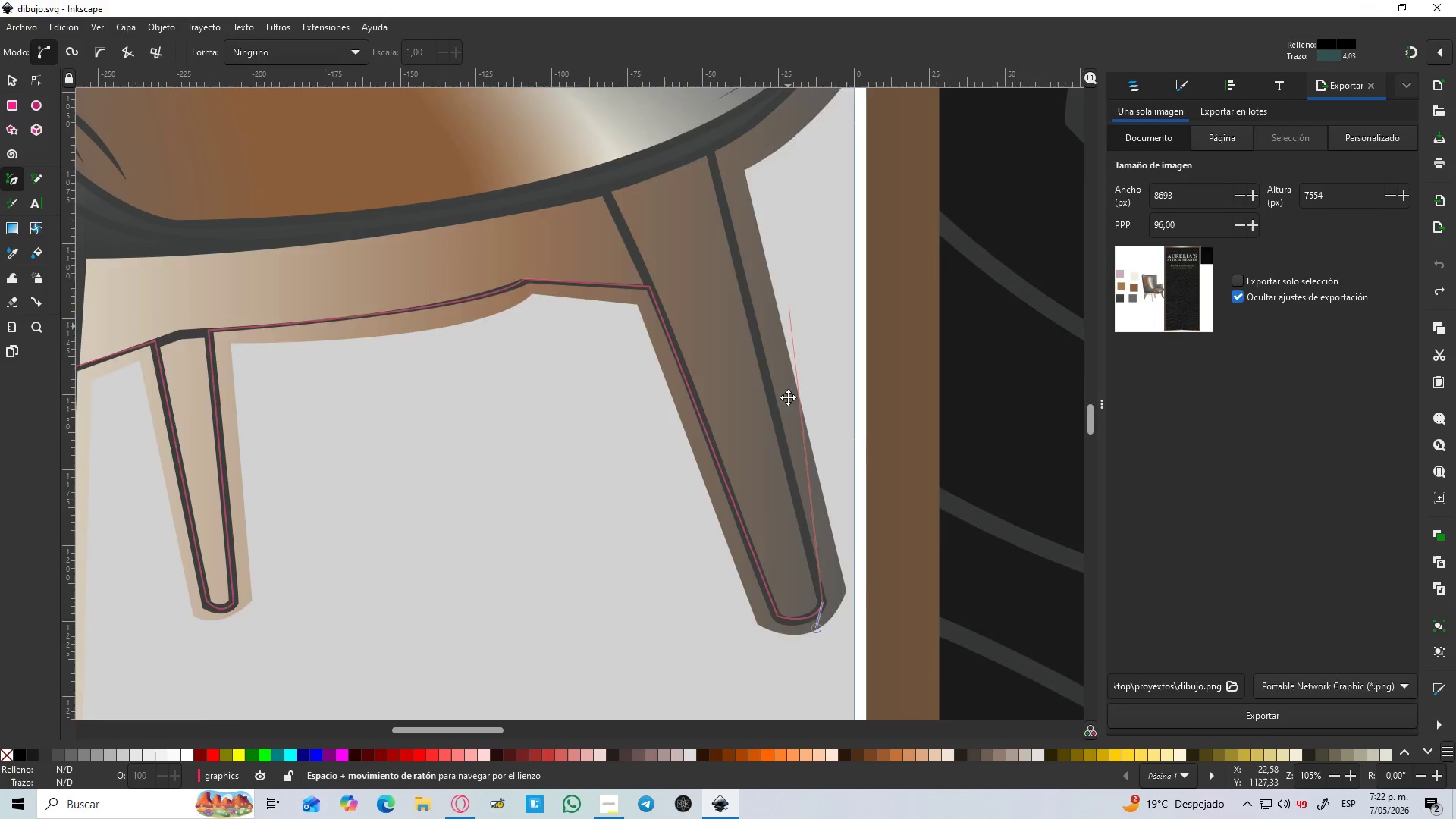 
hold_key(key=ControlLeft, duration=0.47)
scroll: coordinate [724, 328], scroll_direction: up, amount: 2.0
 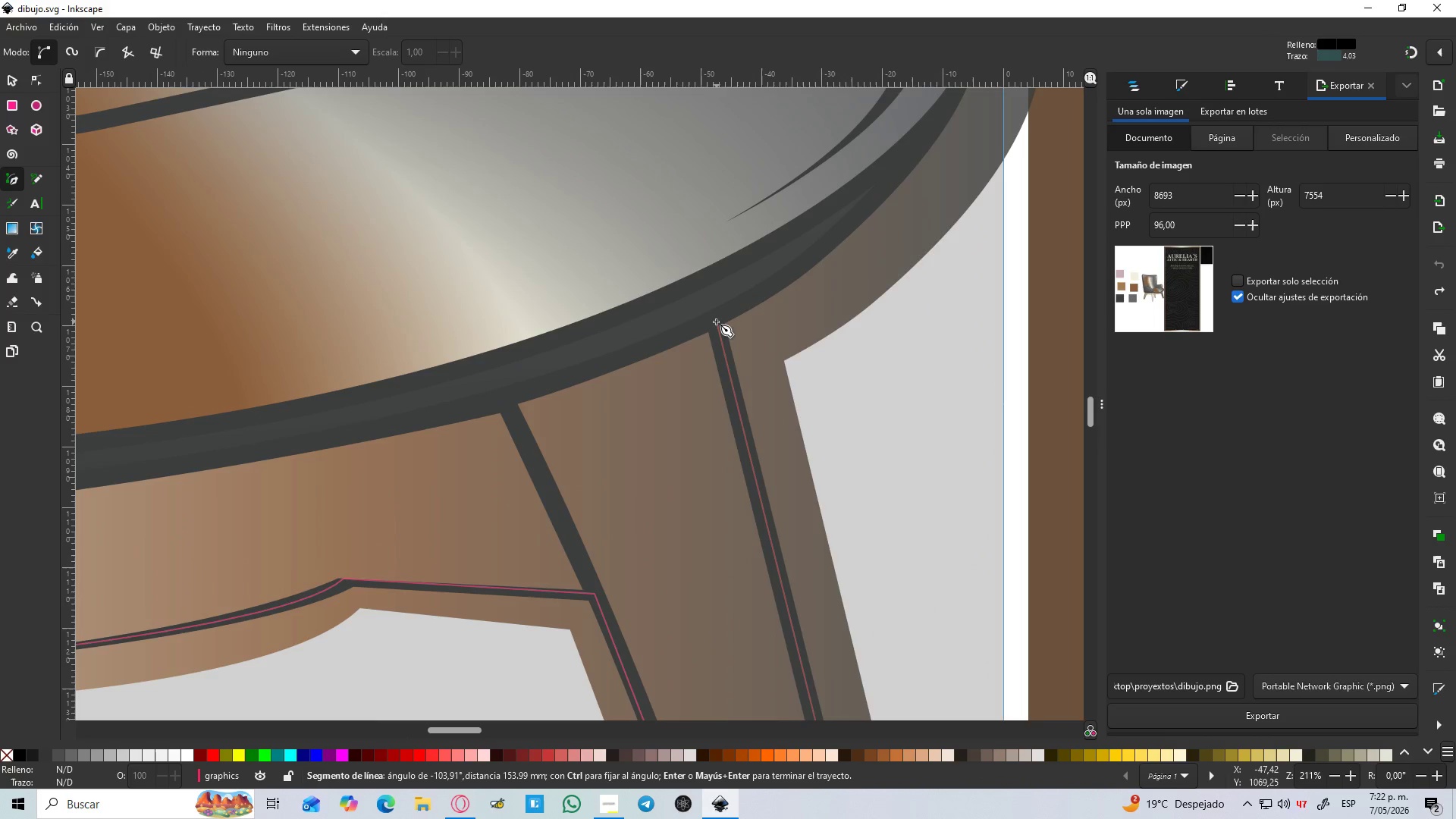 
left_click([716, 322])
 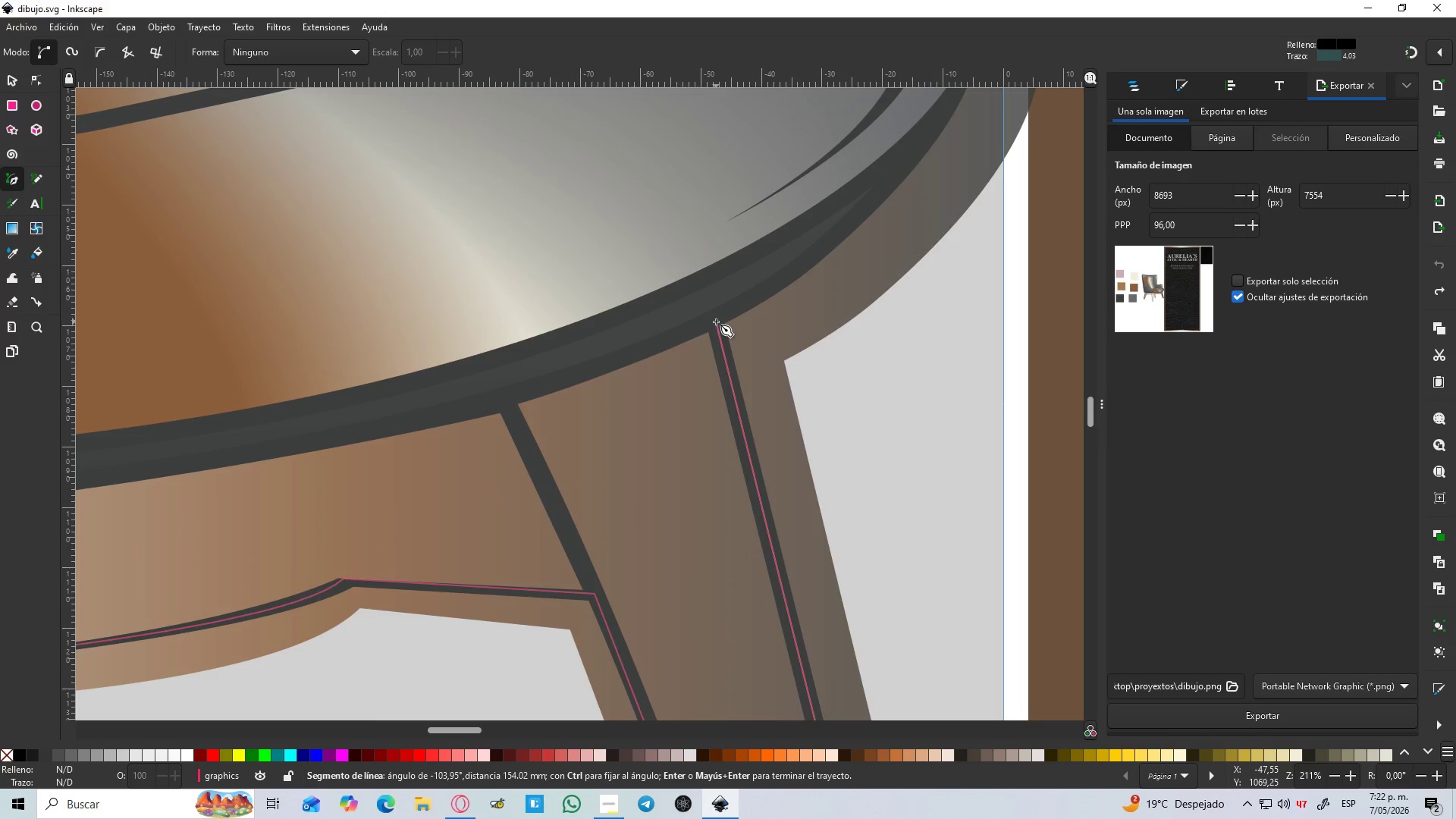 
hold_key(key=ControlLeft, duration=0.33)
 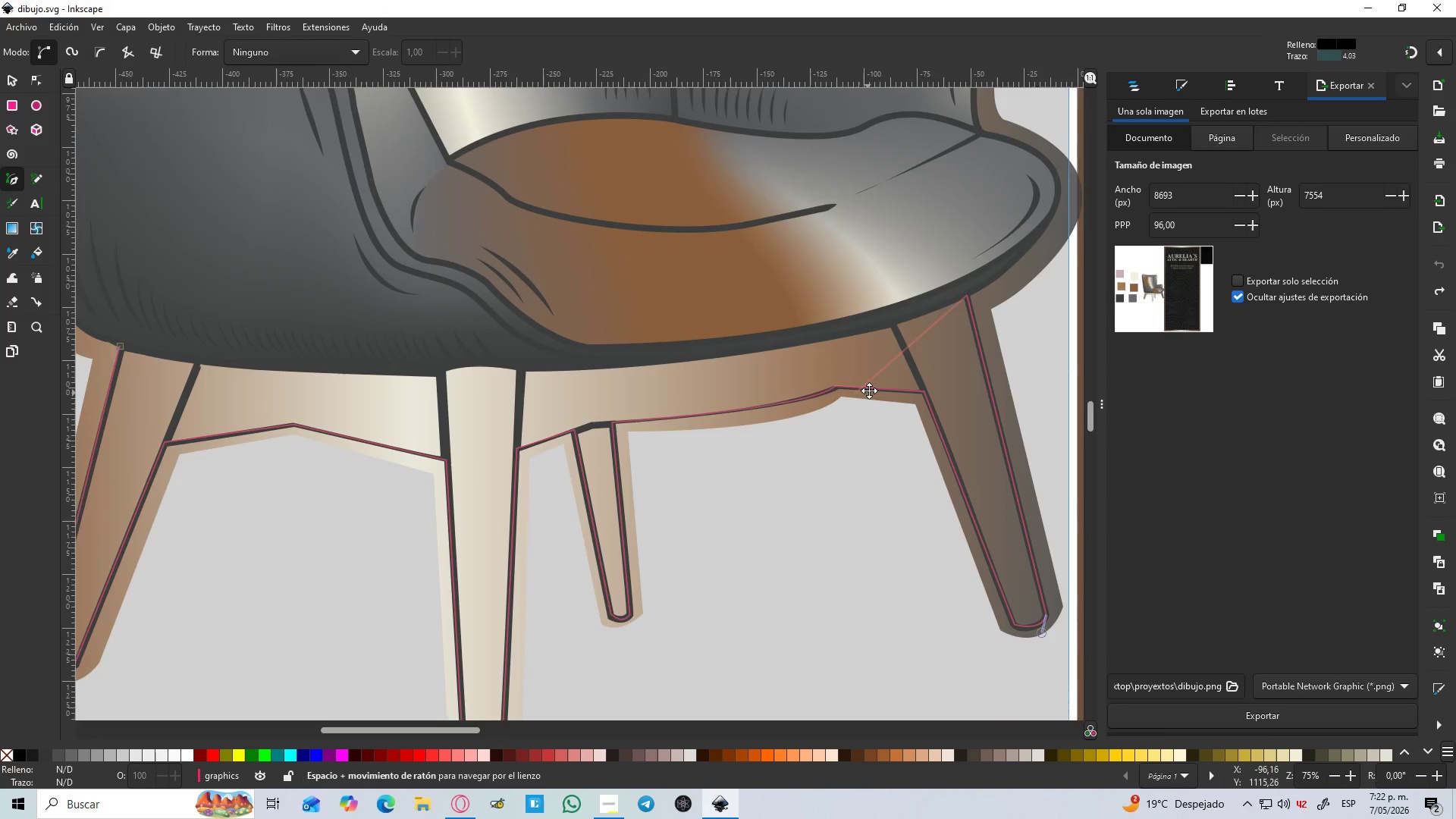 
hold_key(key=Space, duration=0.5)
 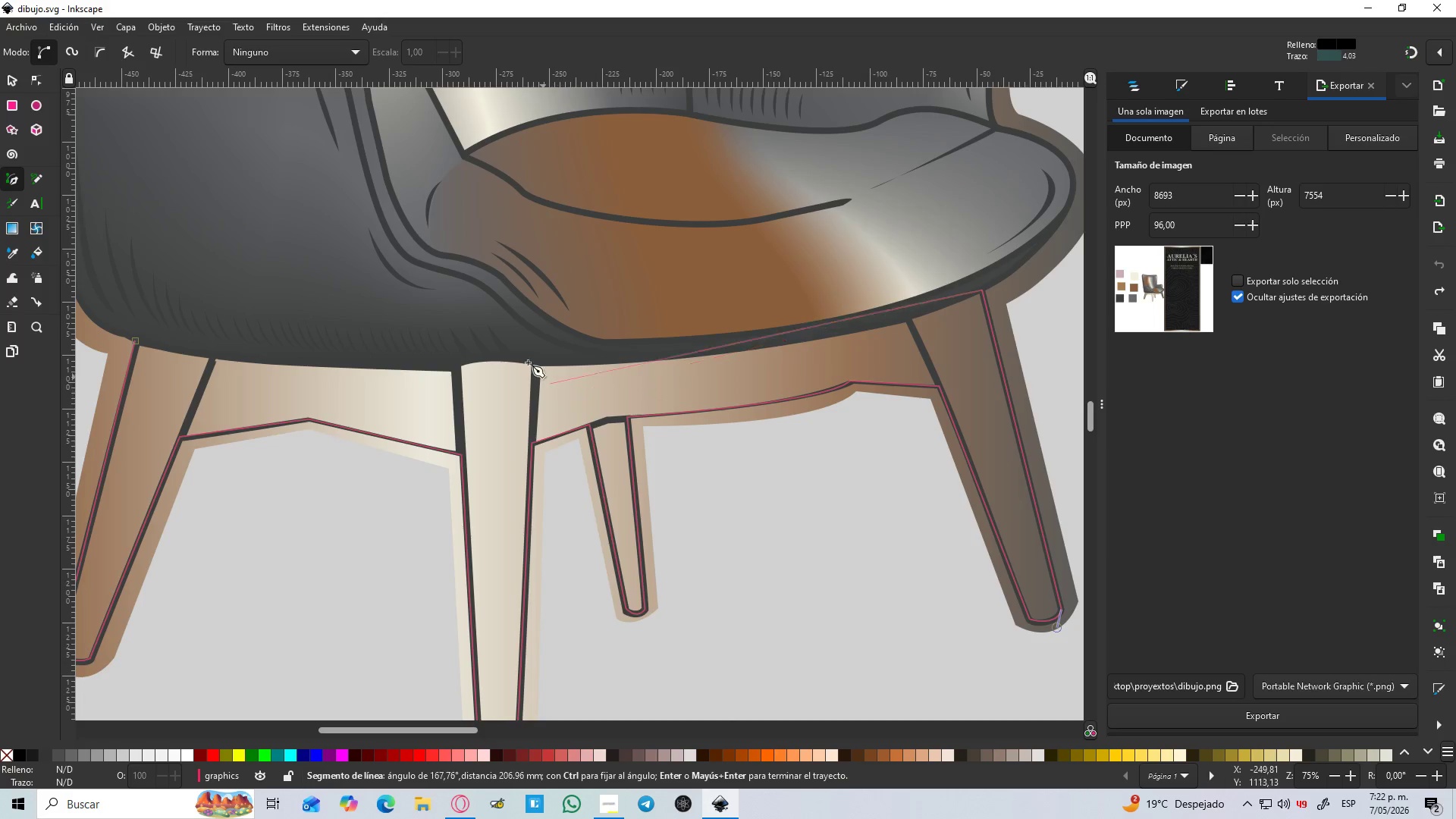 
scroll: coordinate [715, 333], scroll_direction: down, amount: 3.0
 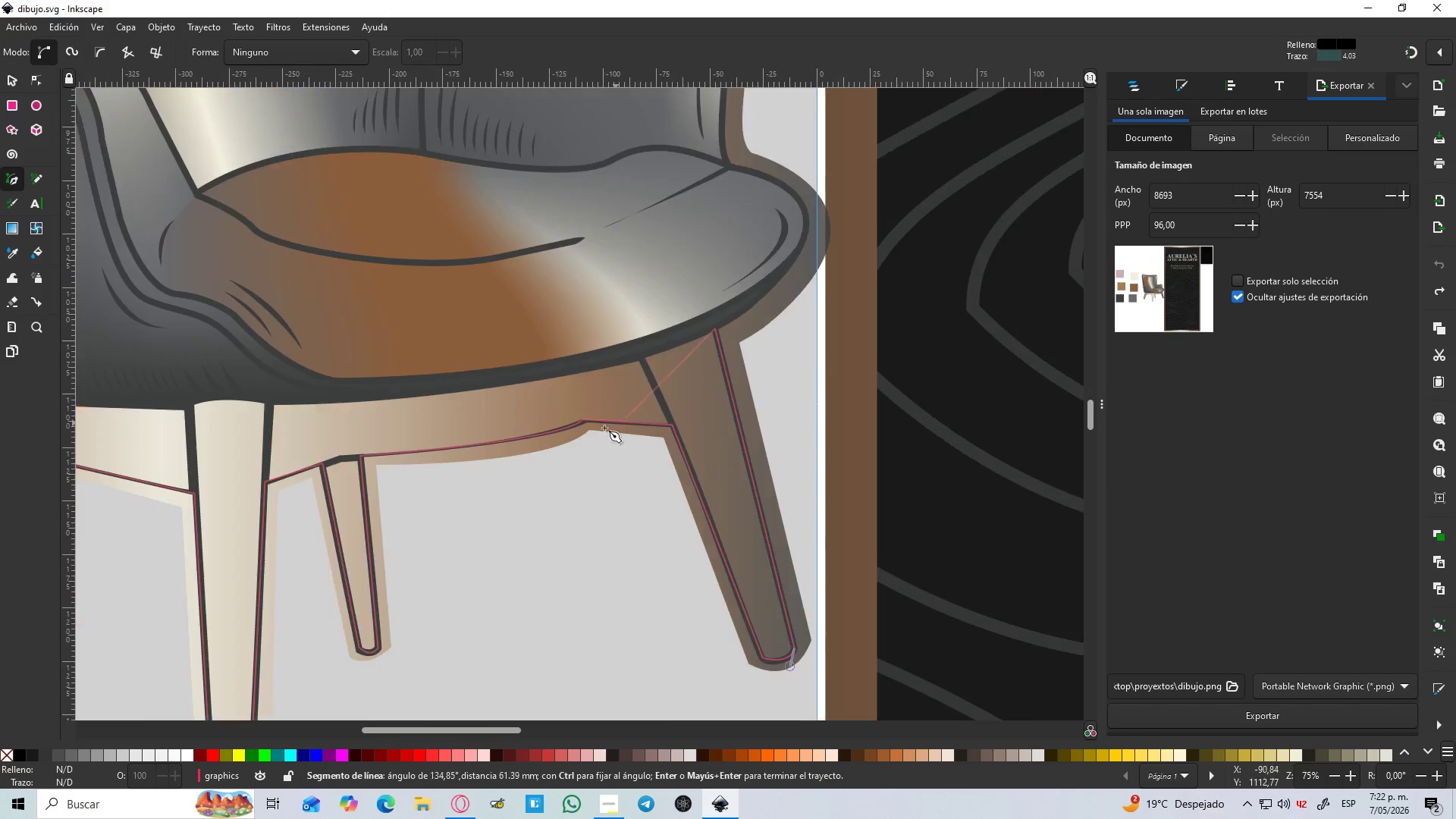 
hold_key(key=ControlLeft, duration=0.5)
scroll: coordinate [529, 356], scroll_direction: up, amount: 1.0
 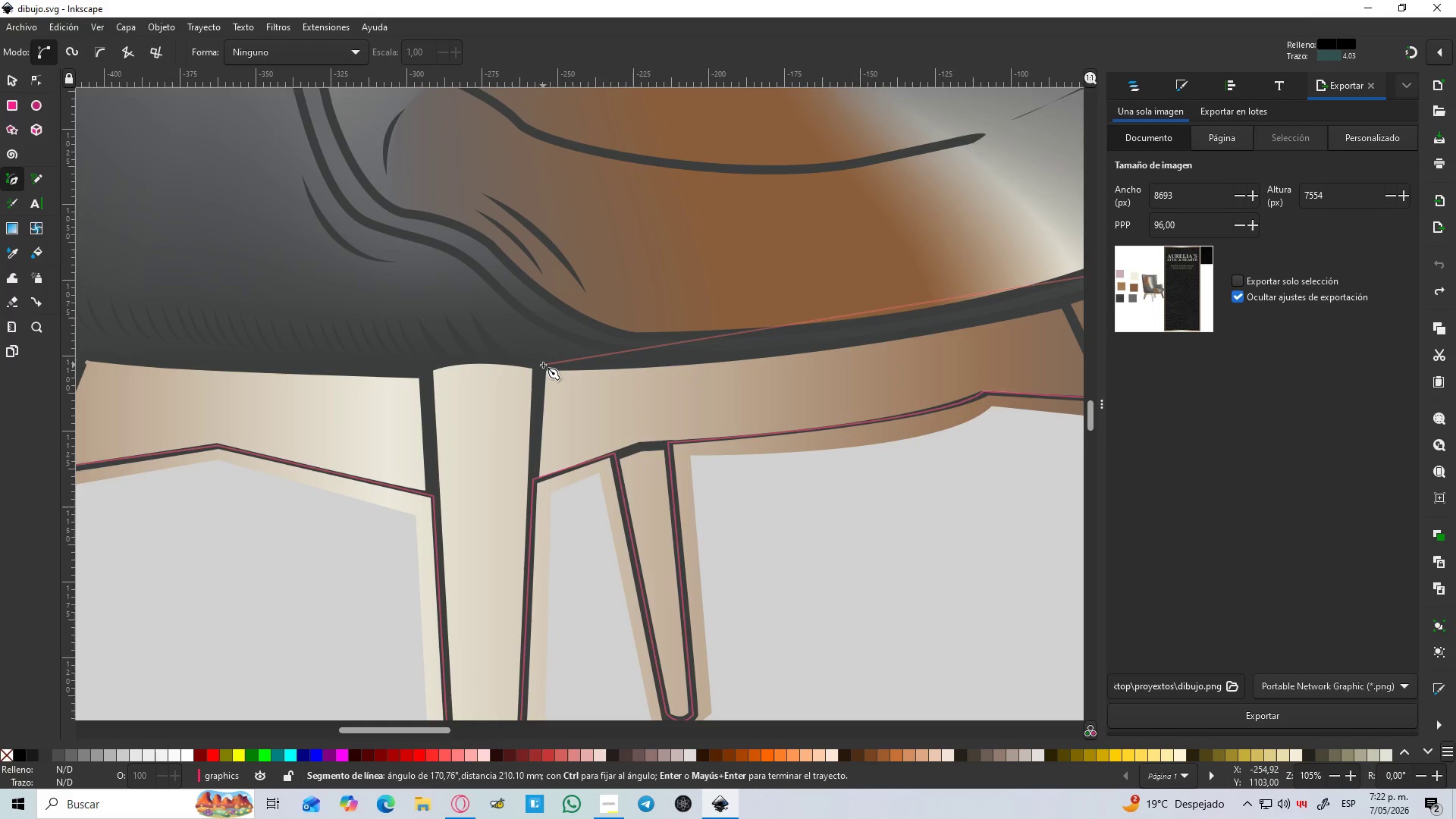 
left_click_drag(start_coordinate=[538, 365], to_coordinate=[106, 366])
 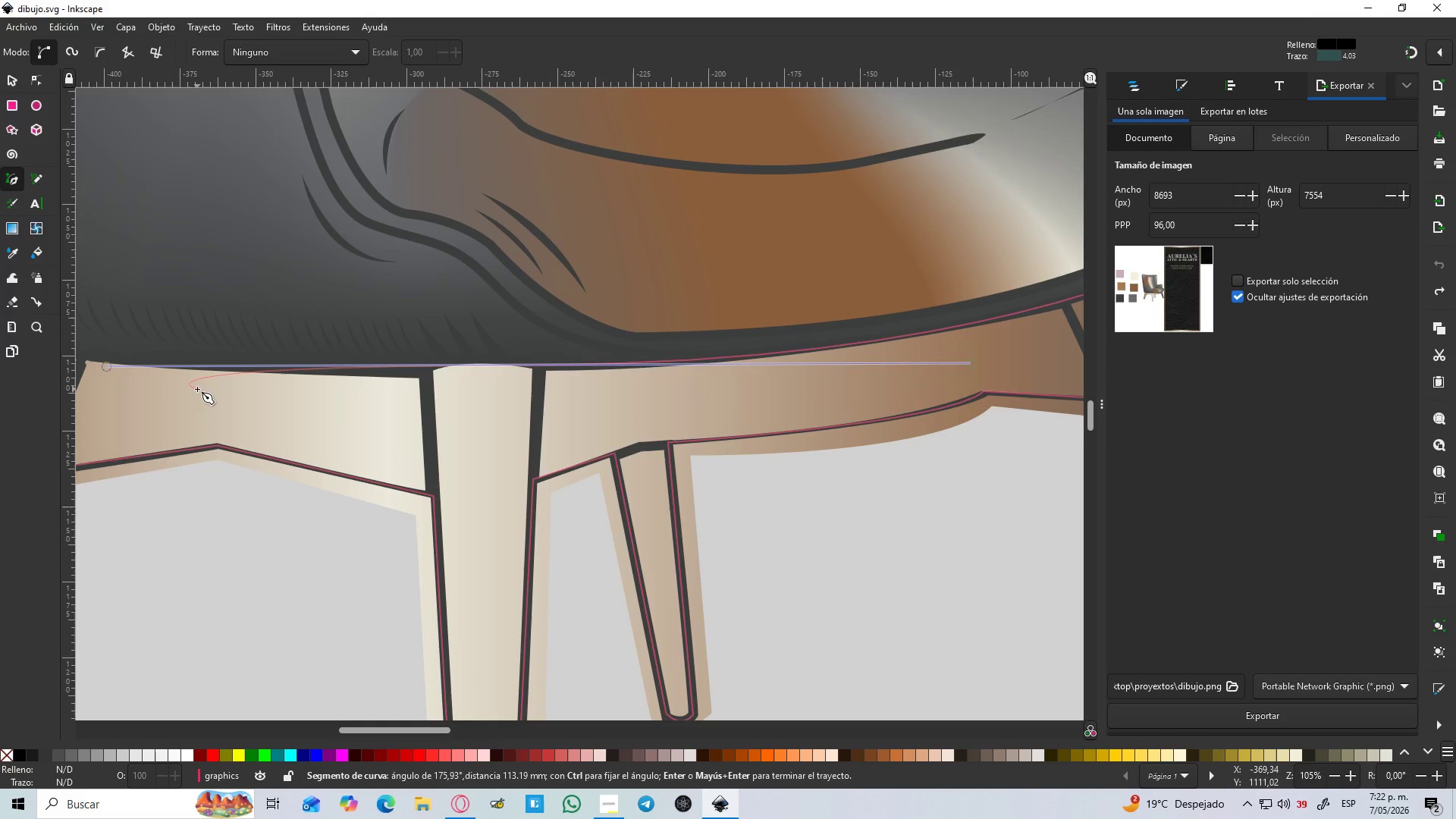 
key(Shift+L)
 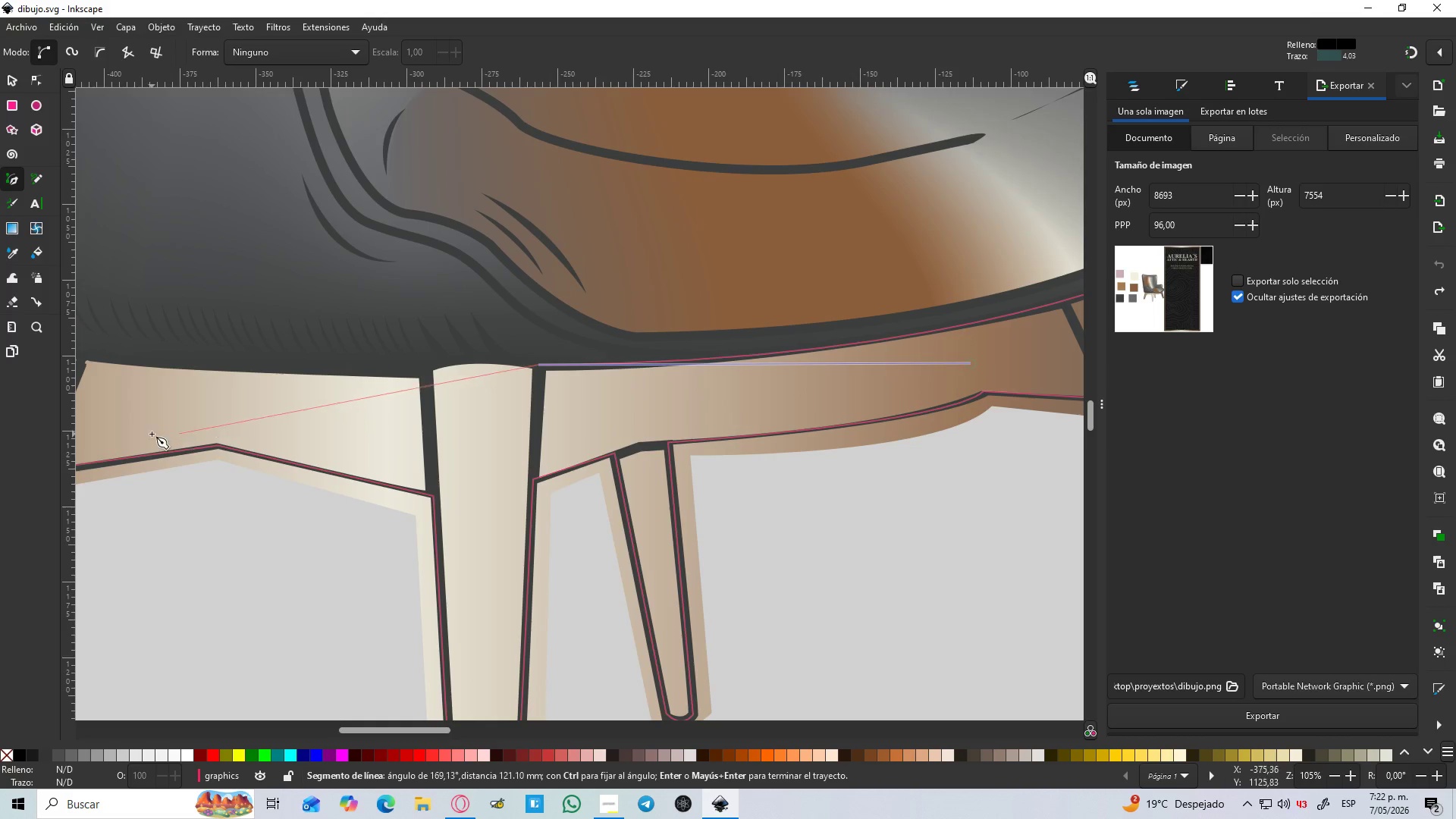 
hold_key(key=ControlLeft, duration=0.75)
 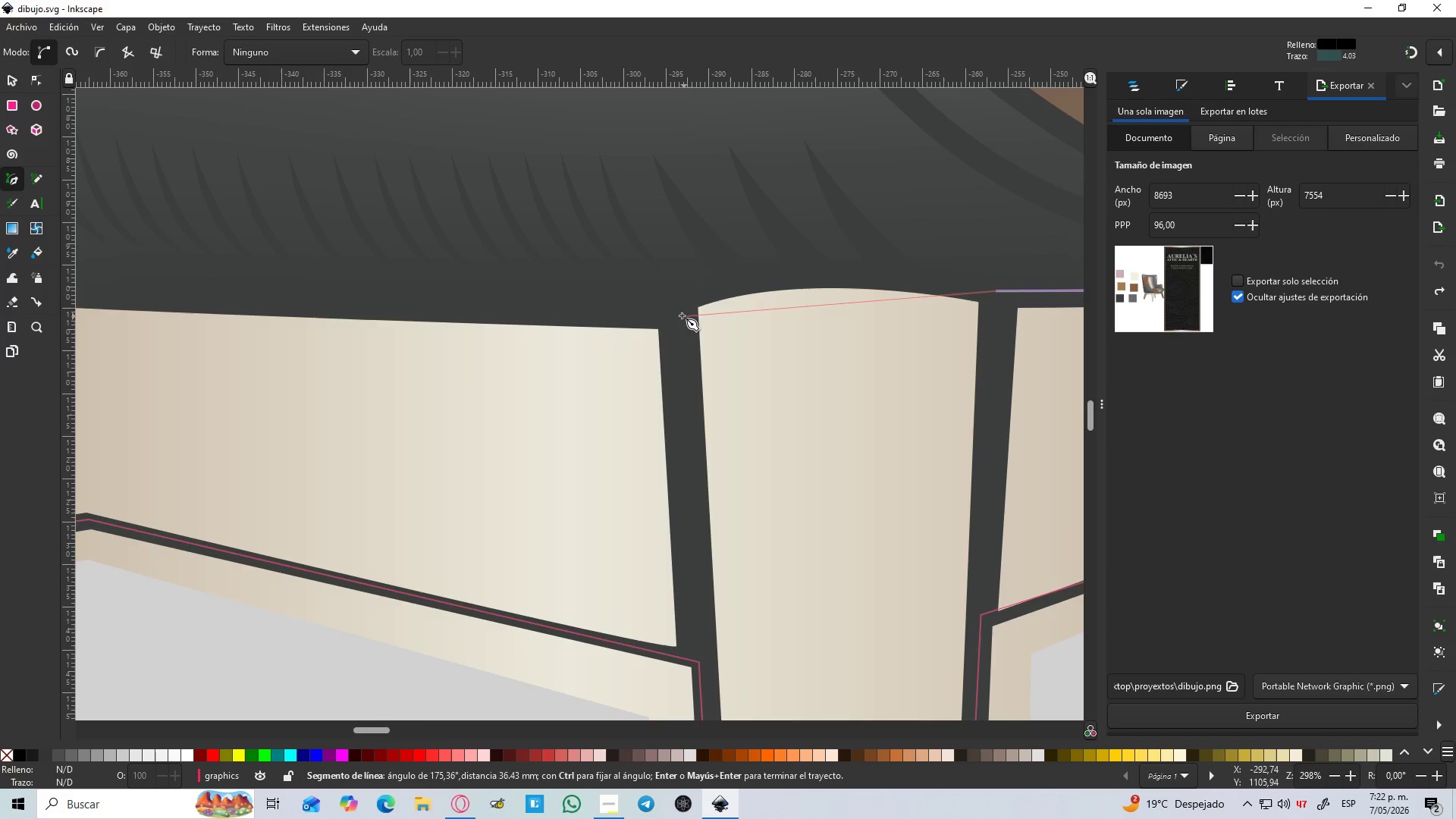 
hold_key(key=ControlLeft, duration=3.98)
 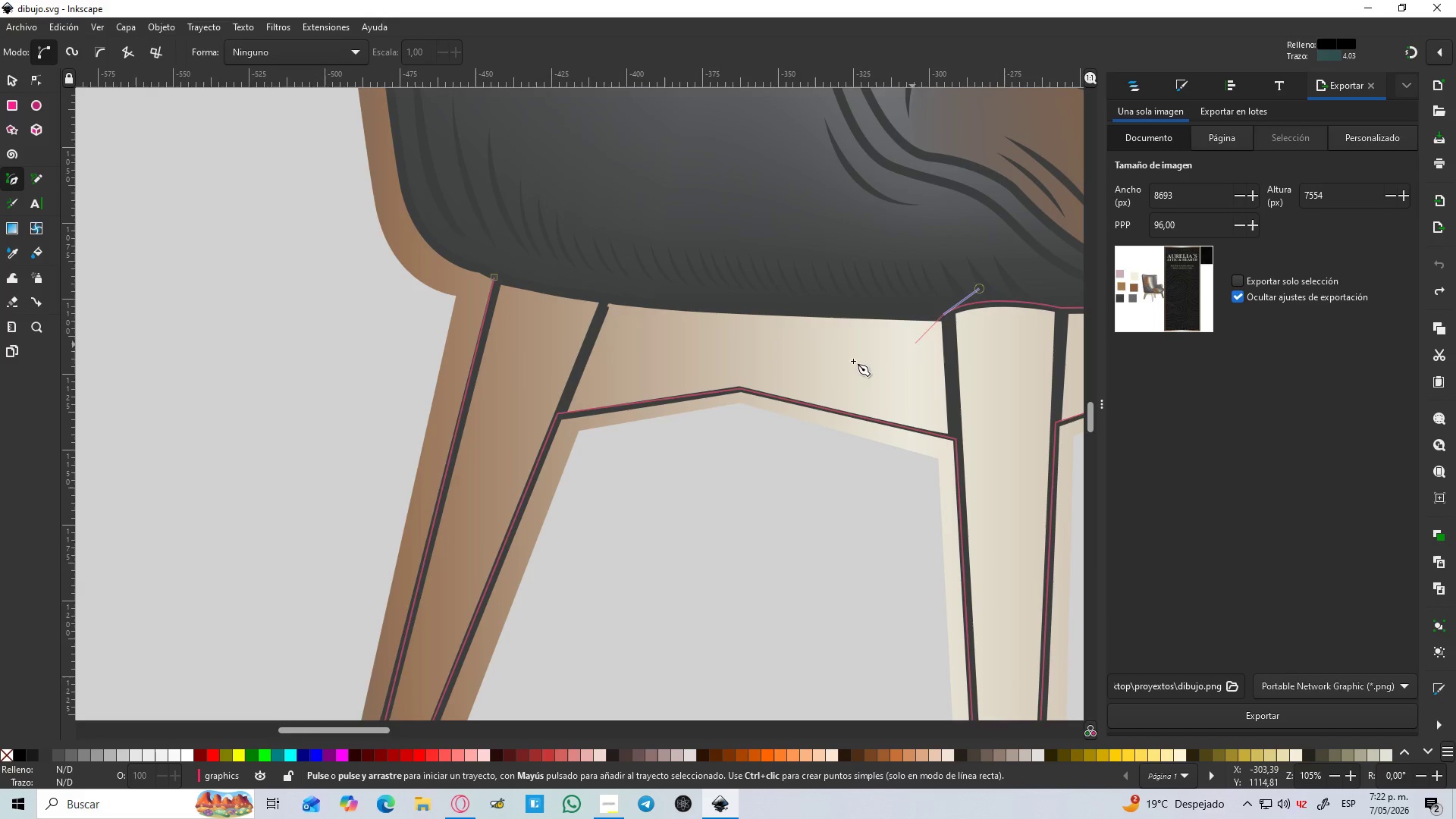 
scroll: coordinate [360, 378], scroll_direction: up, amount: 3.0
 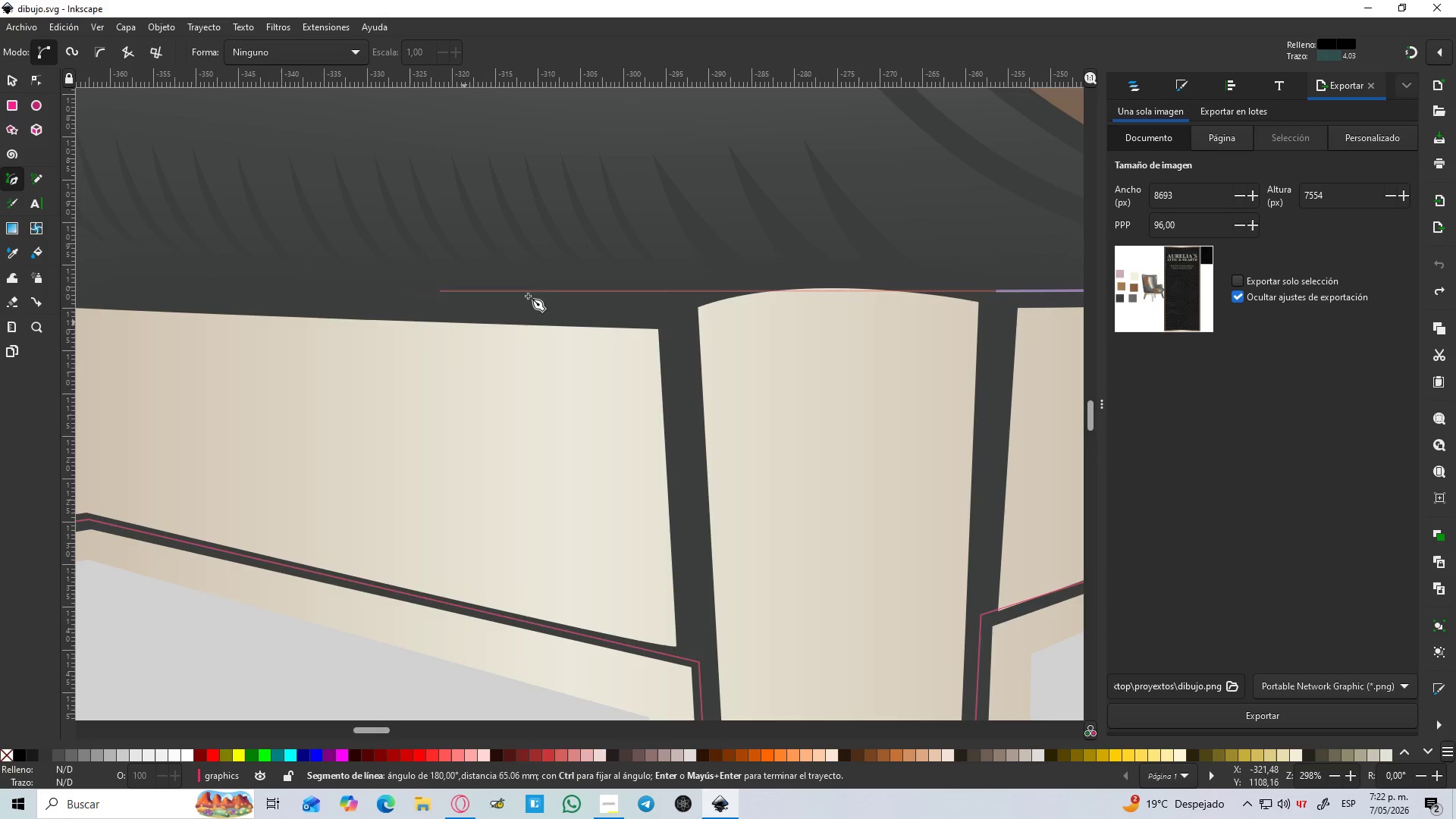 
left_click_drag(start_coordinate=[664, 310], to_coordinate=[562, 384])
 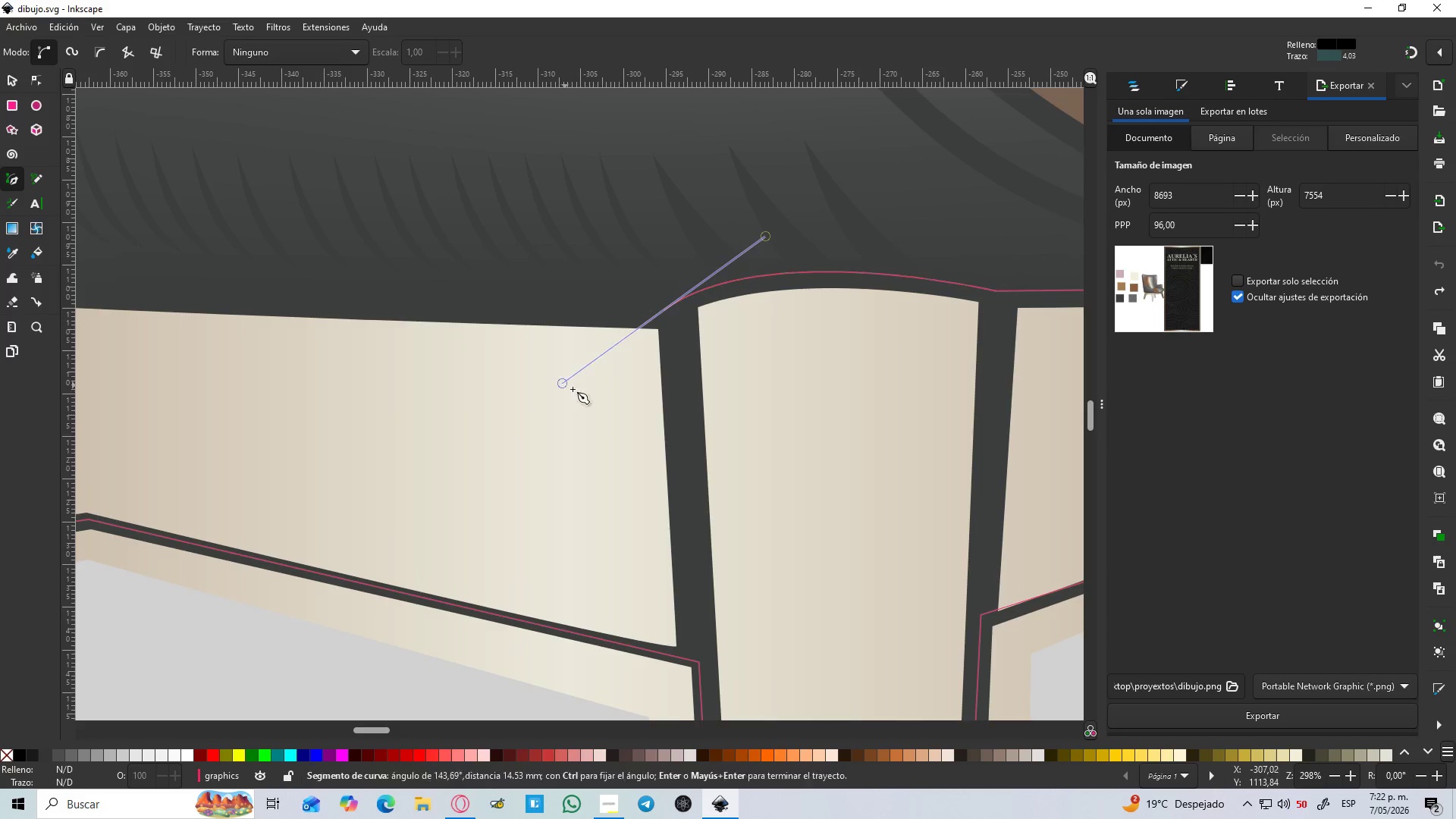 
hold_key(key=Space, duration=0.44)
 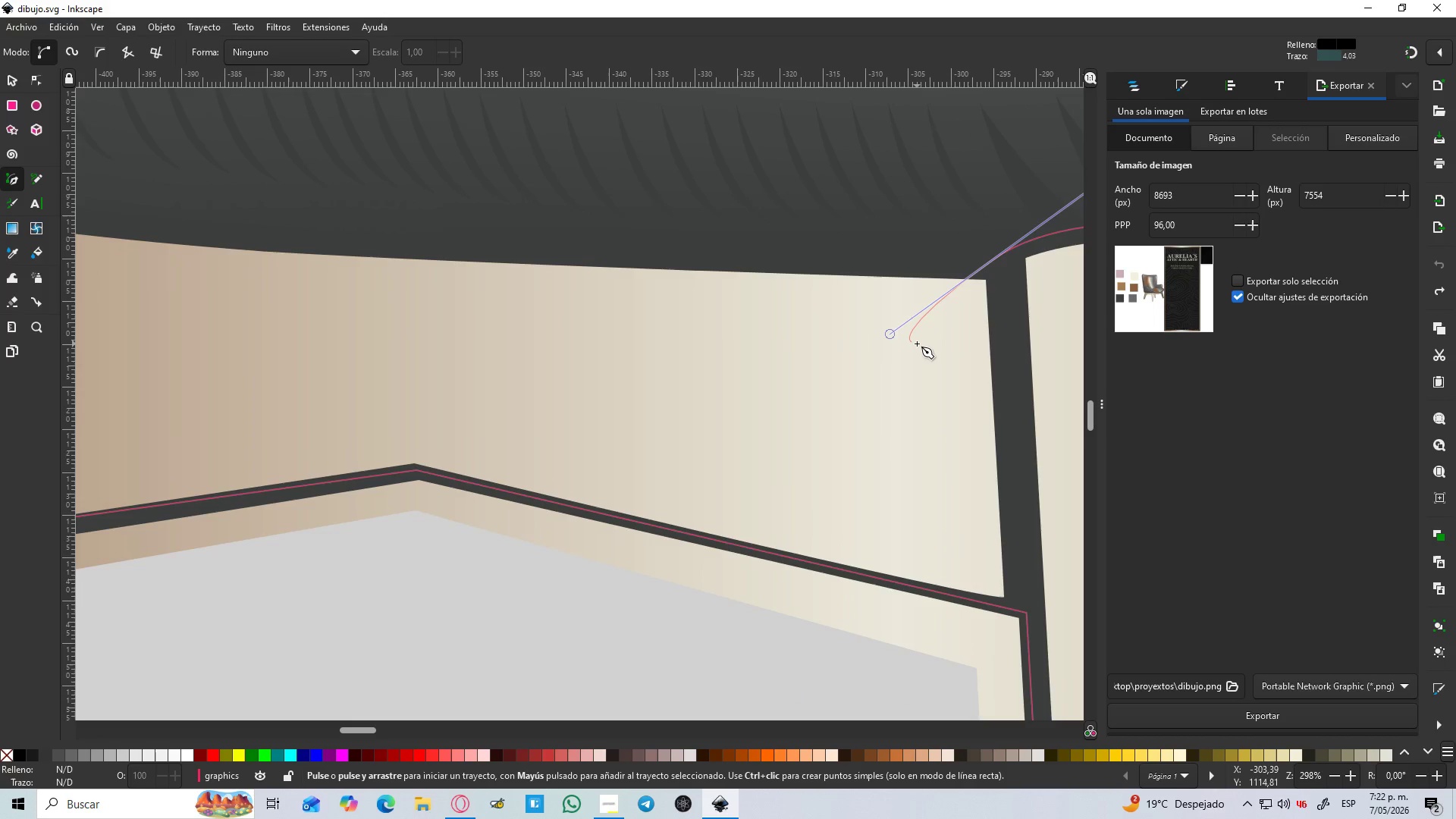 
key(Shift+L)
 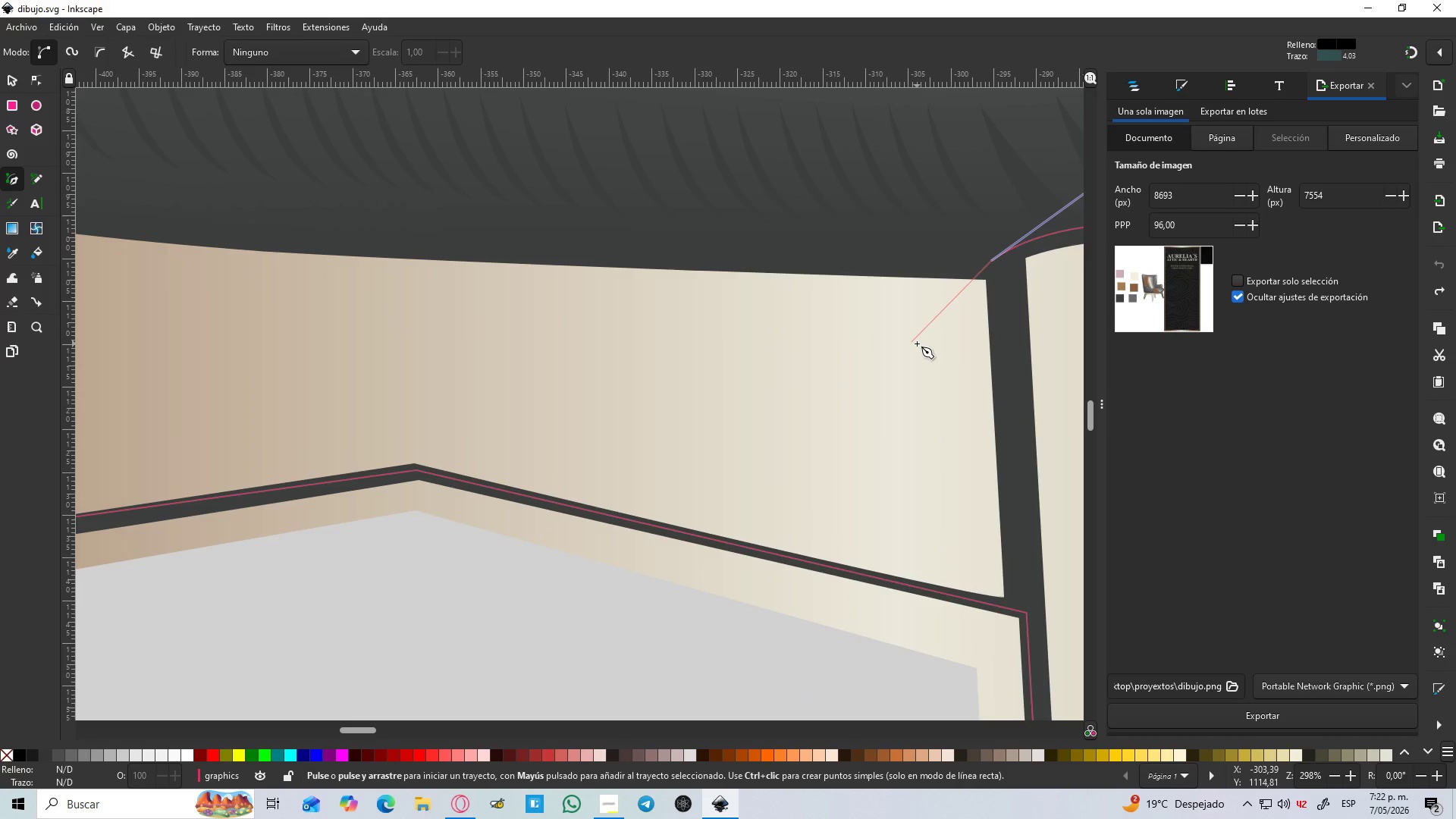 
hold_key(key=ControlLeft, duration=0.42)
scroll: coordinate [917, 344], scroll_direction: down, amount: 3.0
 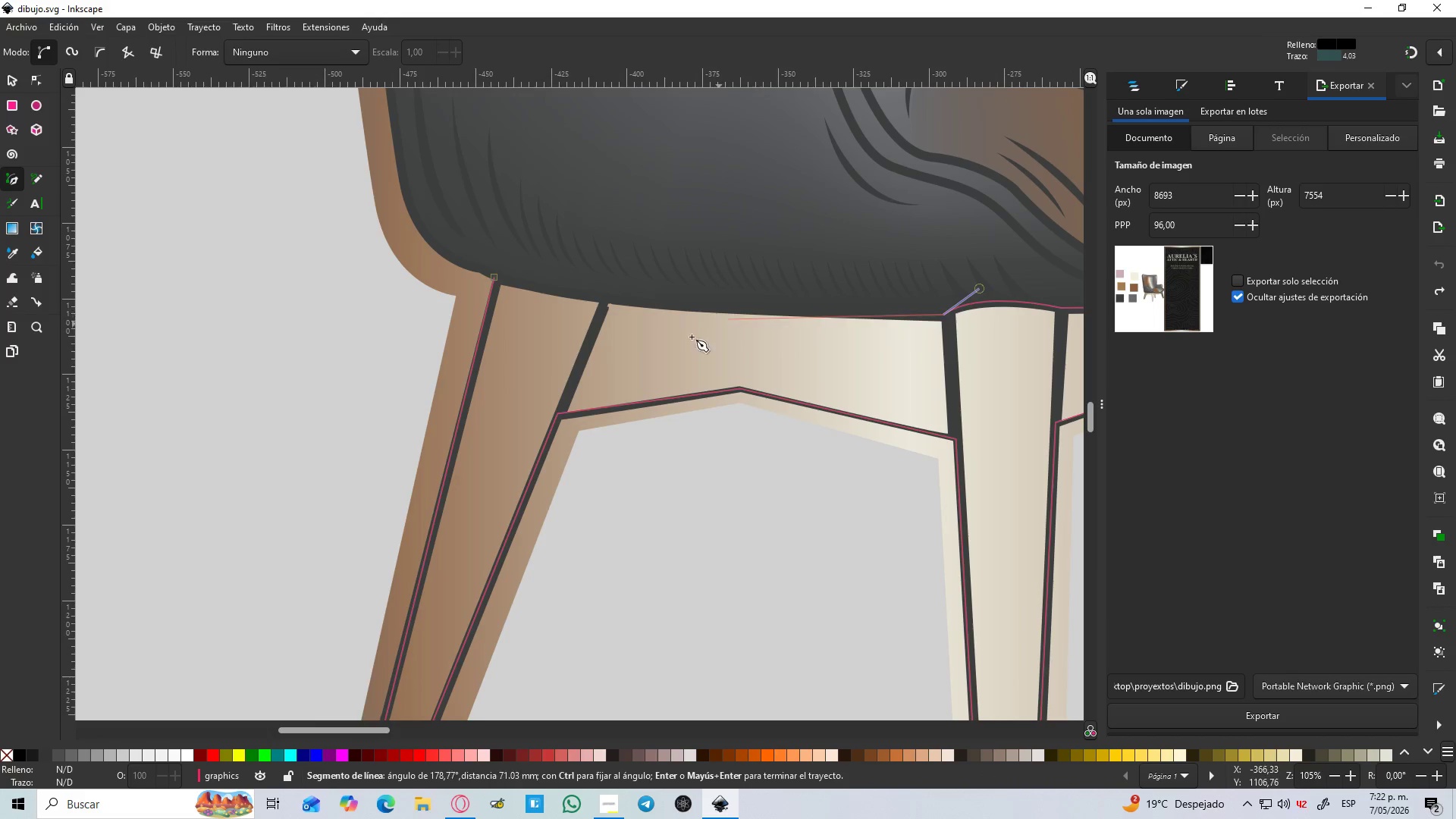 
hold_key(key=ControlLeft, duration=0.36)
scroll: coordinate [527, 278], scroll_direction: up, amount: 2.0
 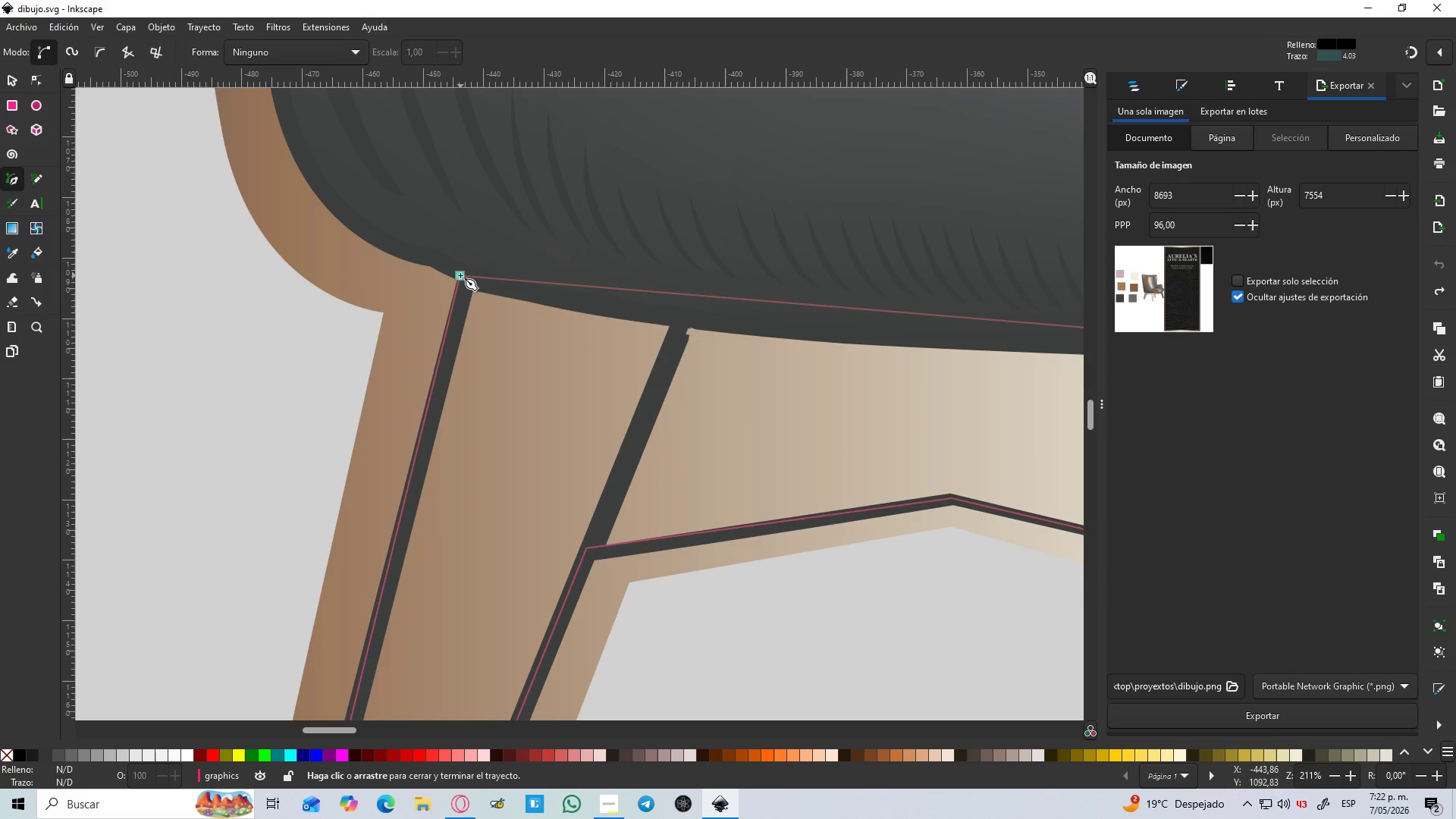 
left_click_drag(start_coordinate=[460, 275], to_coordinate=[349, 212])
 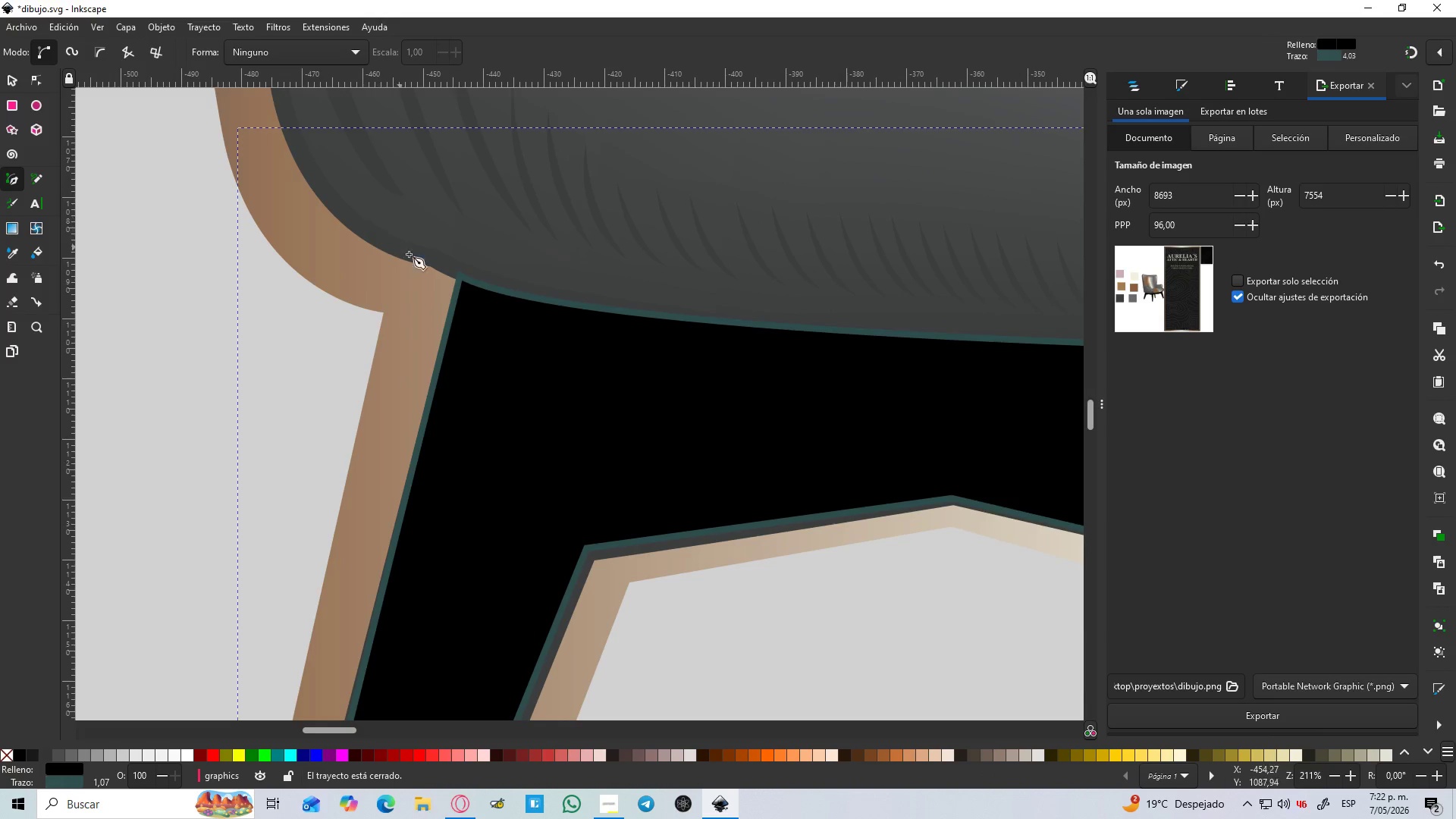 
hold_key(key=ControlLeft, duration=0.75)
scroll: coordinate [517, 318], scroll_direction: down, amount: 4.0
 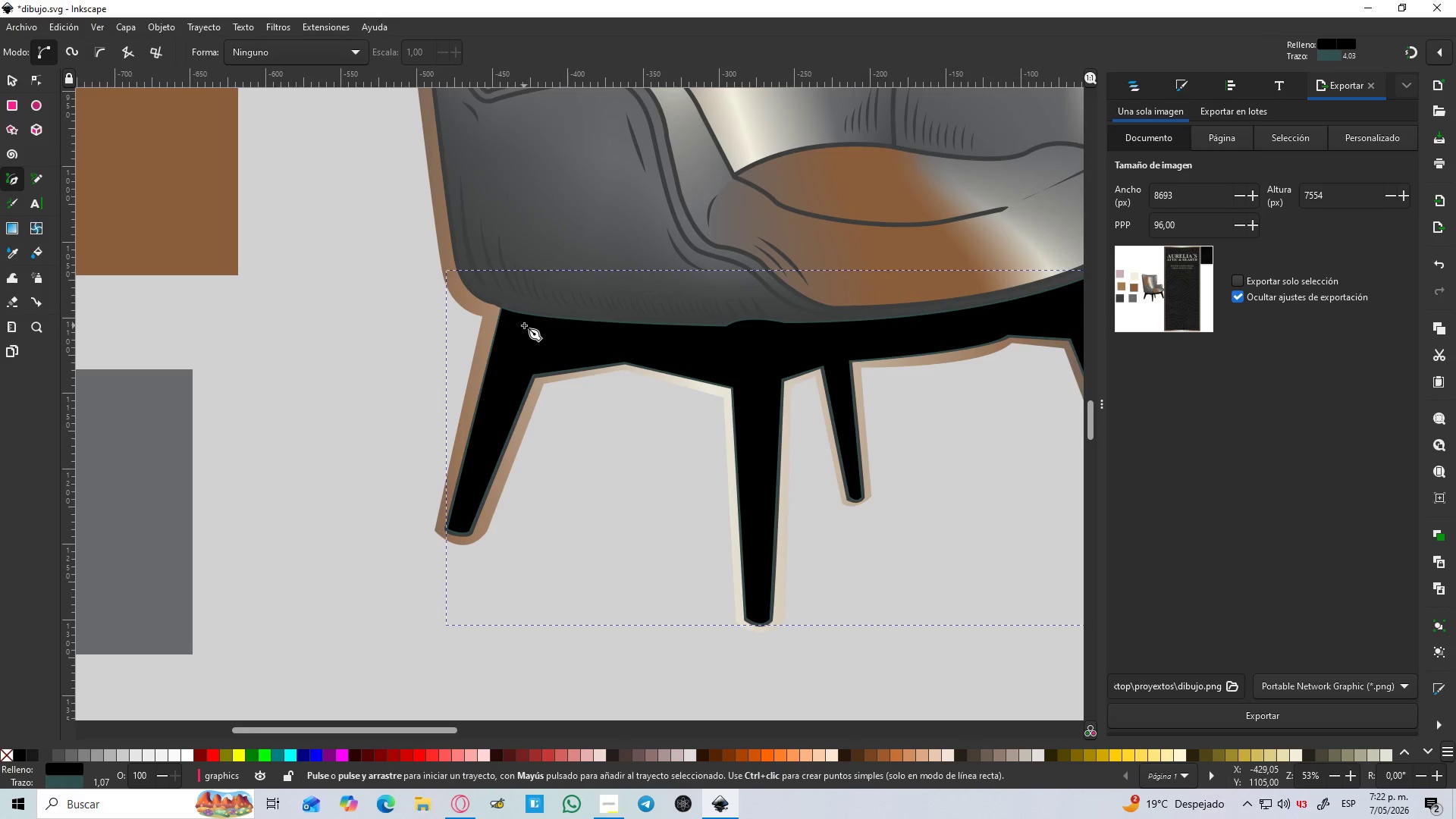 
key(Control+S)
 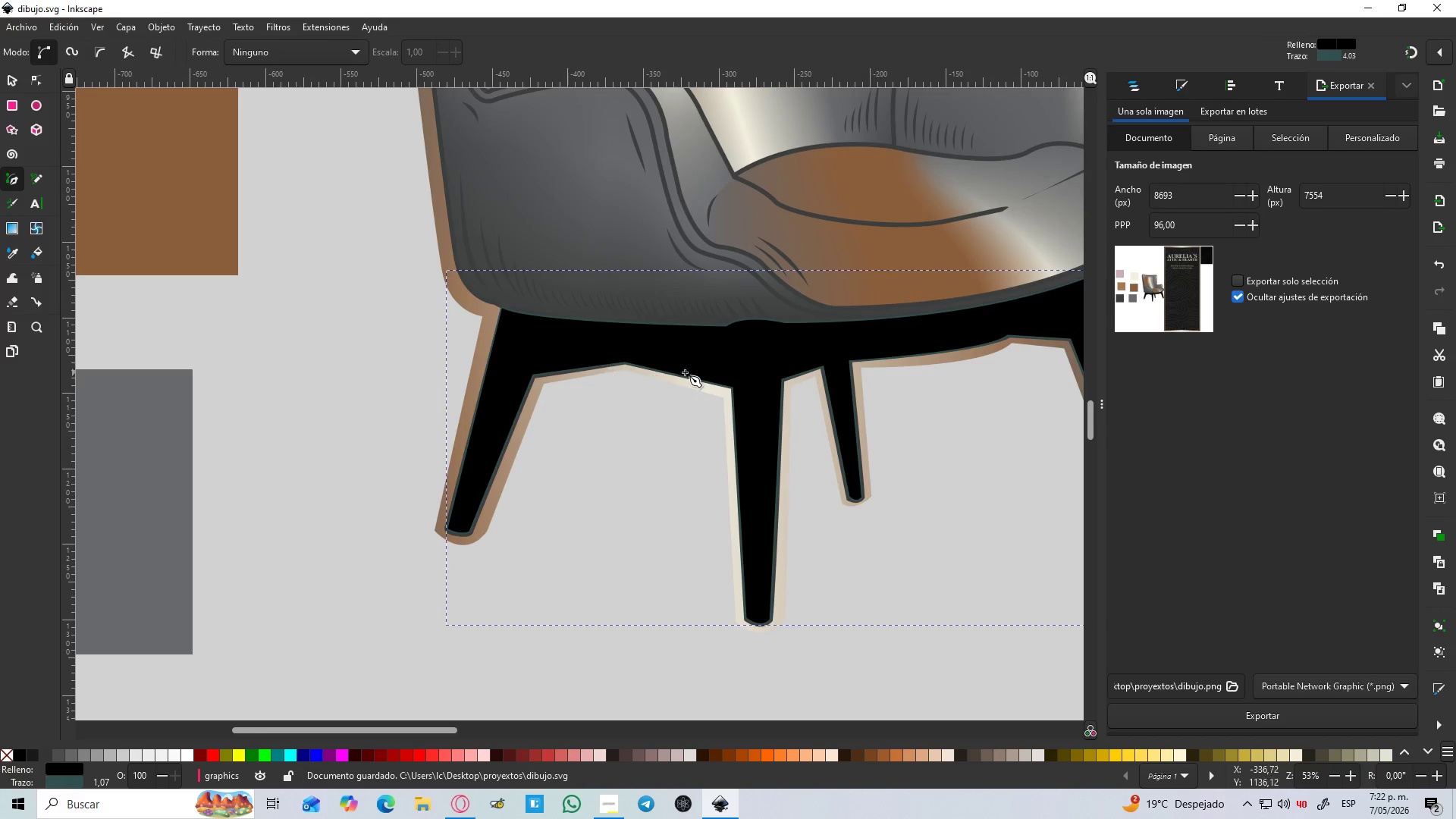 
hold_key(key=ControlLeft, duration=0.31)
scroll: coordinate [686, 372], scroll_direction: down, amount: 2.0
 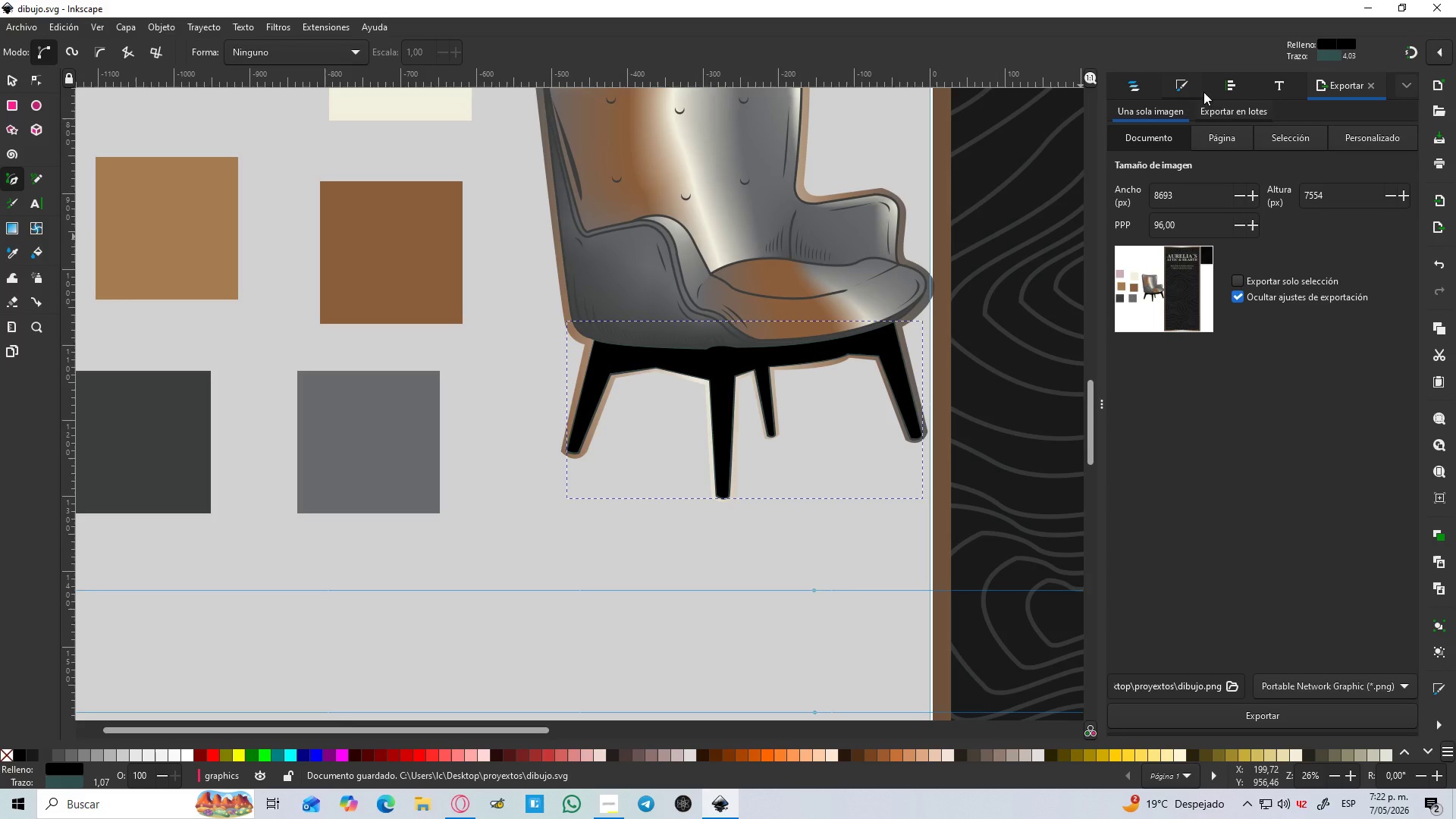 
left_click([1190, 83])
 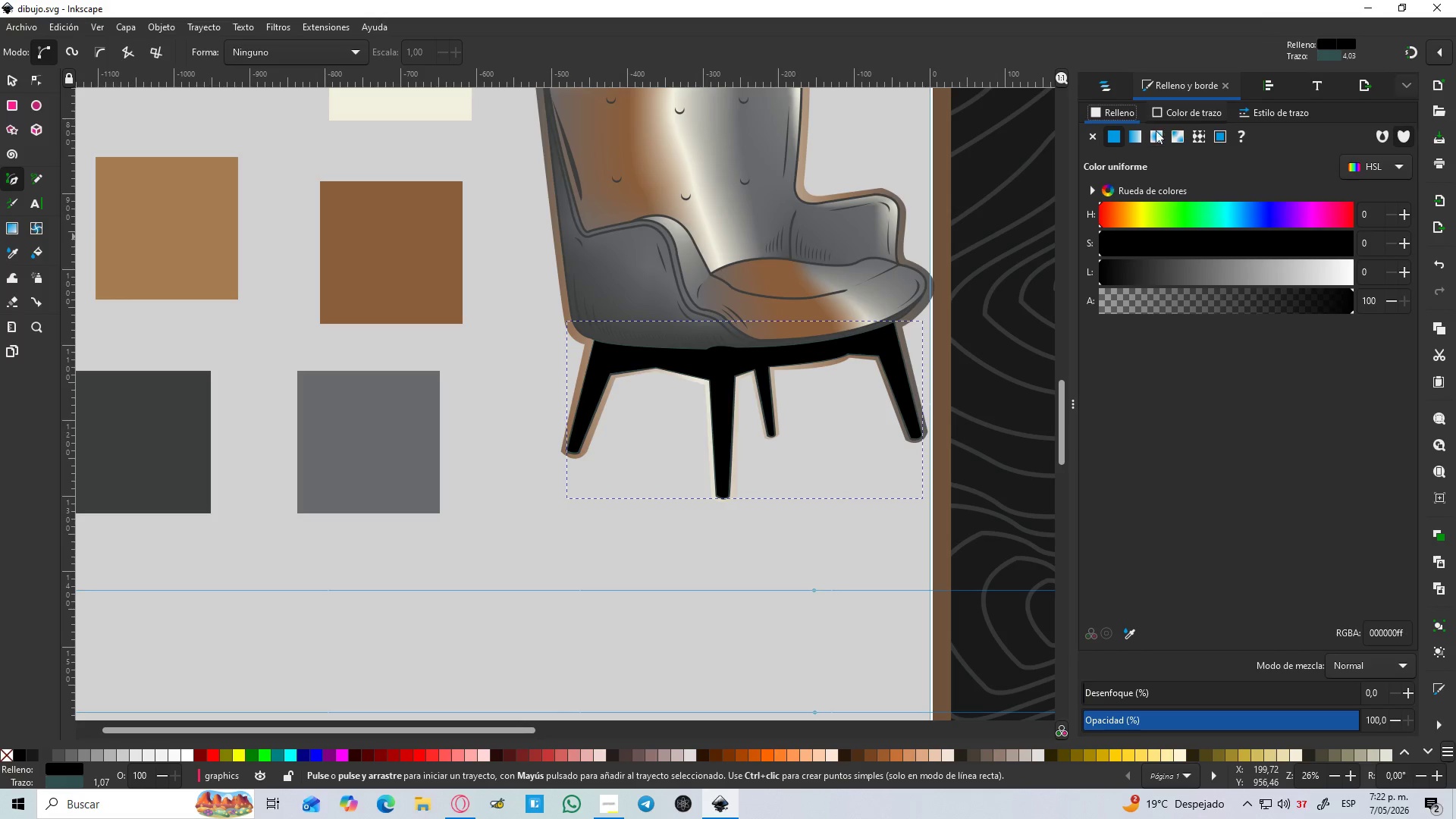 
left_click([1140, 136])
 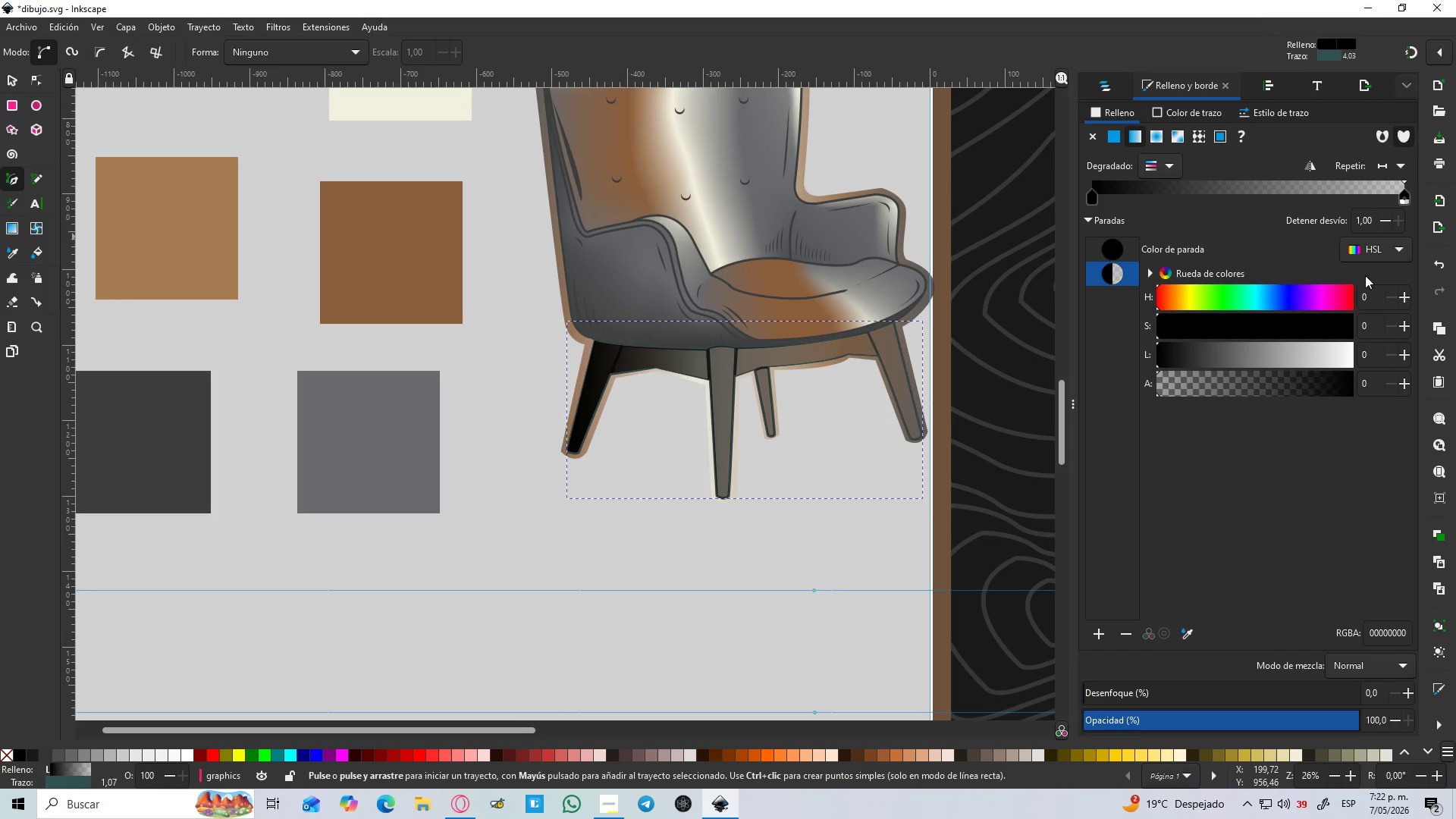 
left_click([1190, 636])
 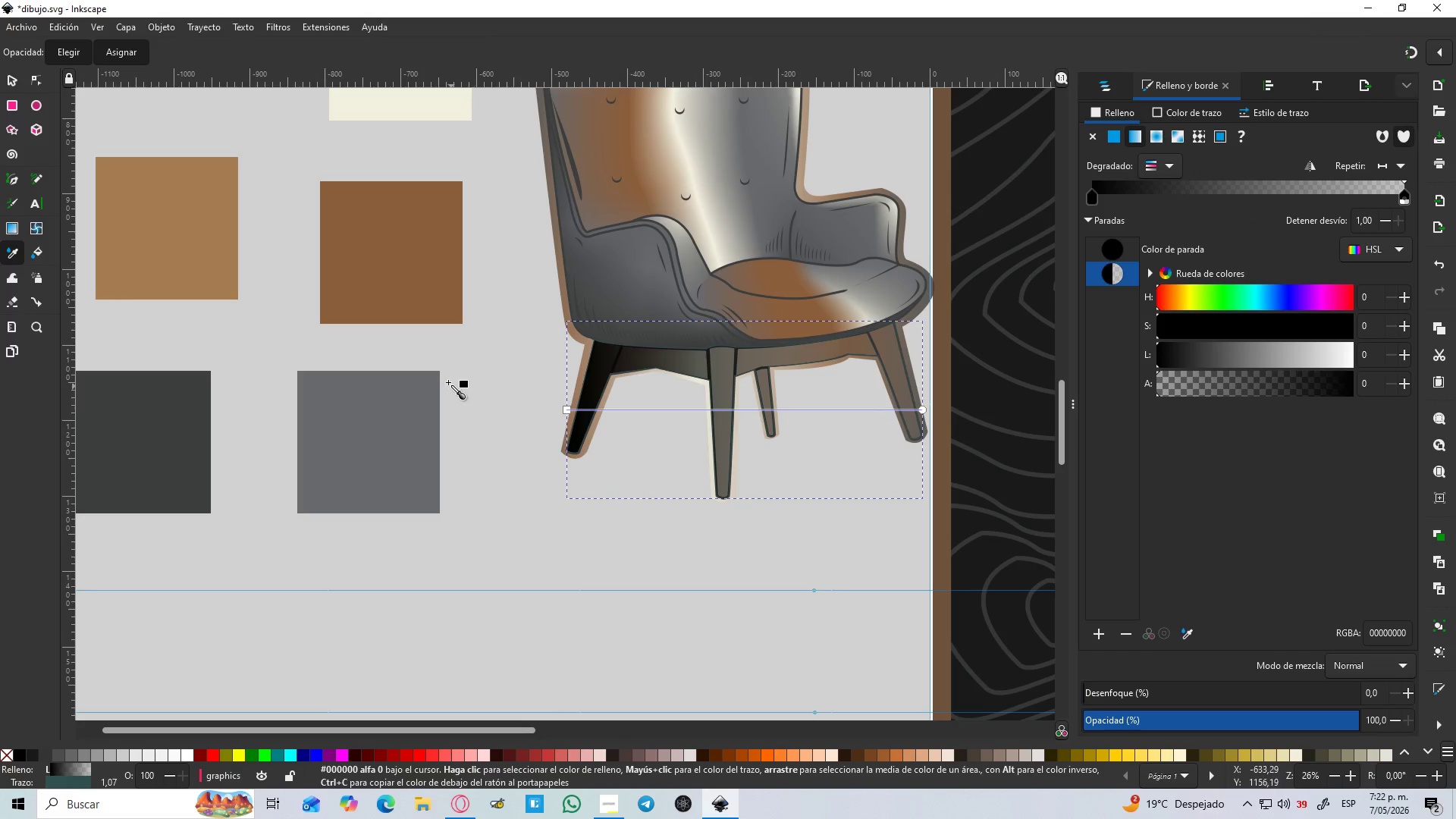 
left_click([401, 286])
 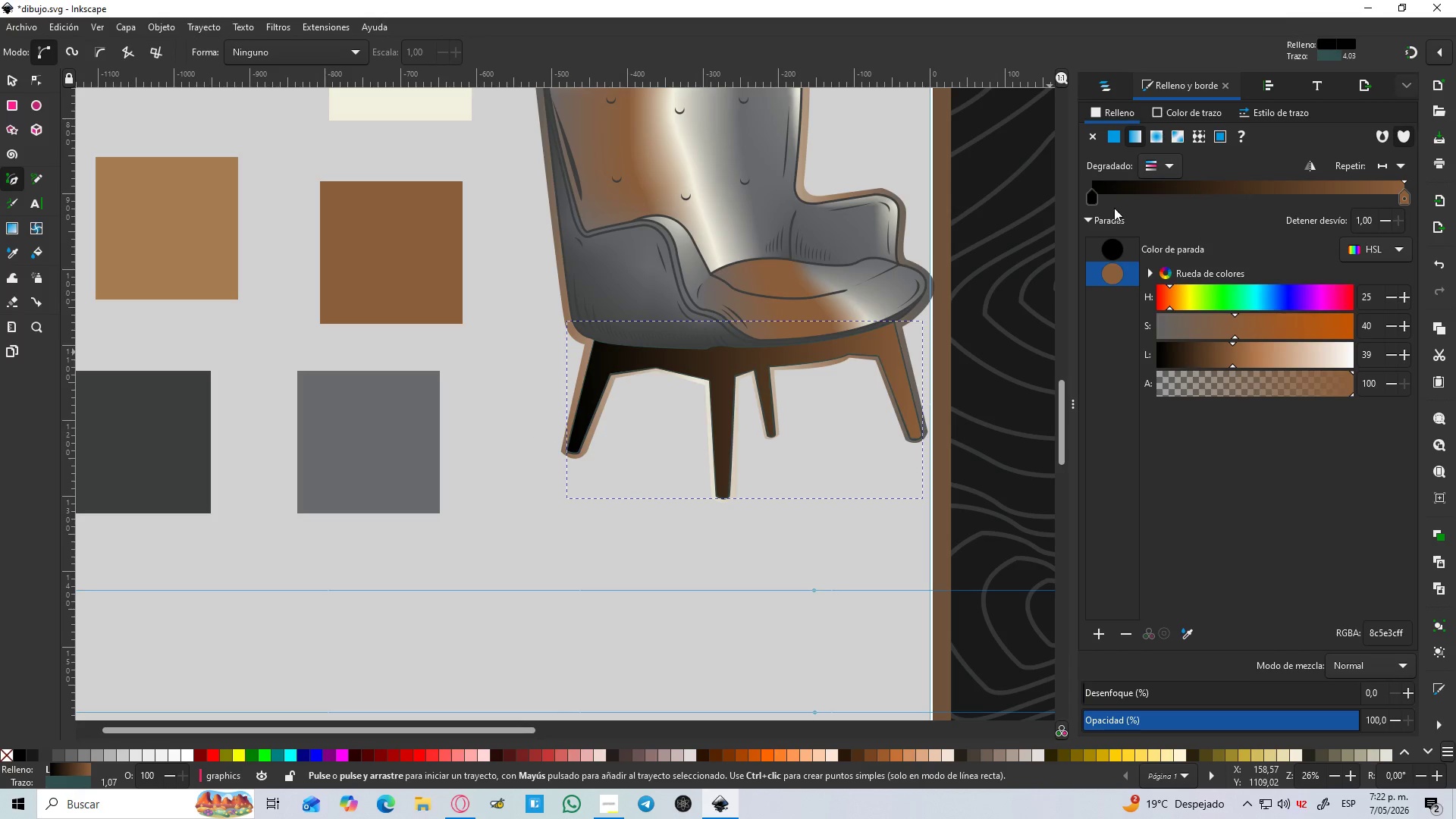 
left_click([1094, 200])
 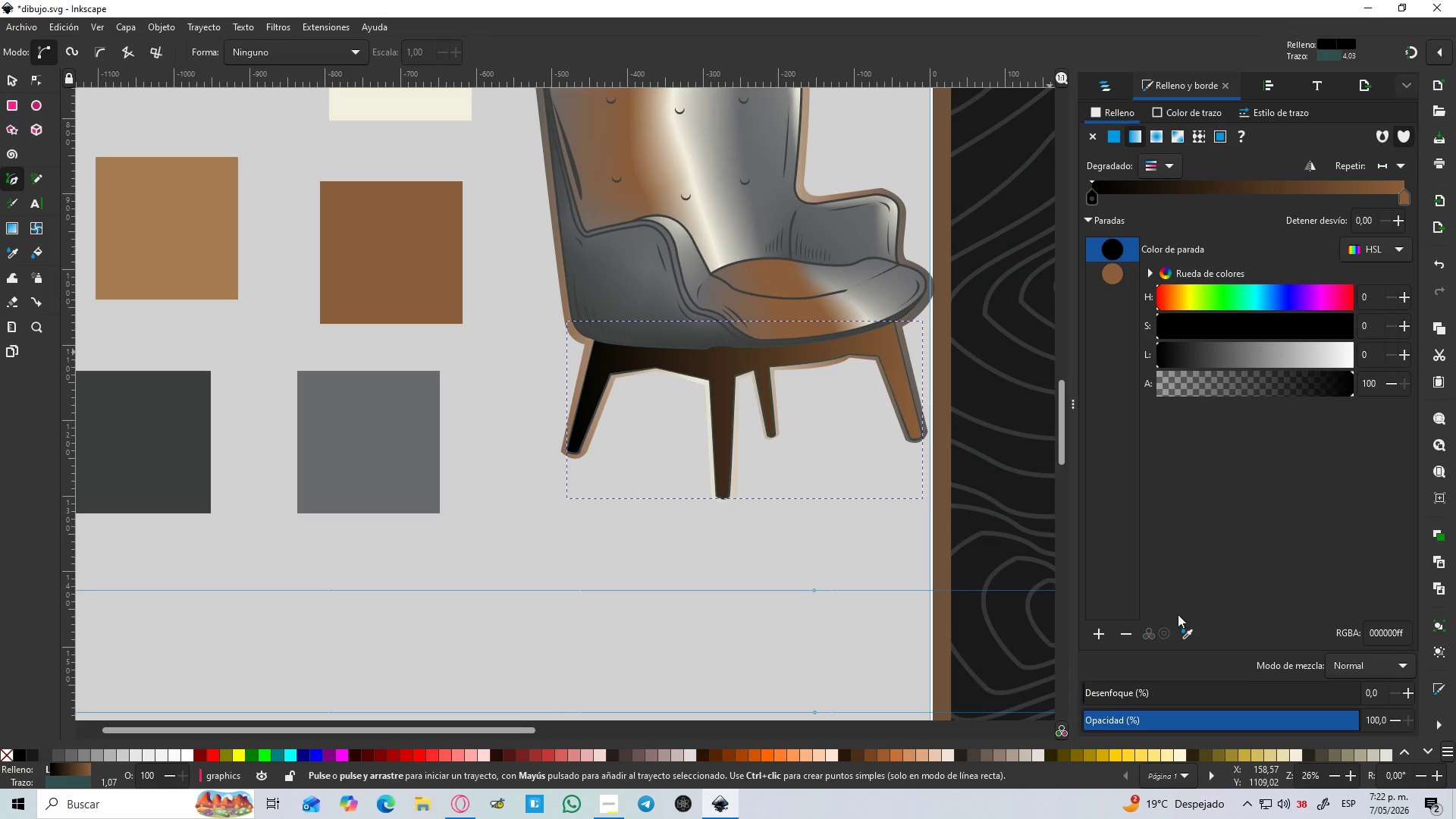 
left_click([1191, 639])
 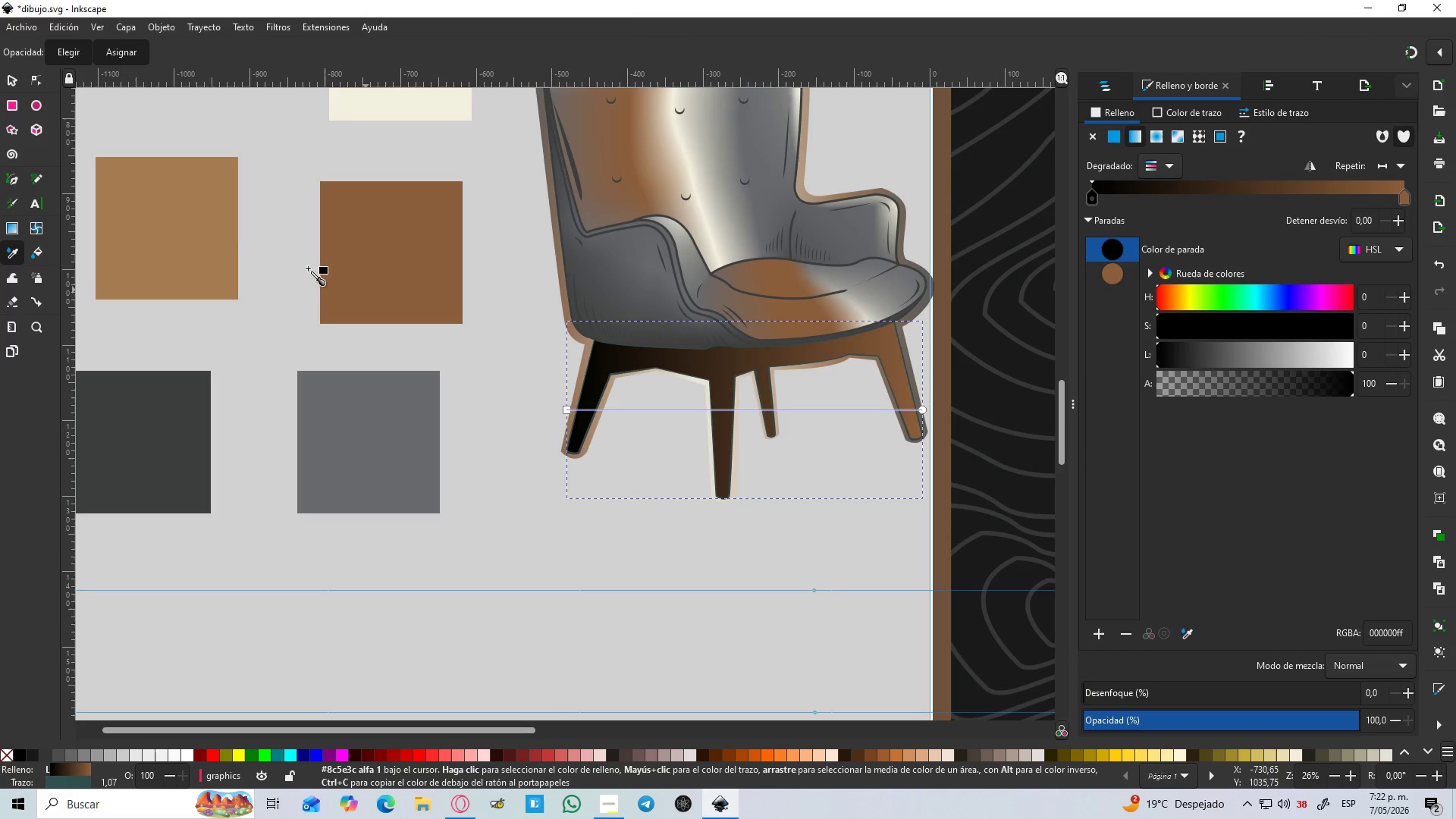 
left_click([218, 246])
 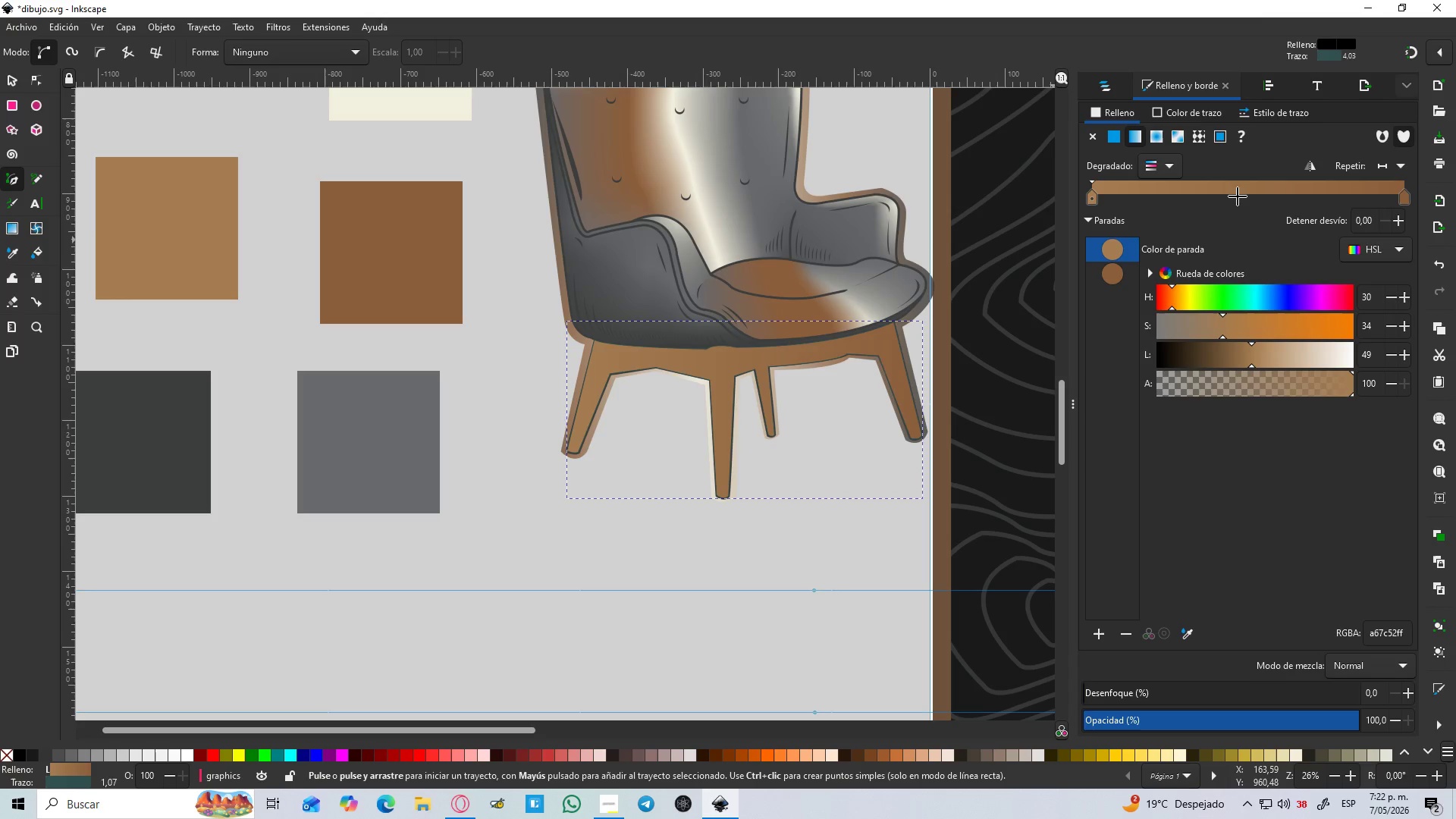 
double_click([1244, 189])
 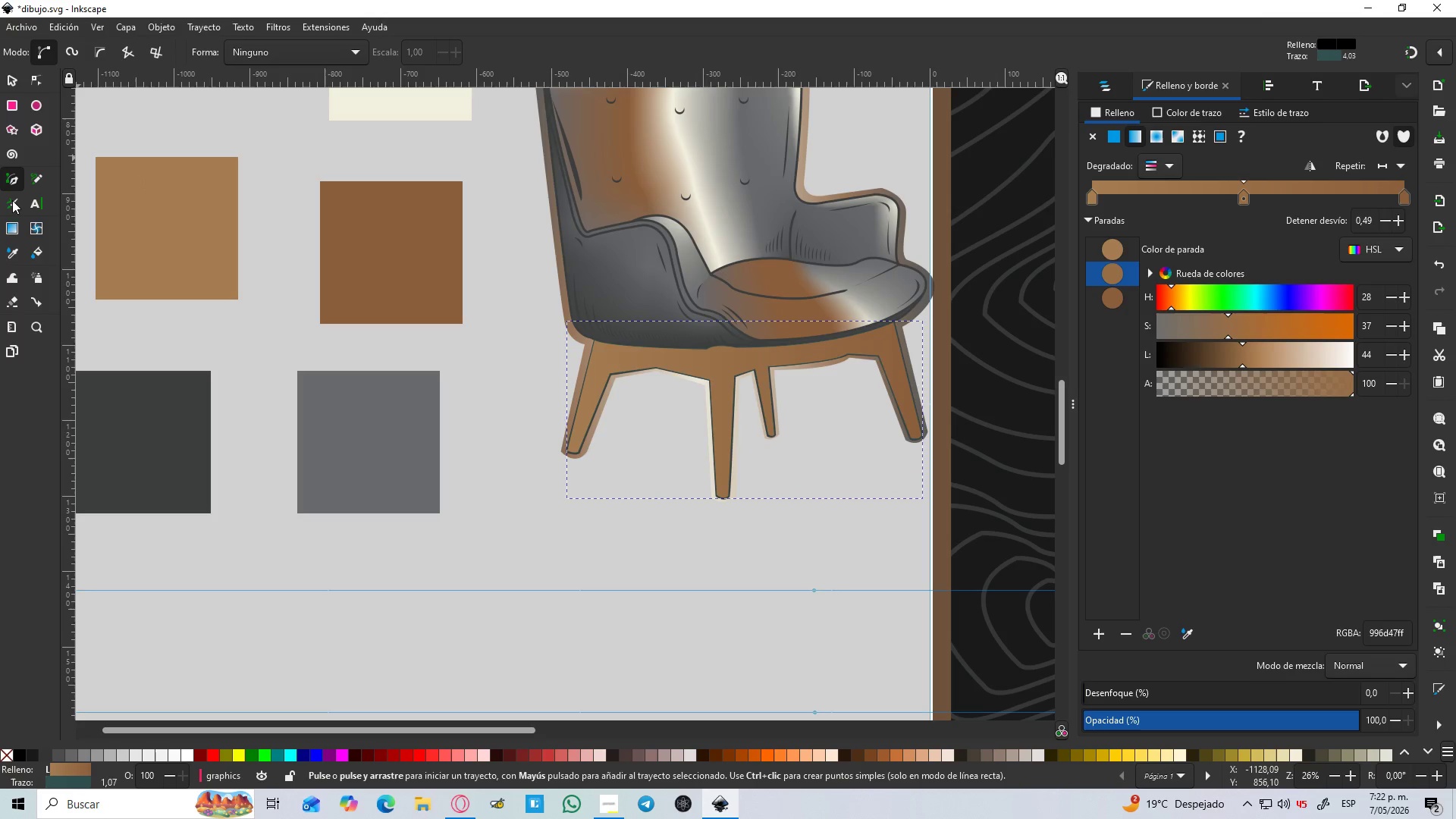 
left_click([9, 226])
 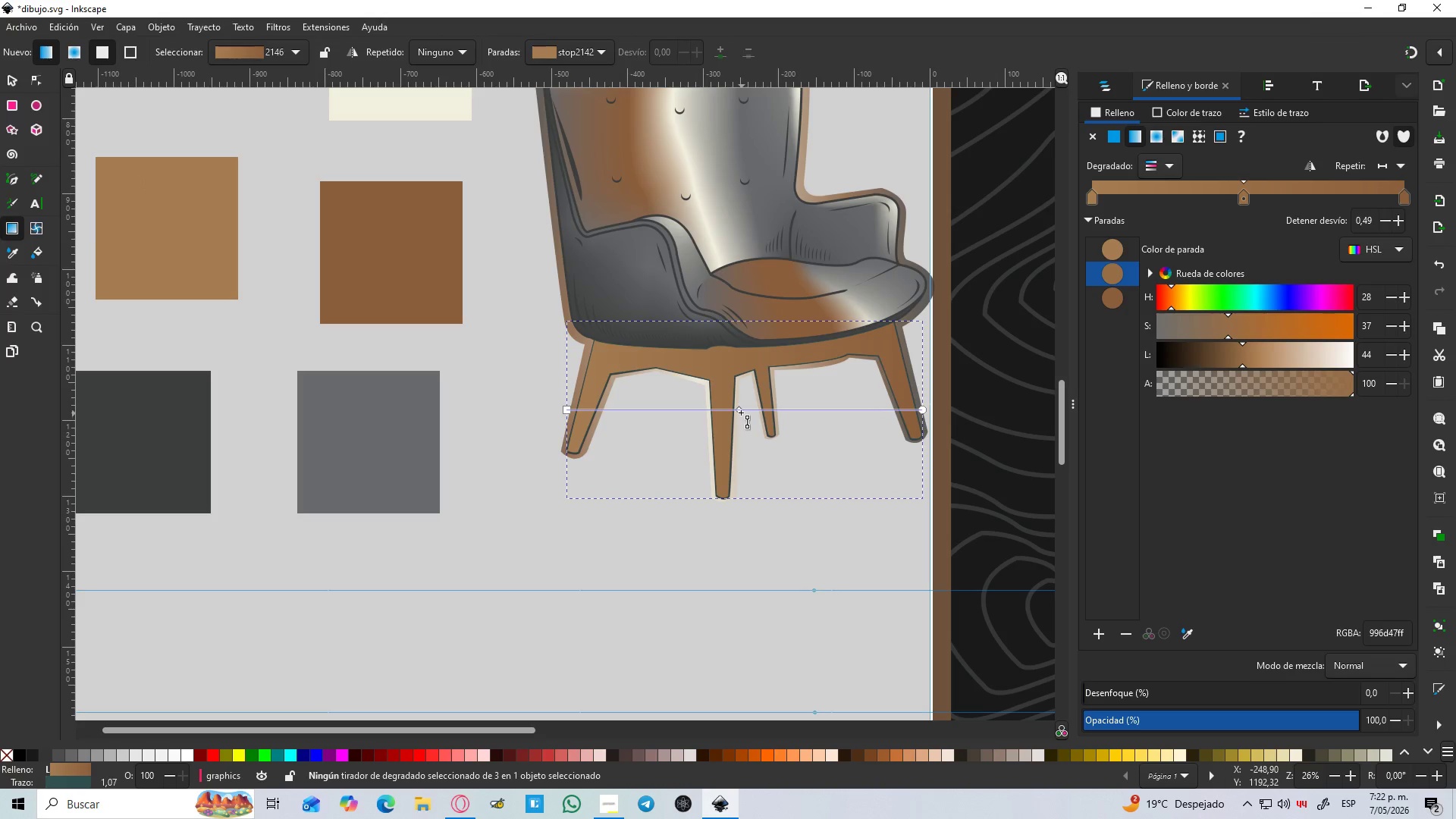 
left_click_drag(start_coordinate=[739, 410], to_coordinate=[717, 410])
 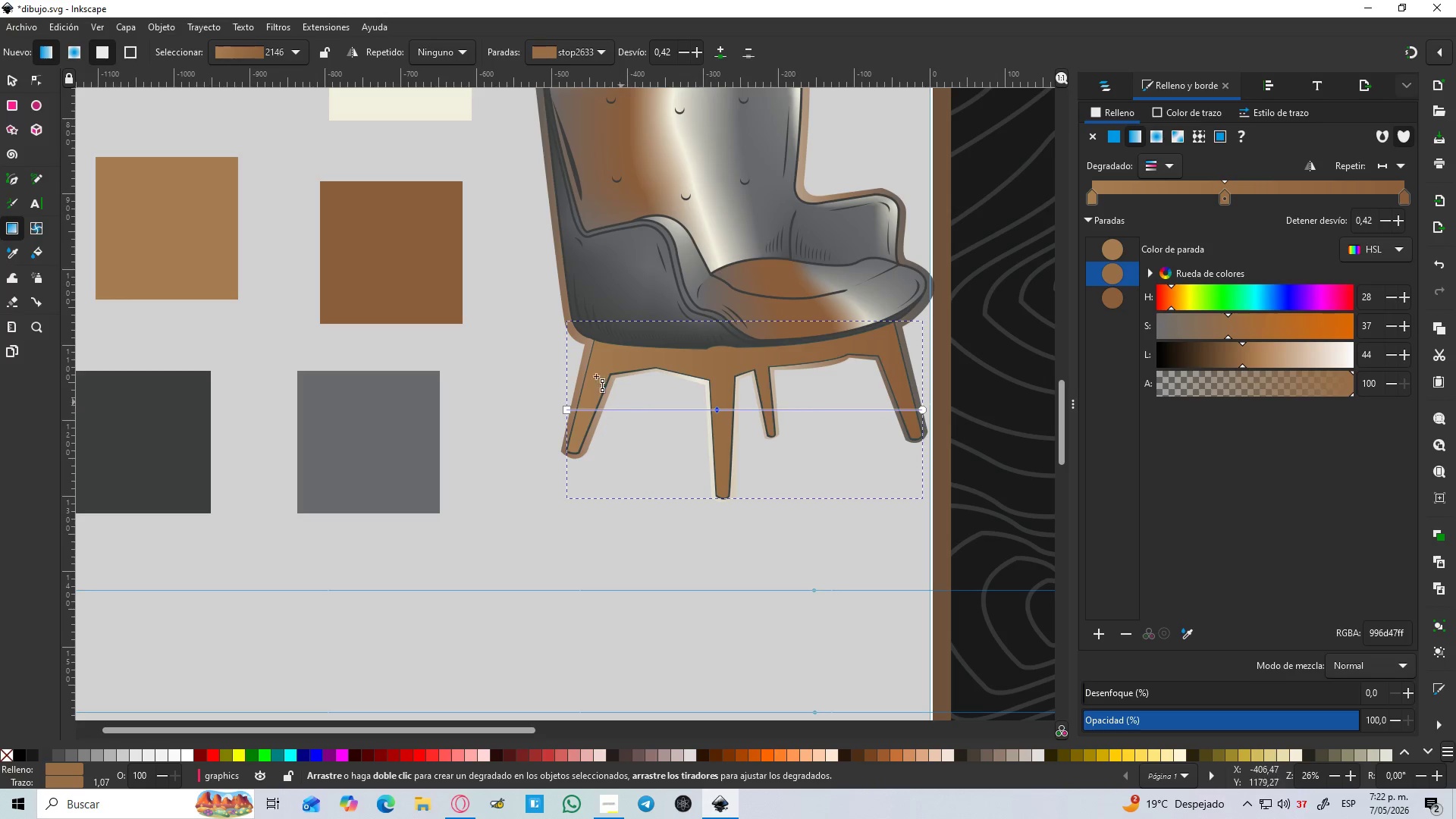 
key(D)
 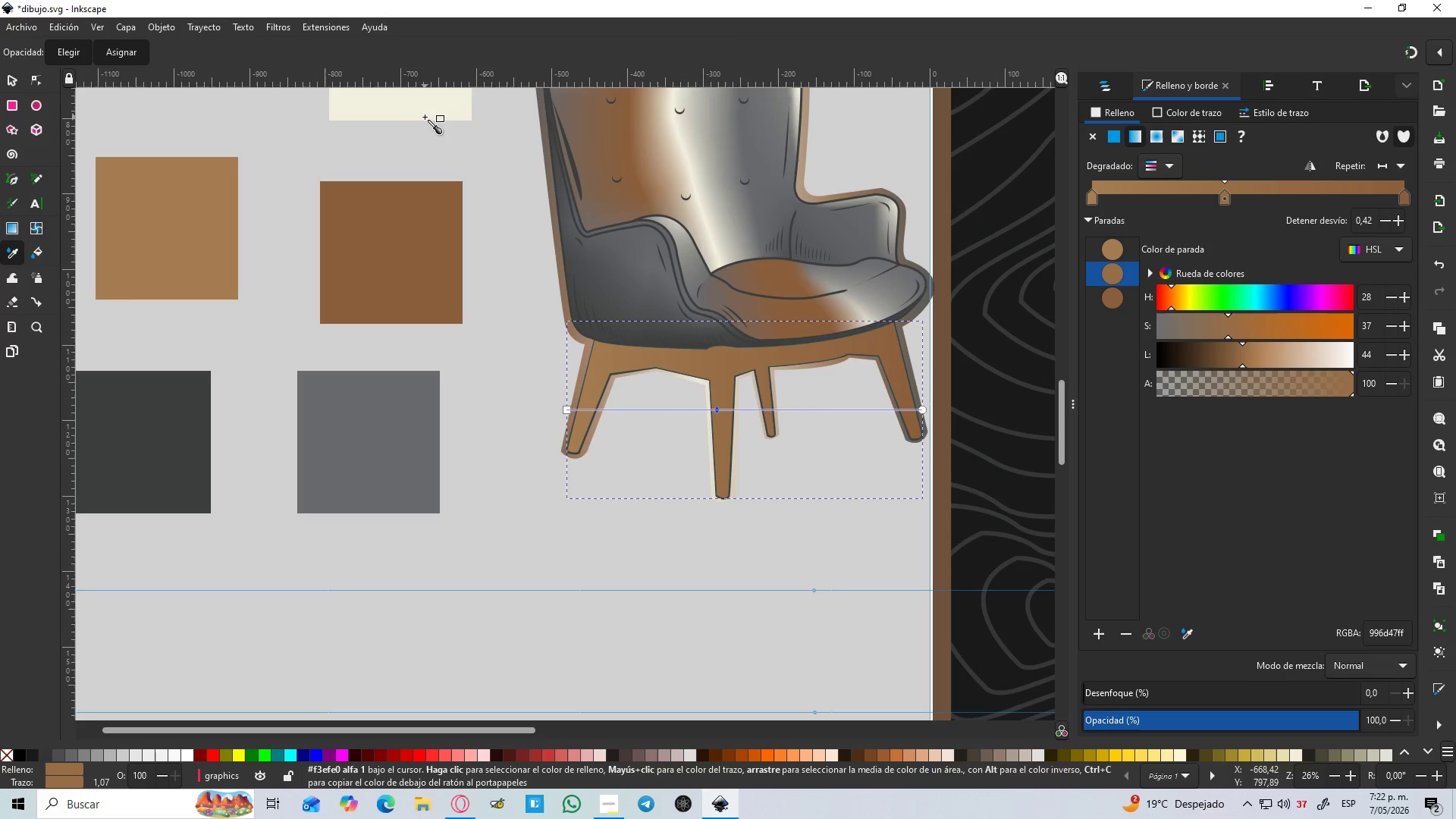 
left_click([425, 117])
 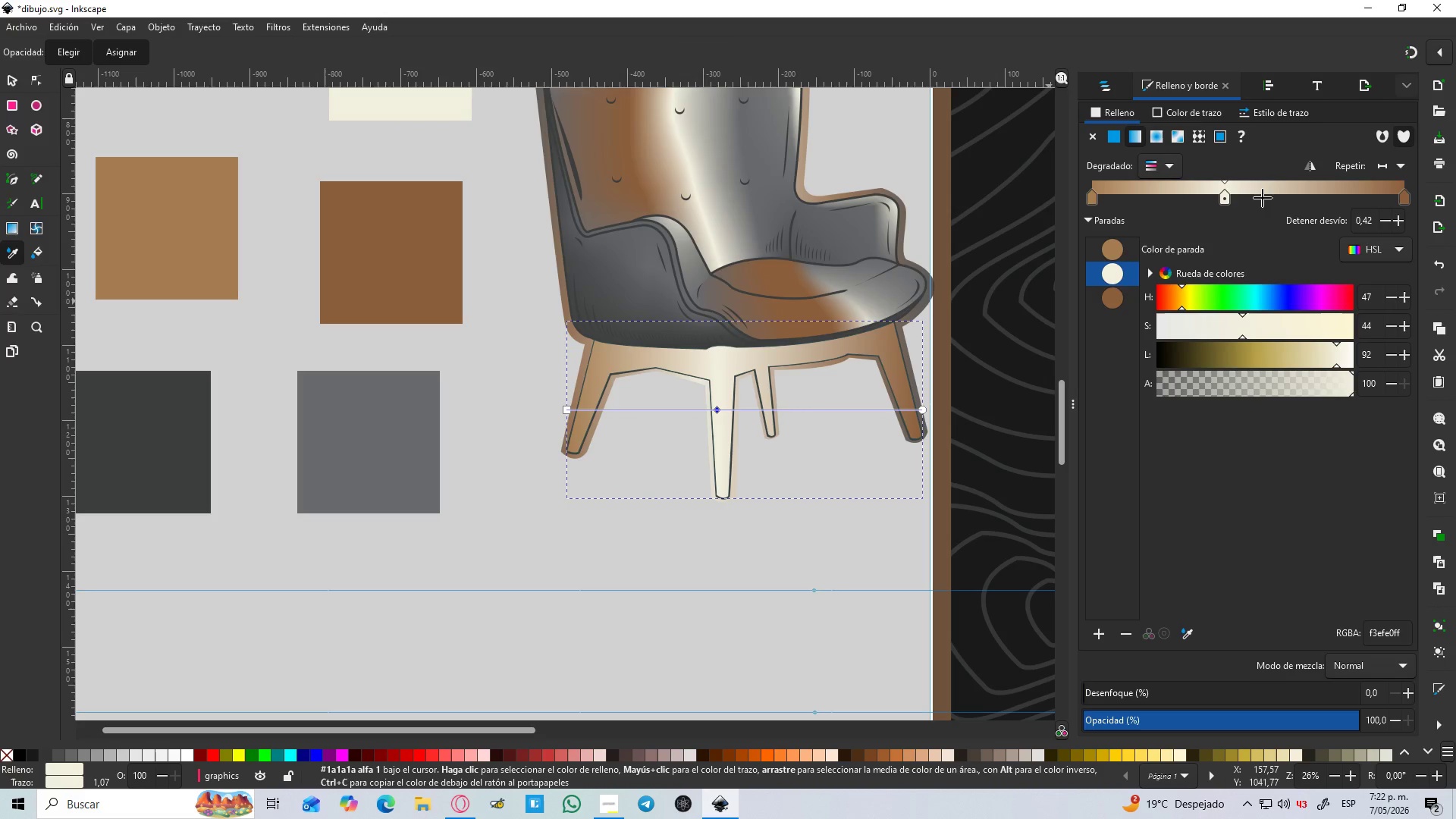 
double_click([1285, 188])
 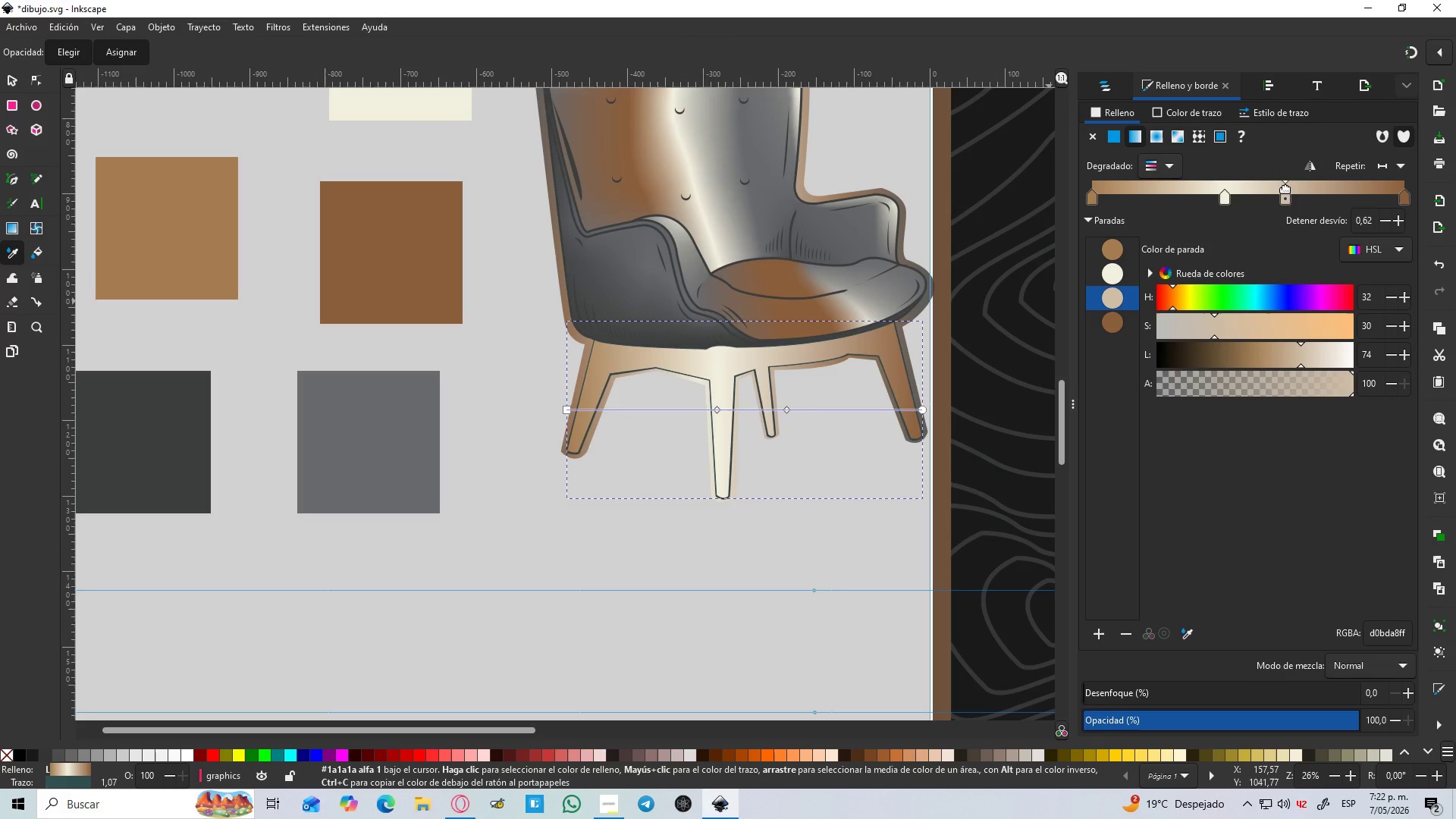 
left_click_drag(start_coordinate=[1285, 188], to_coordinate=[1280, 186])
 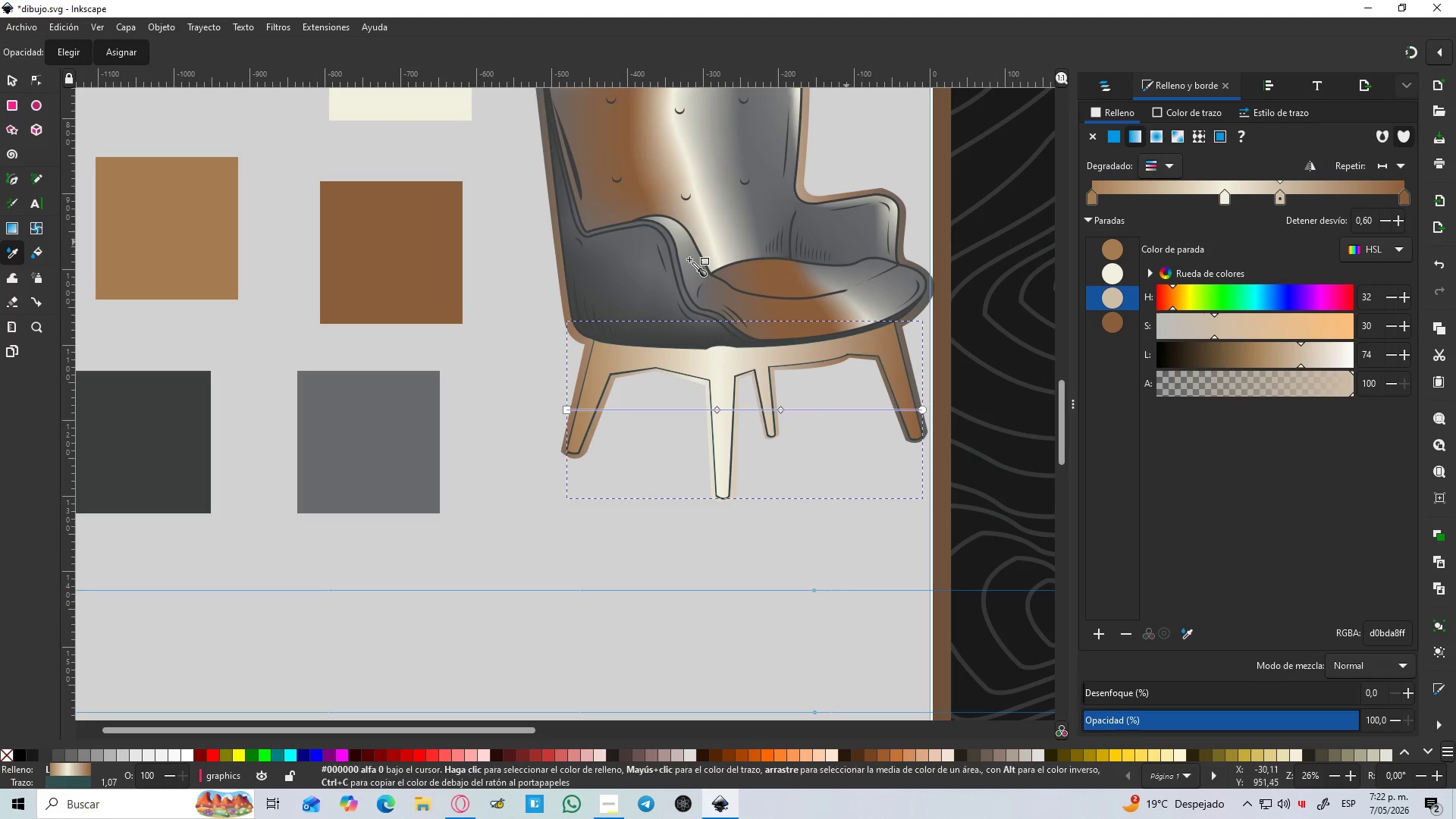 
key(D)
 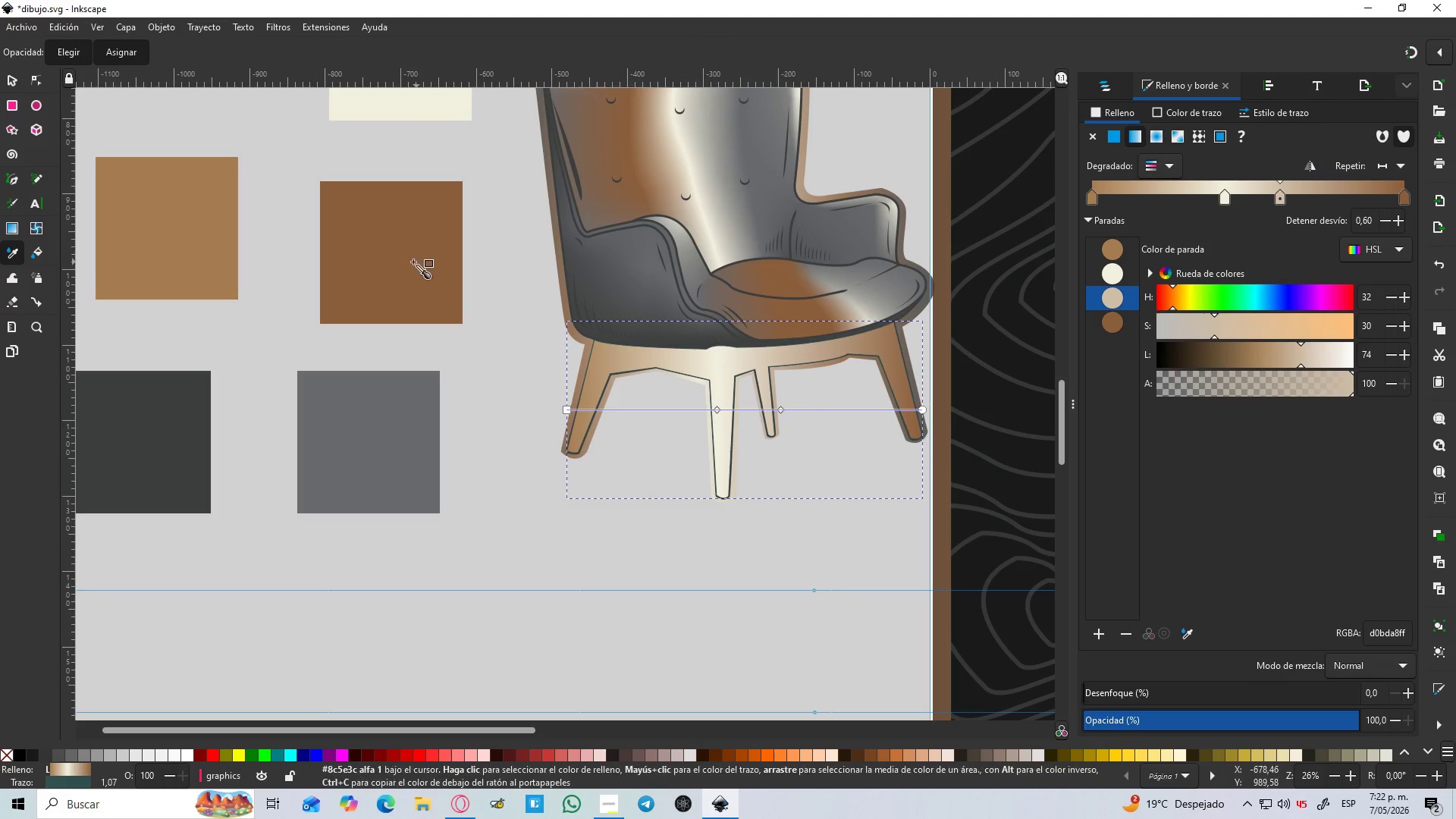 
left_click([413, 262])
 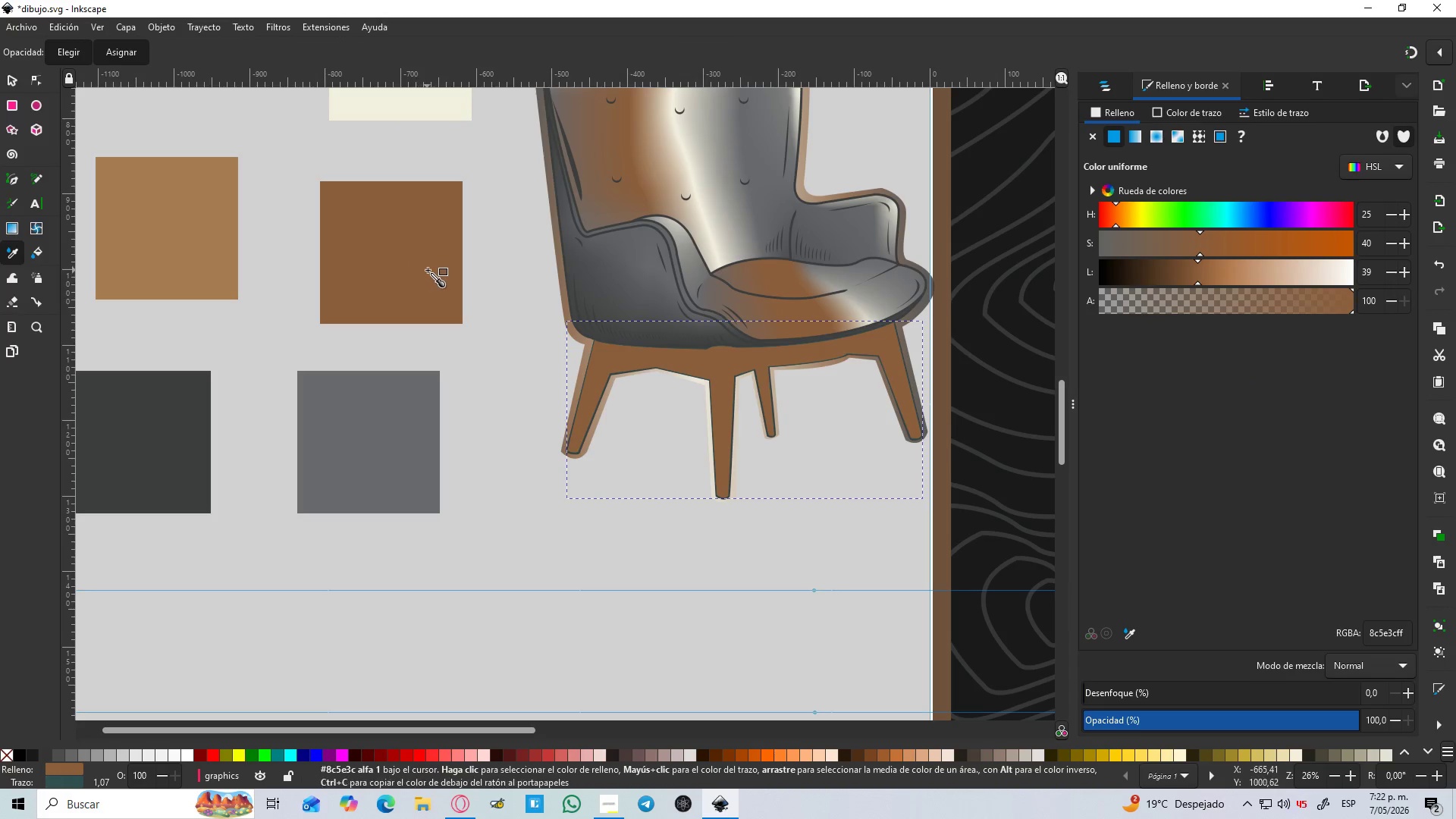 
key(Control+Z)
 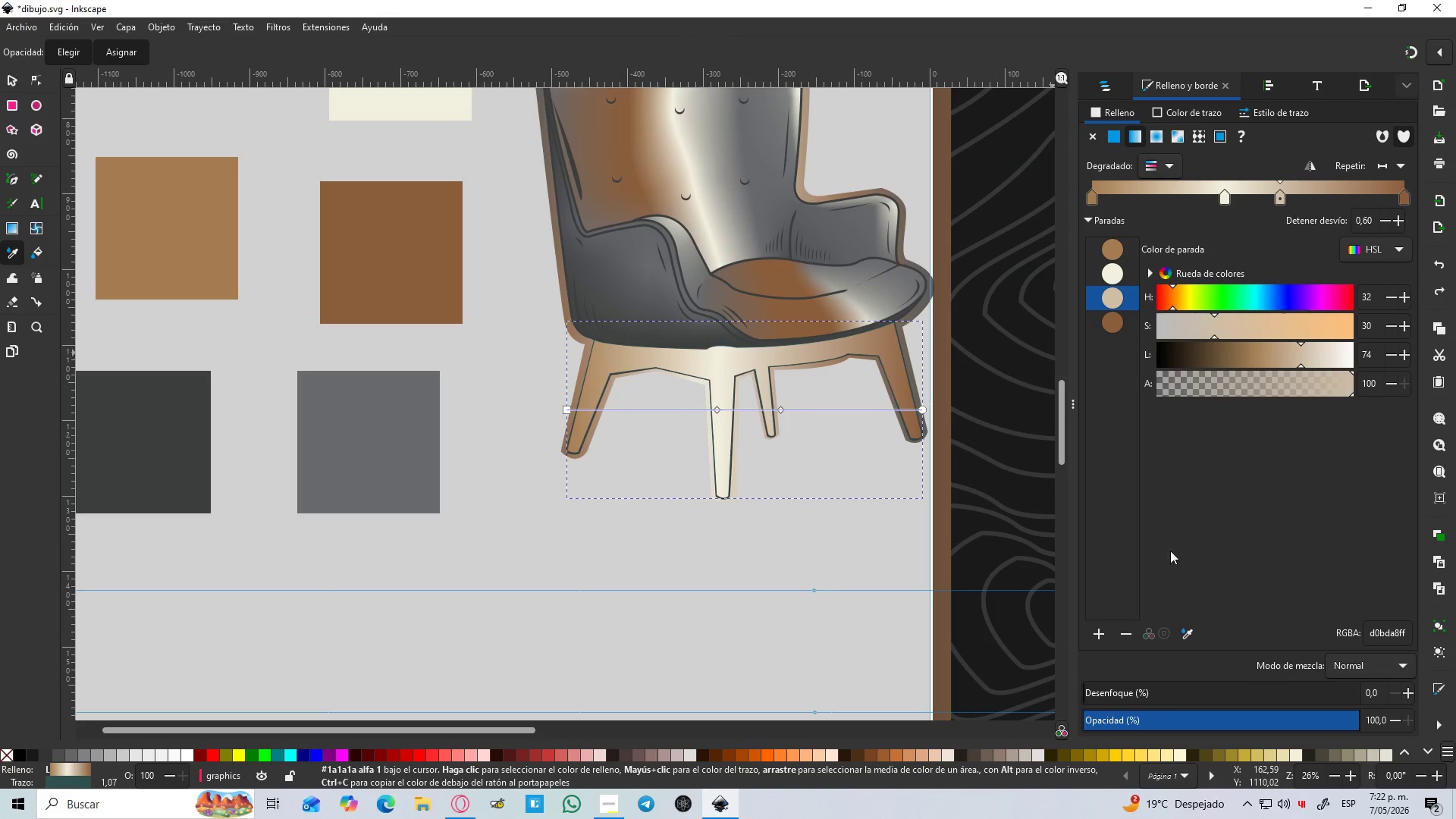 
key(Control+S)
 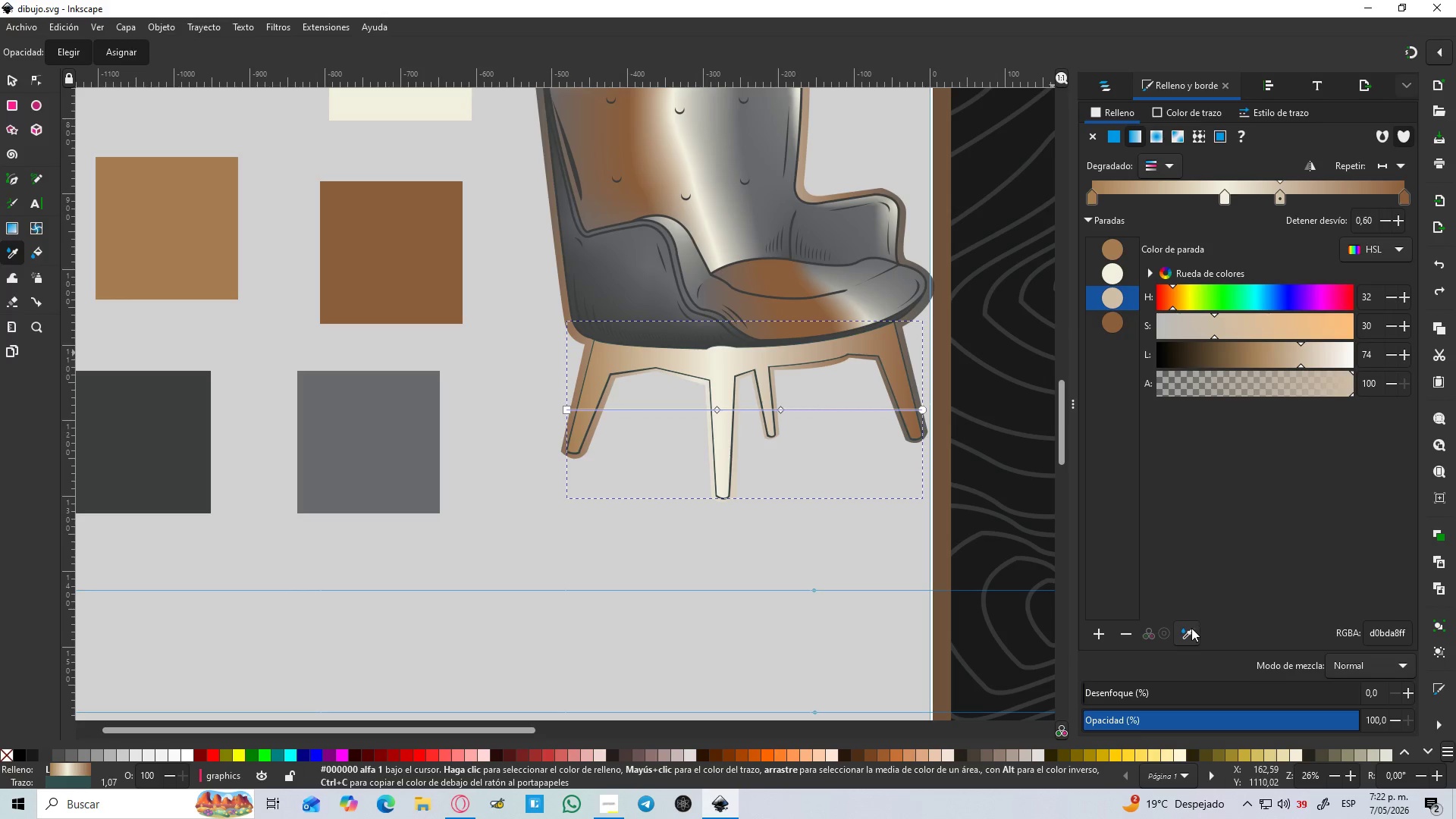 
left_click([1191, 628])
 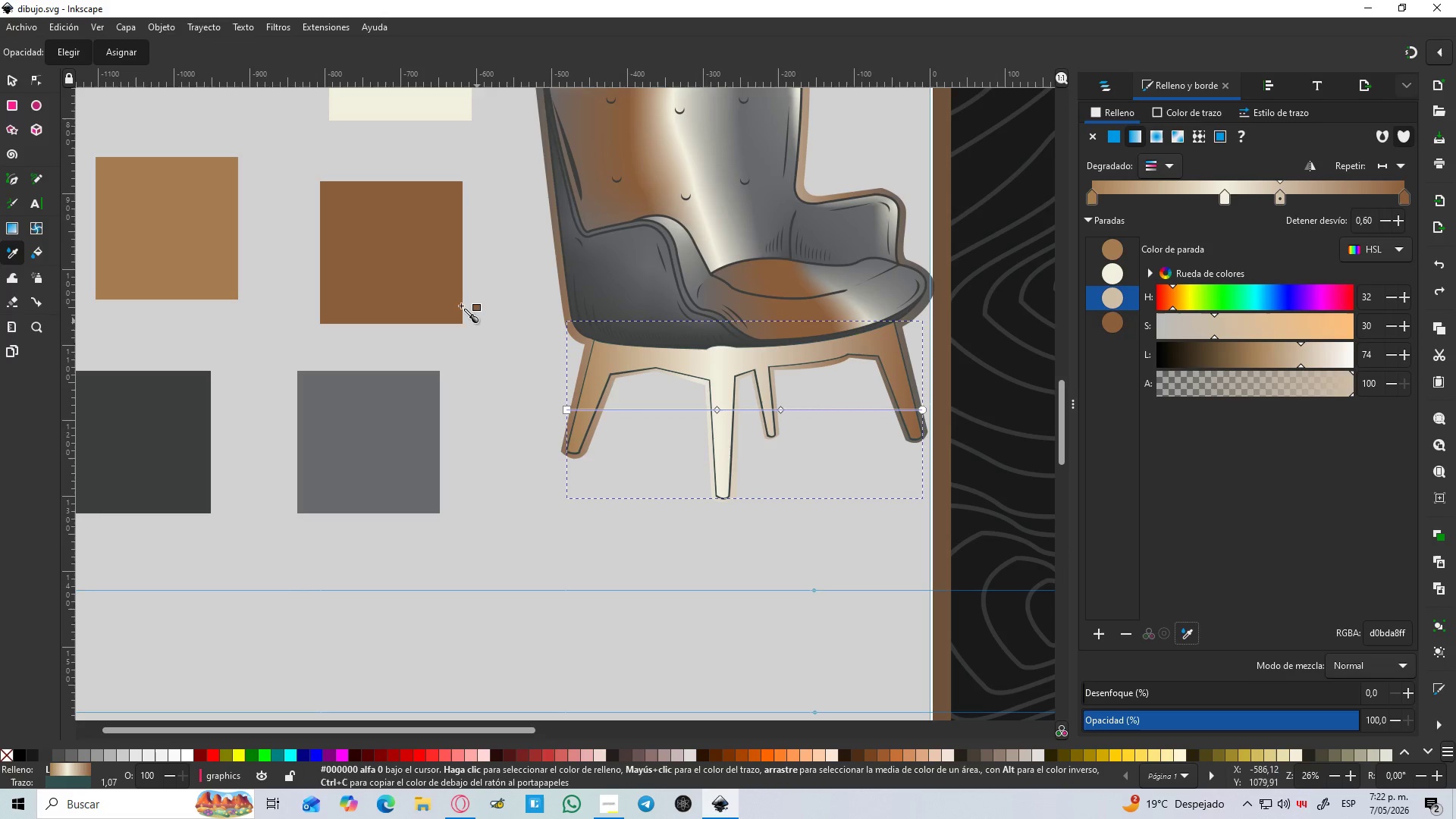 
left_click([437, 289])
 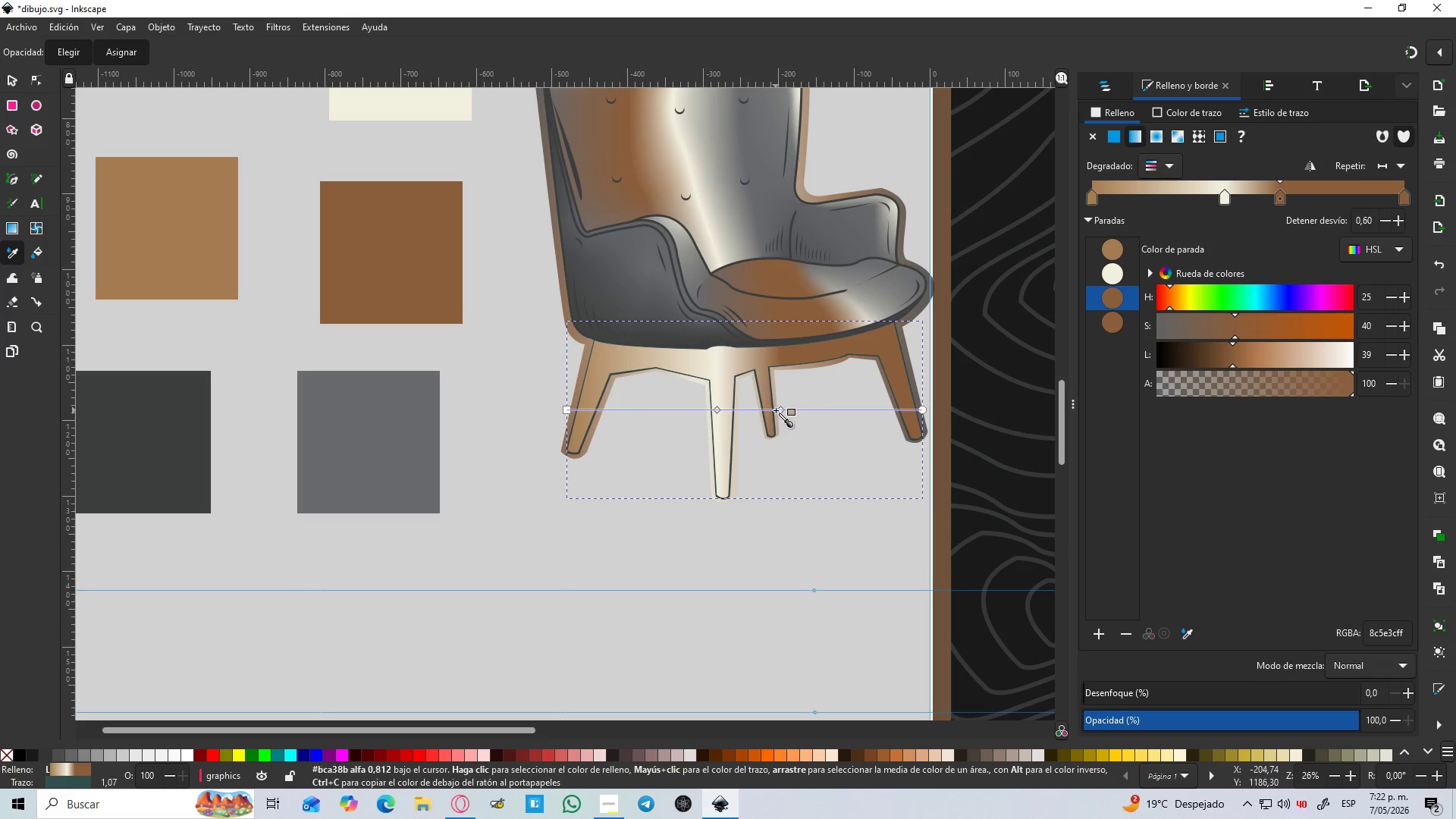 
left_click_drag(start_coordinate=[778, 410], to_coordinate=[749, 409])
 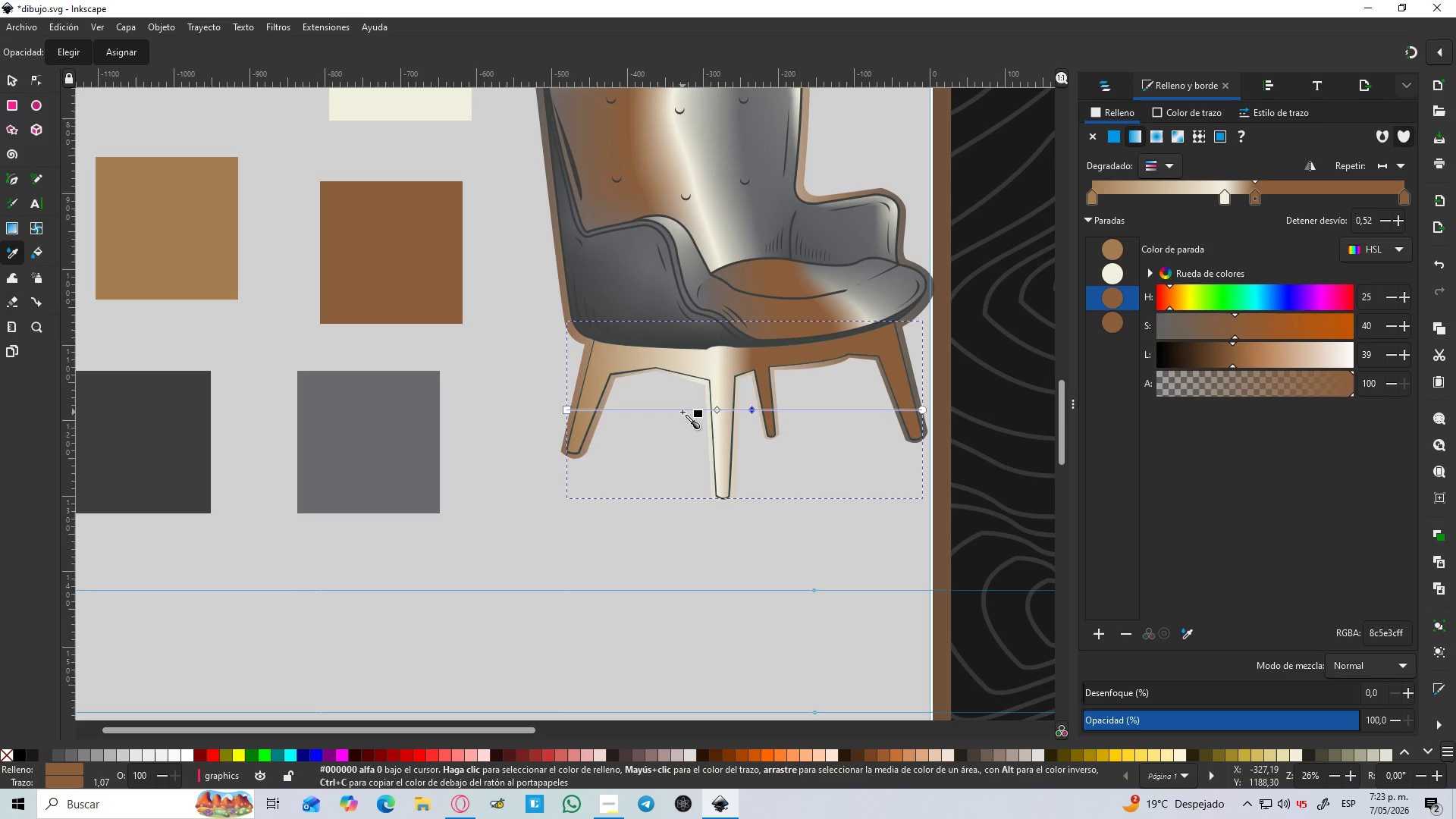 
double_click([682, 412])
 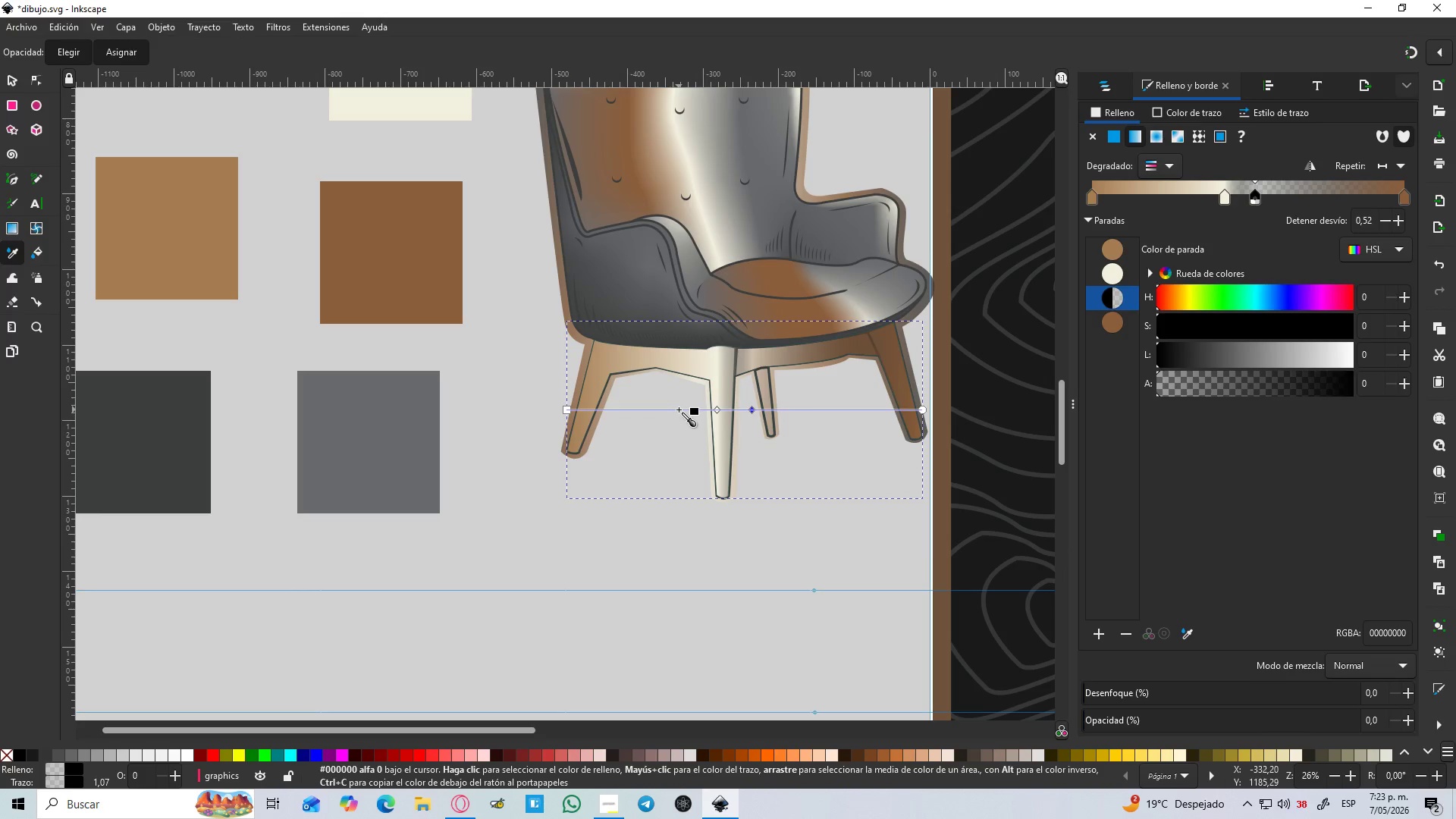 
key(Control+Z)
 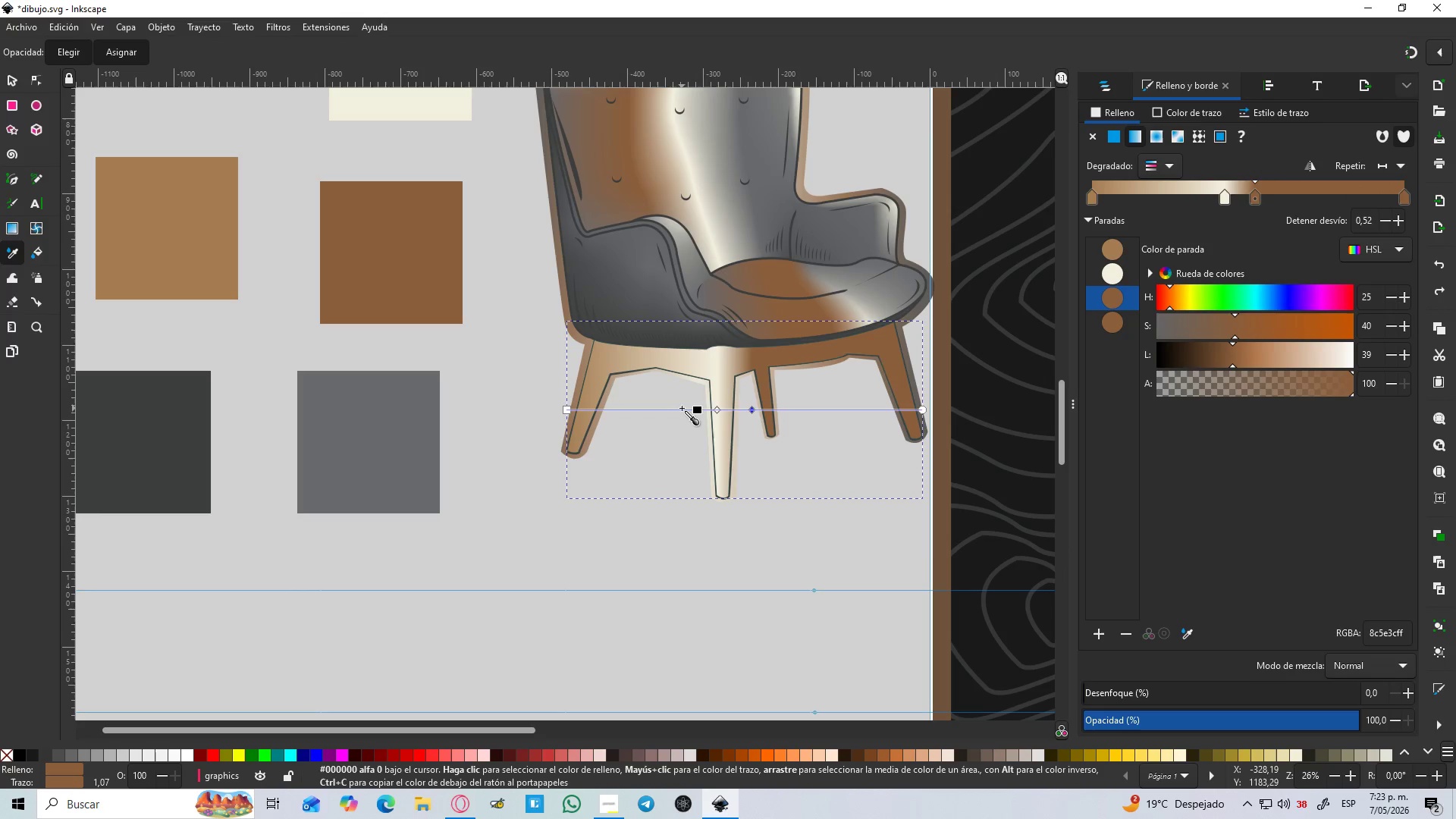 
left_click([682, 408])
 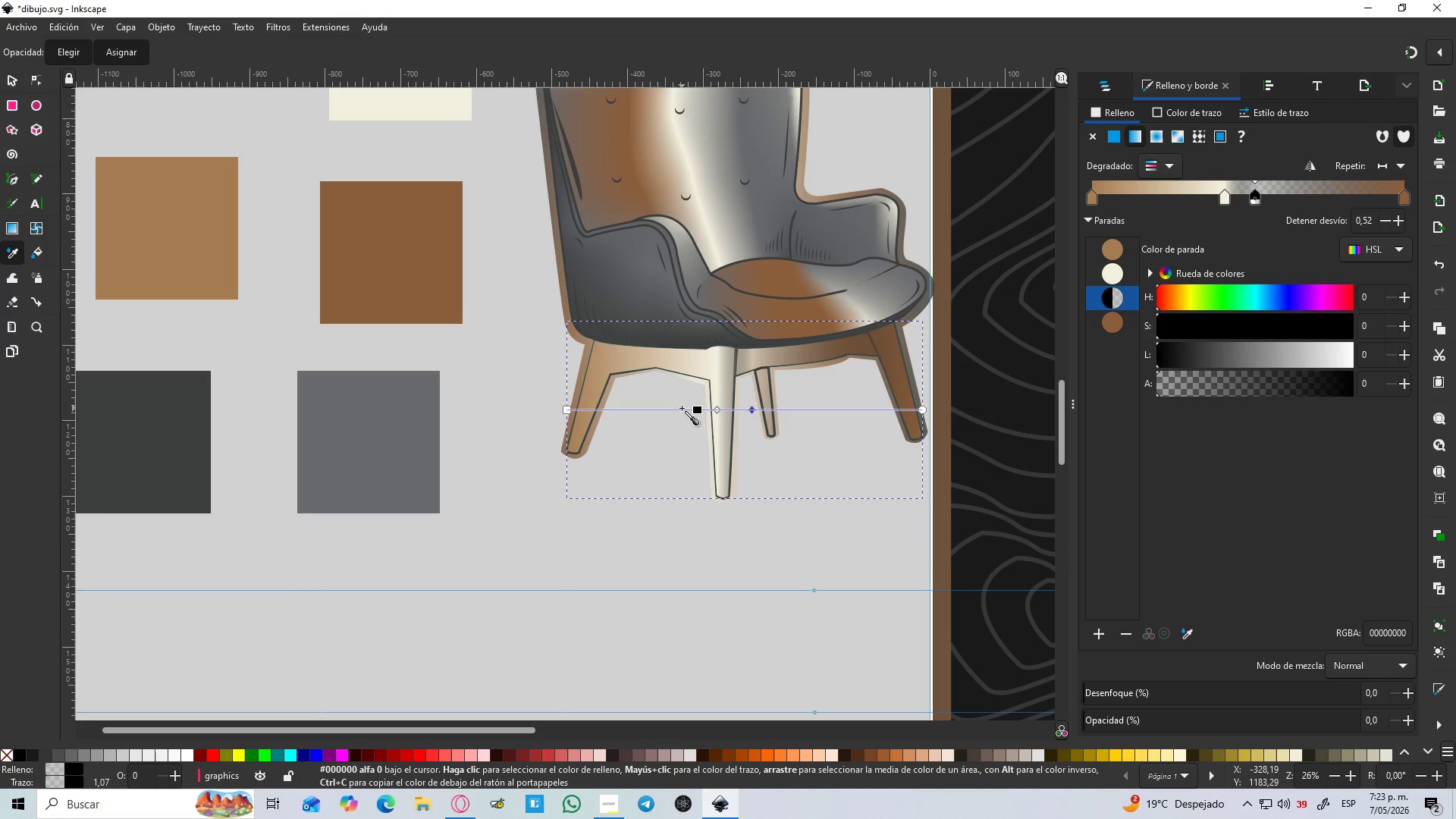 
key(Control+Z)
 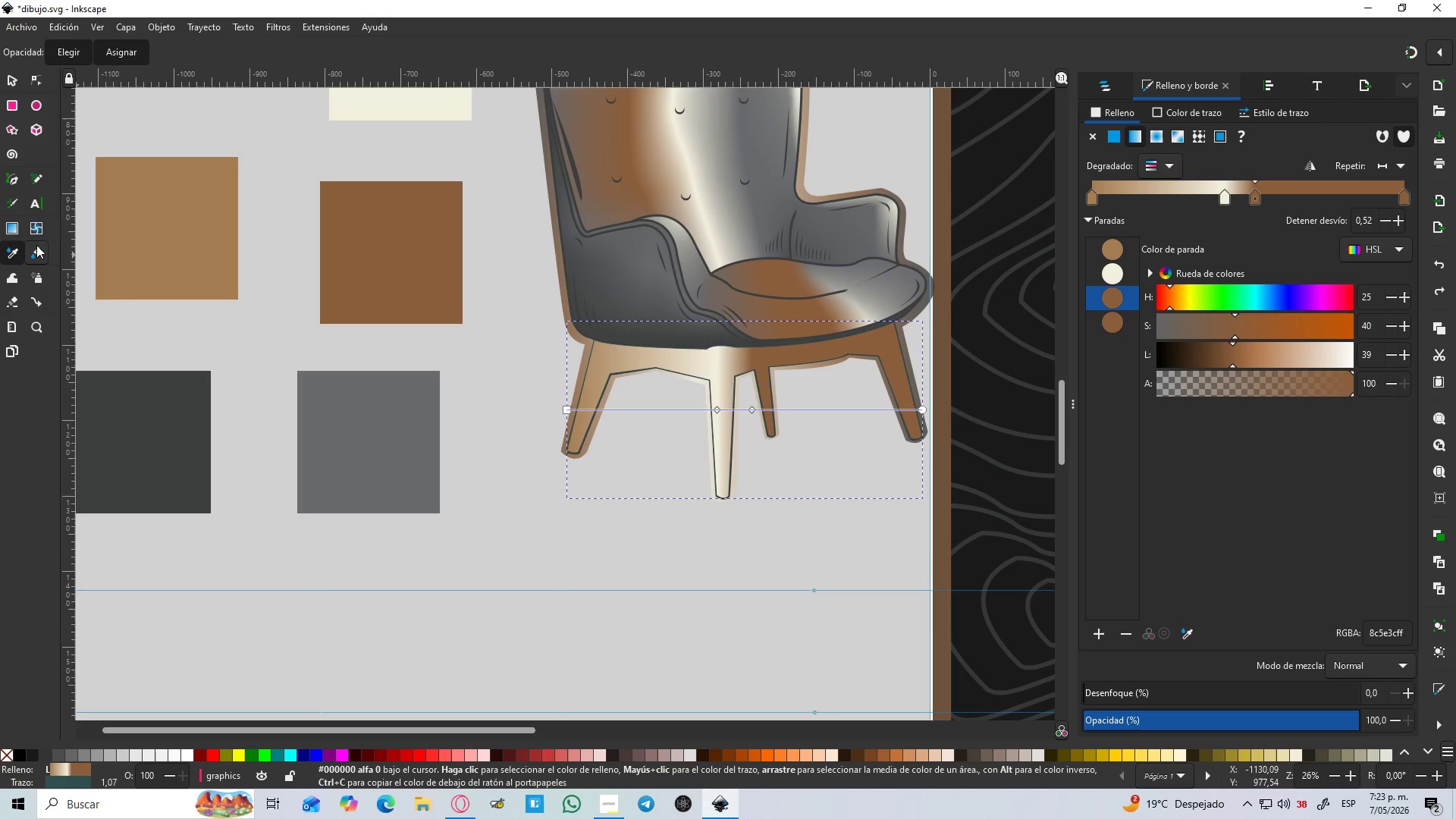 
left_click([11, 231])
 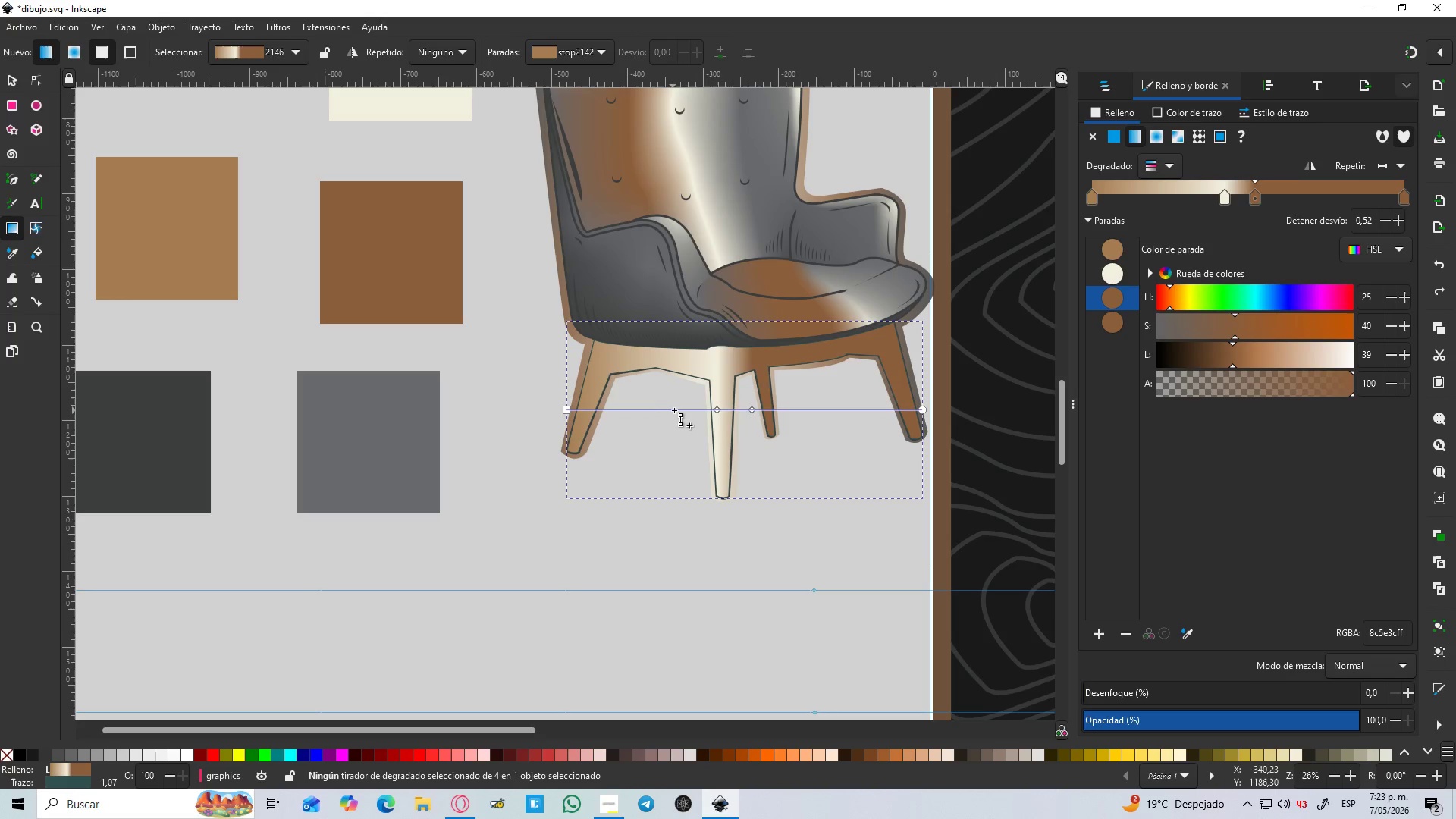 
double_click([676, 410])
 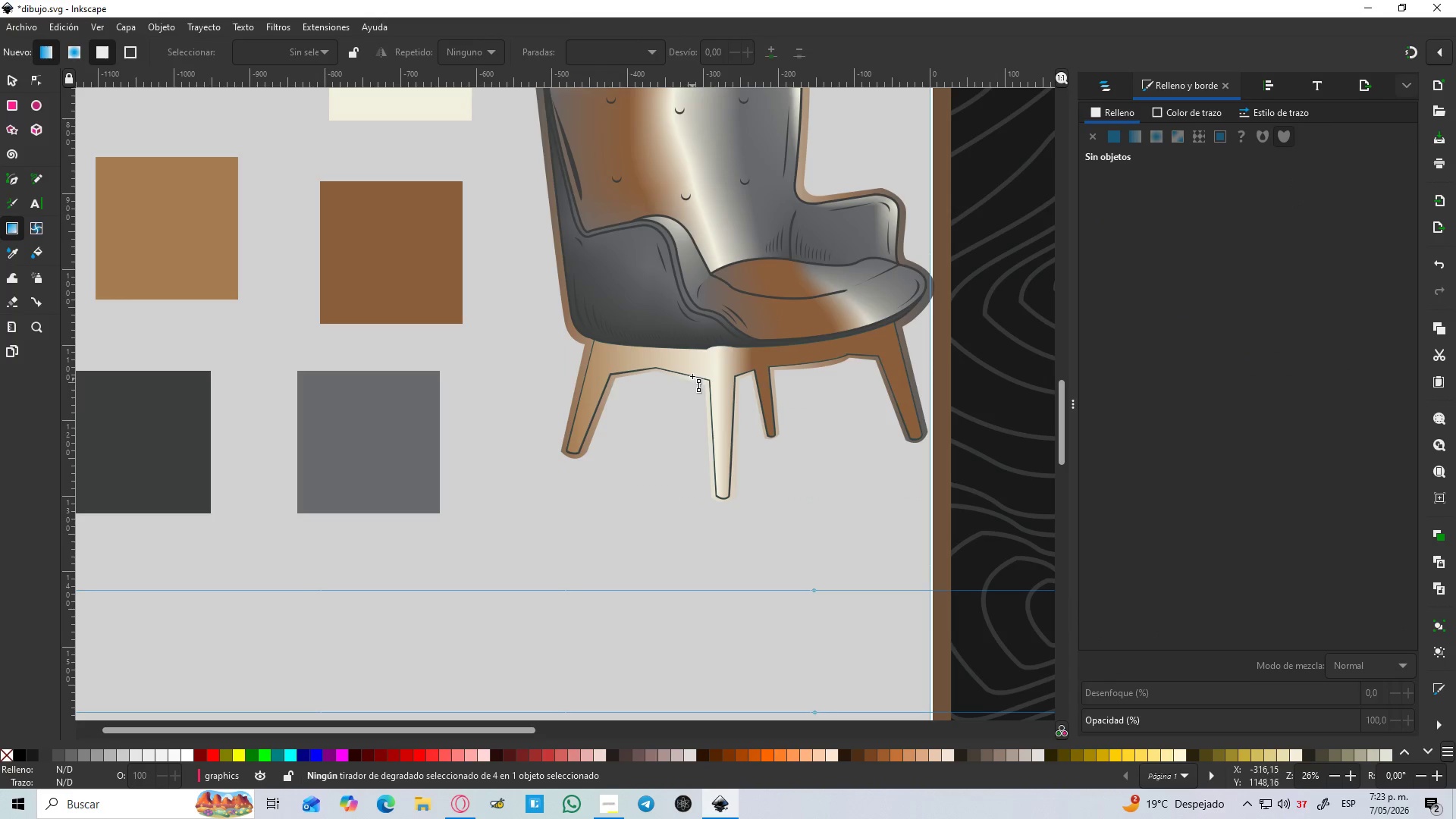 
left_click([698, 363])
 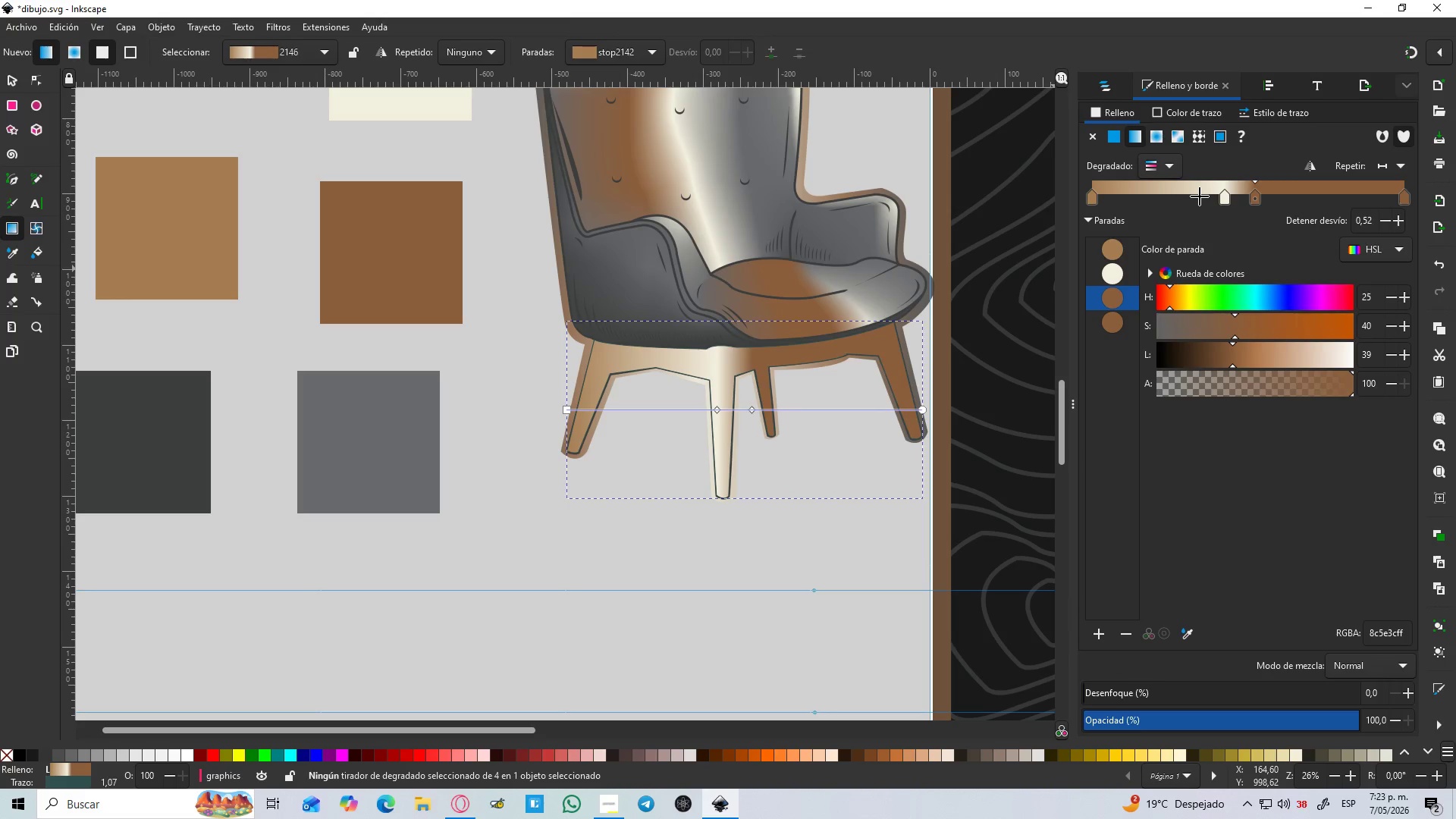 
double_click([1200, 192])
 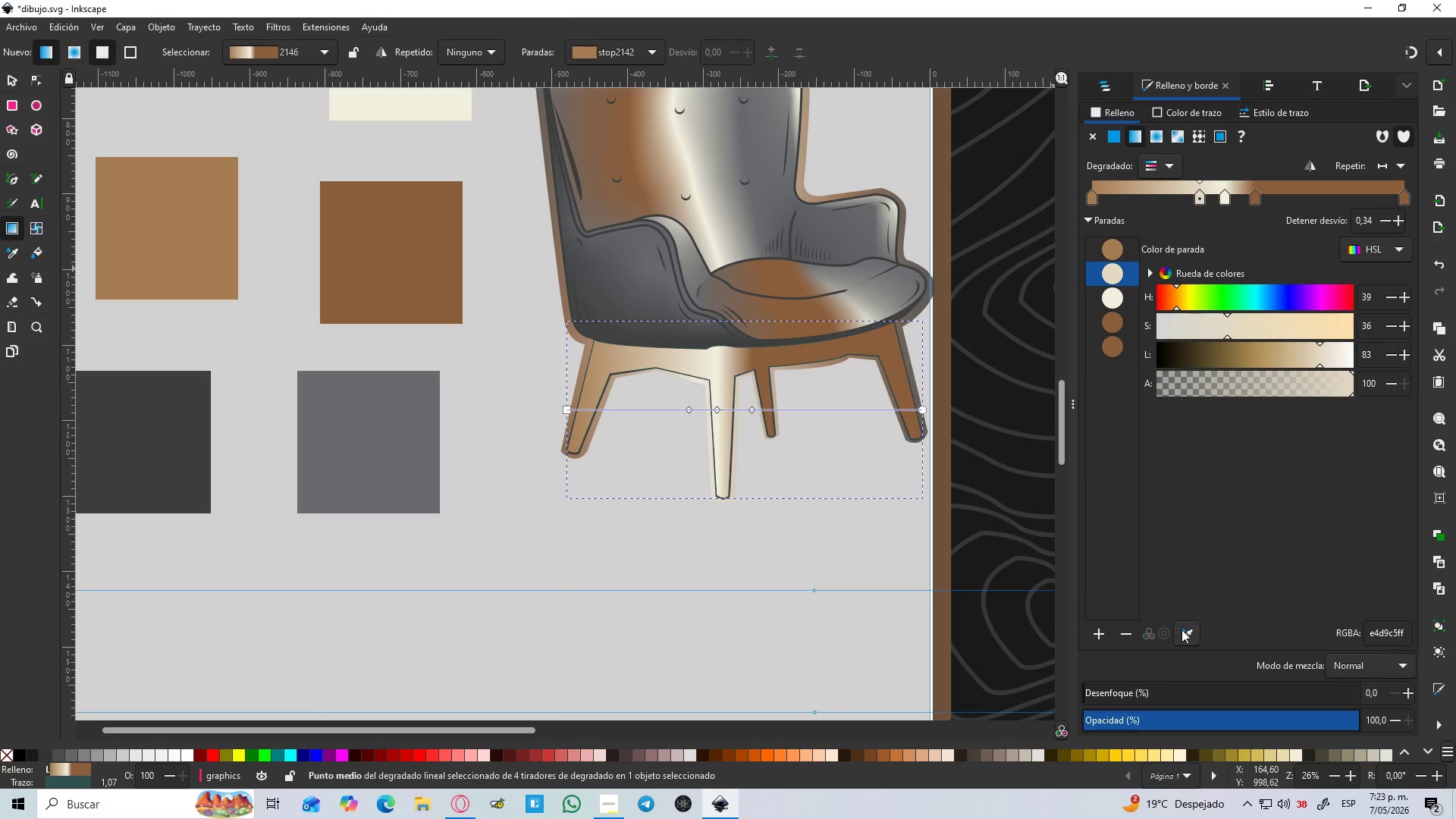 
left_click([1184, 629])
 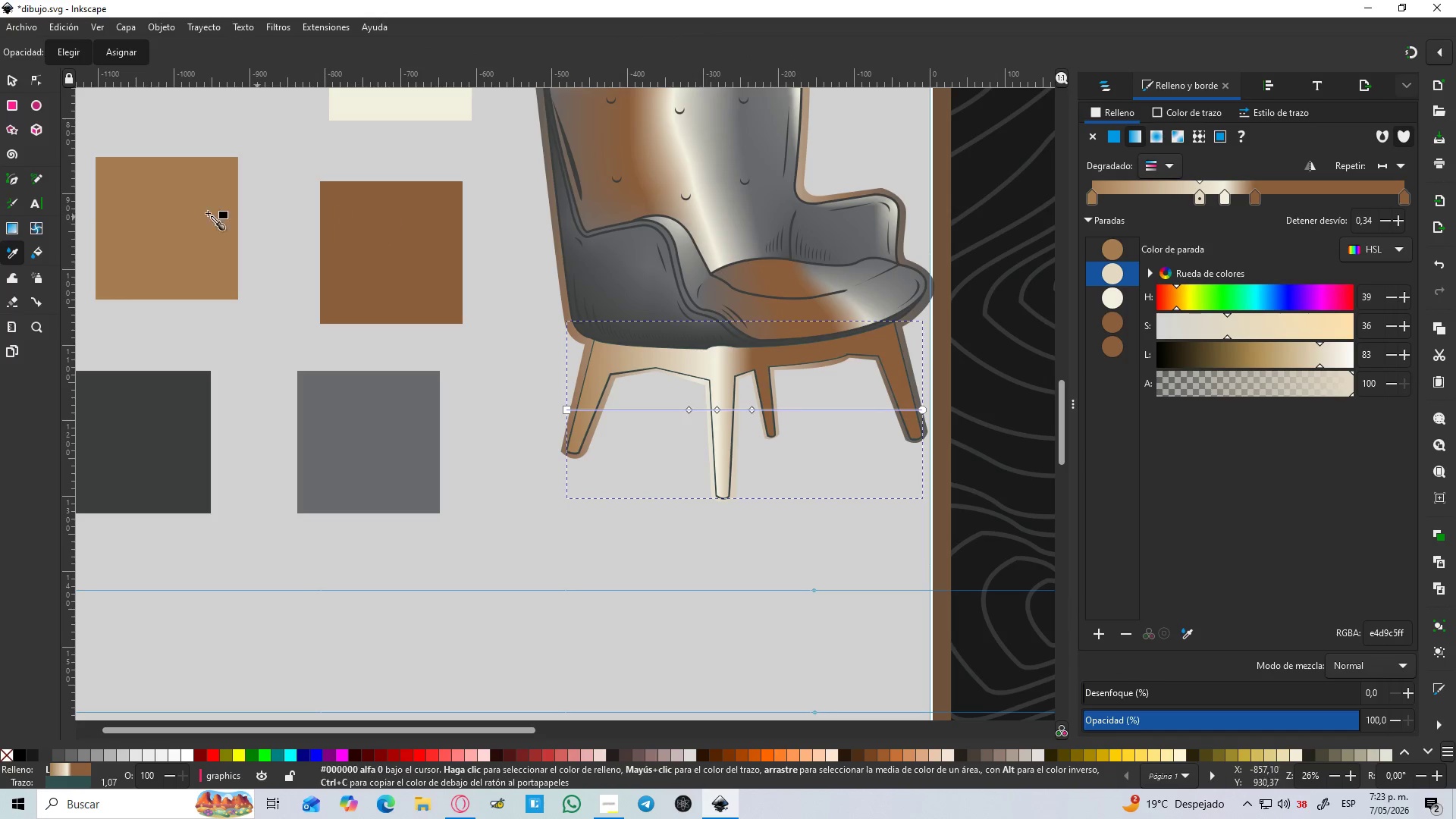 
left_click([182, 220])
 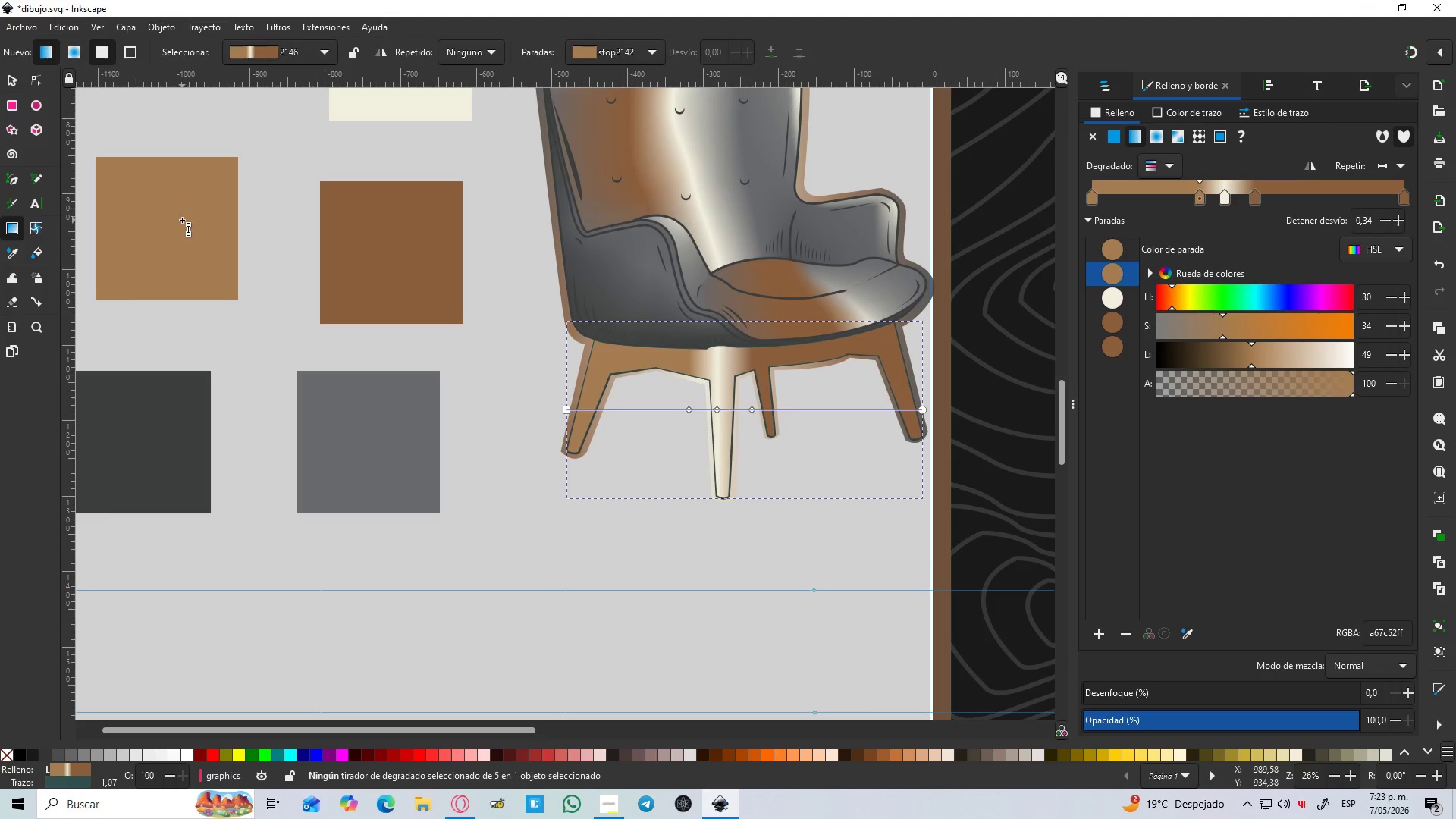 
key(Control+S)
 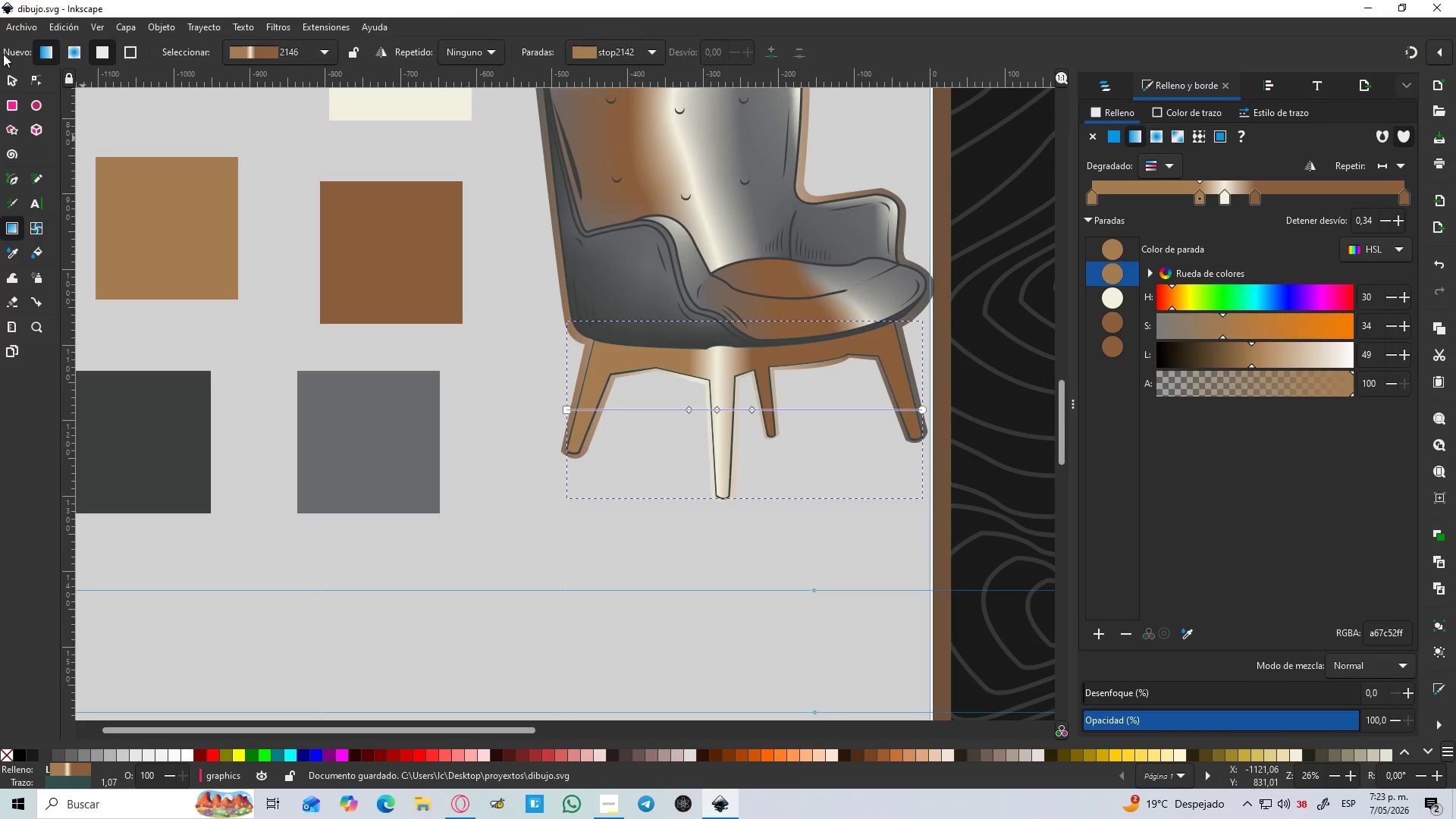 
left_click([10, 76])
 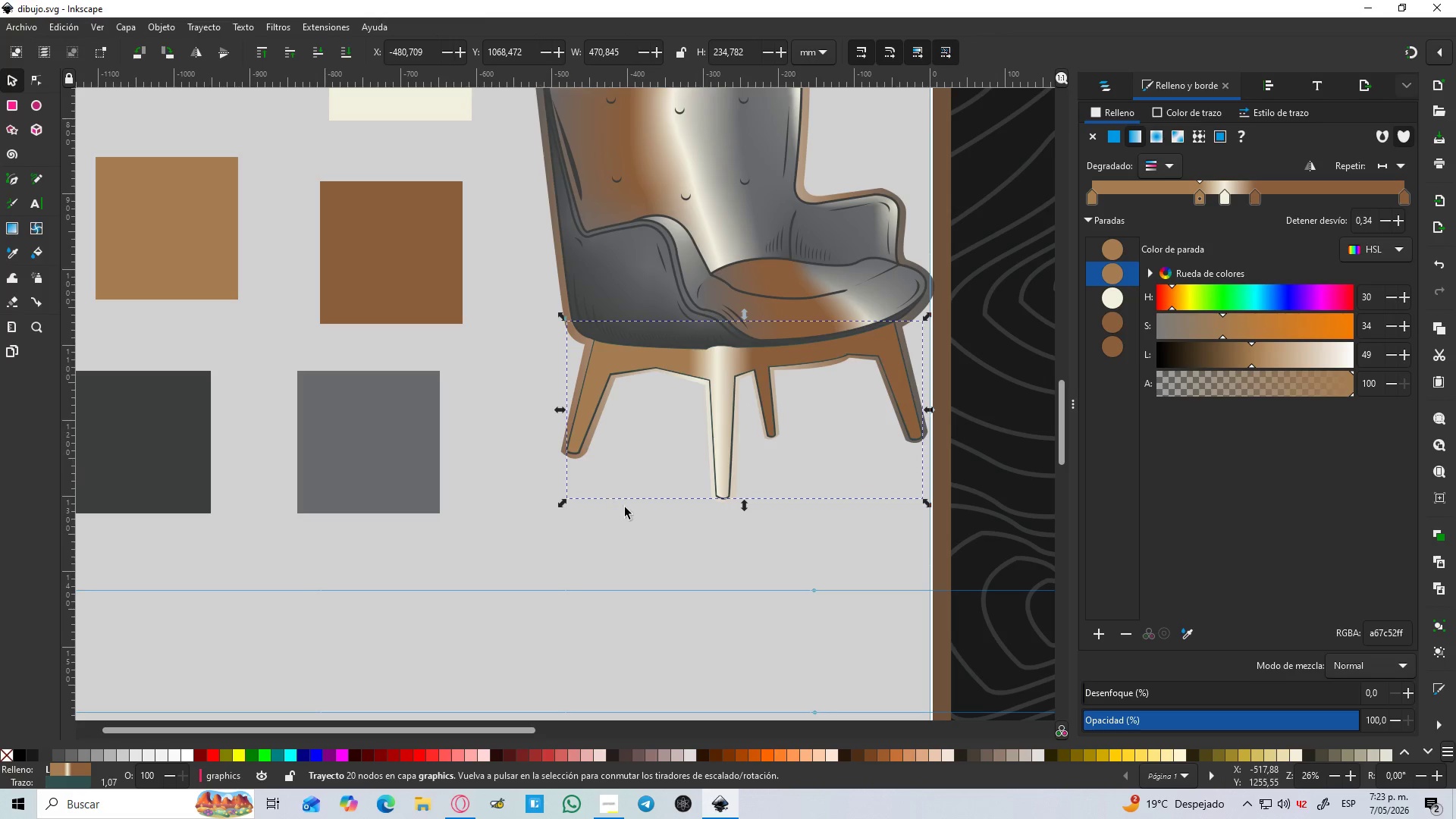 
left_click([627, 507])
 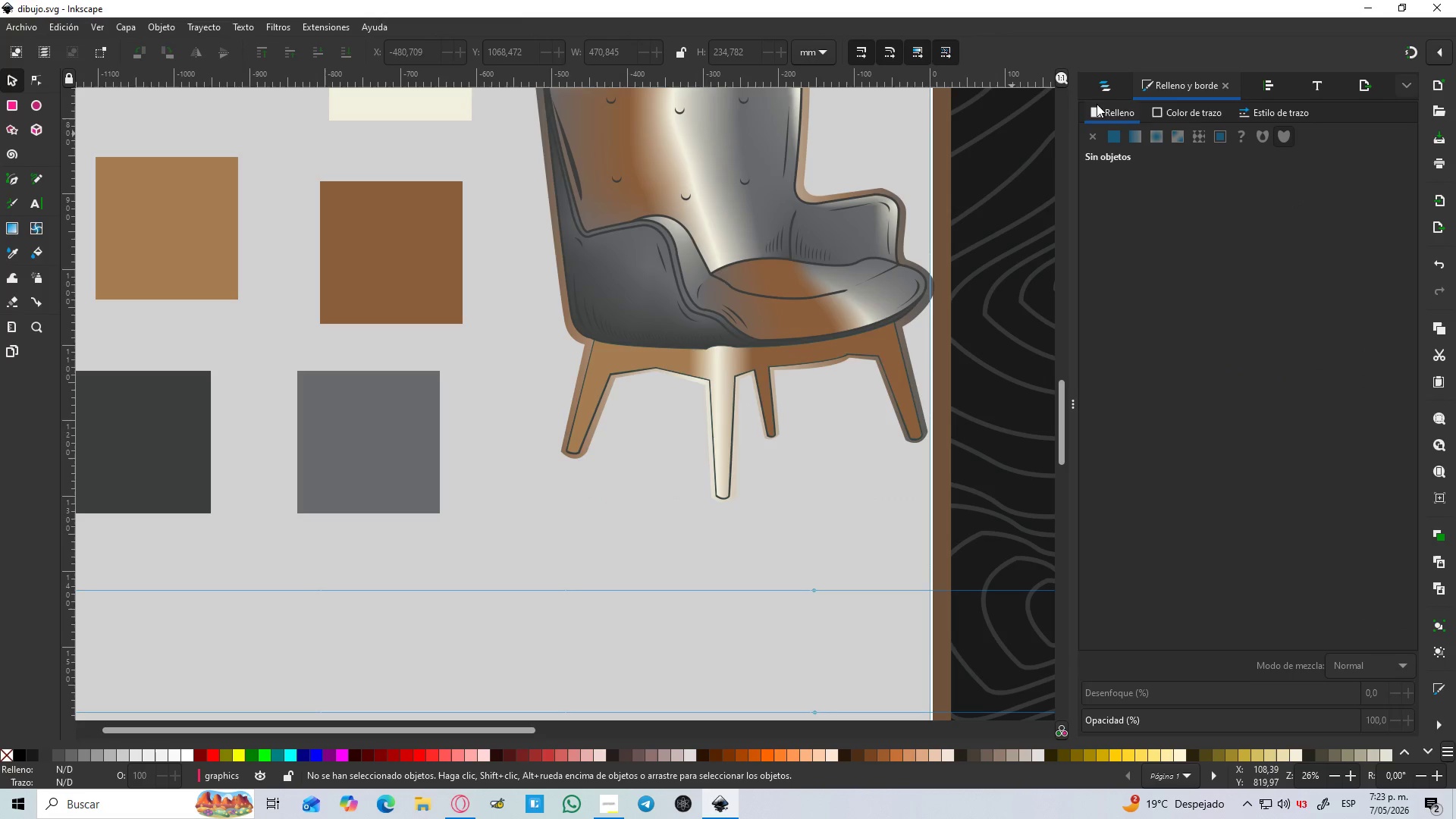 
left_click([1098, 95])
 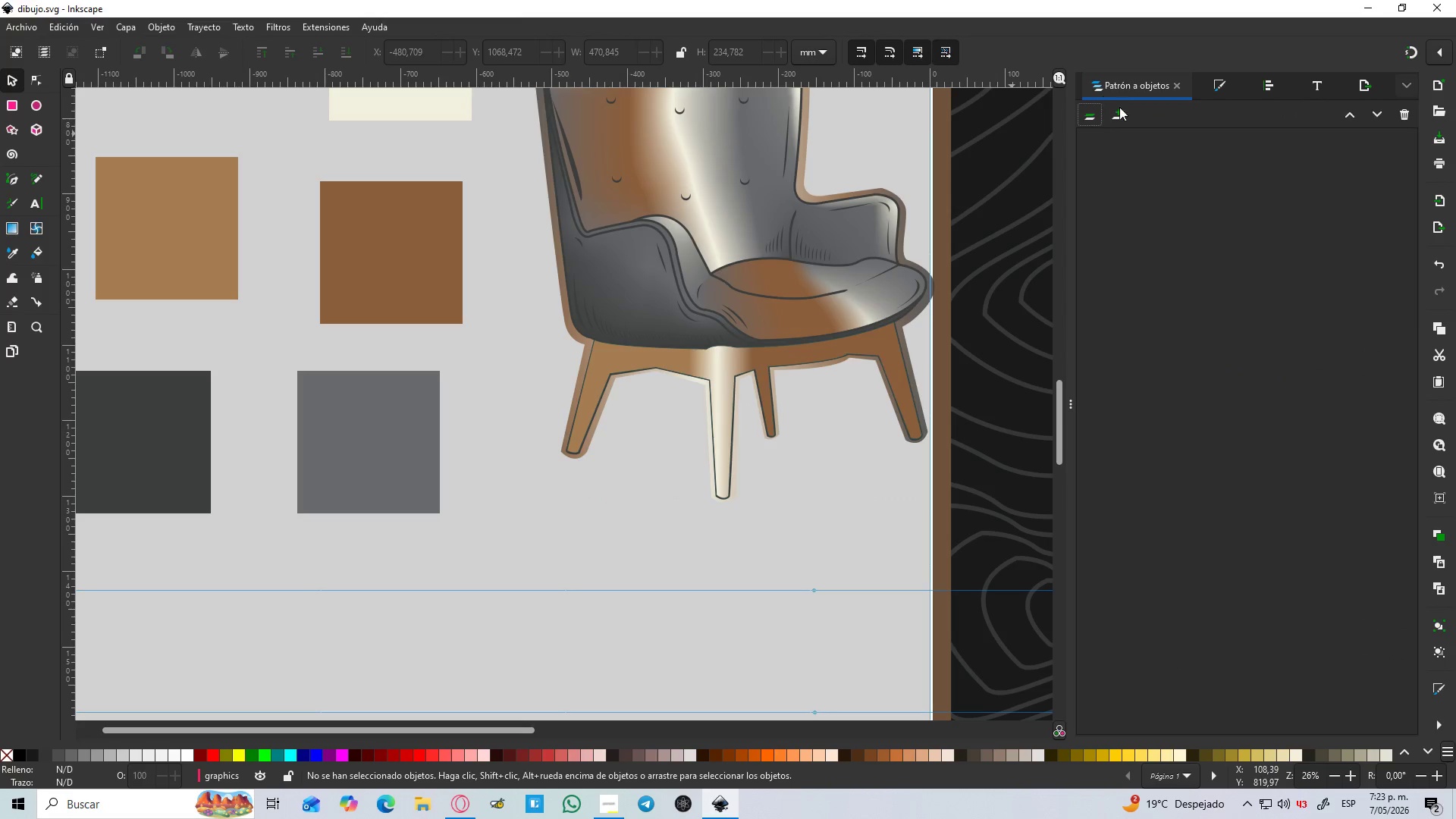 
mouse_move([1138, 148])
 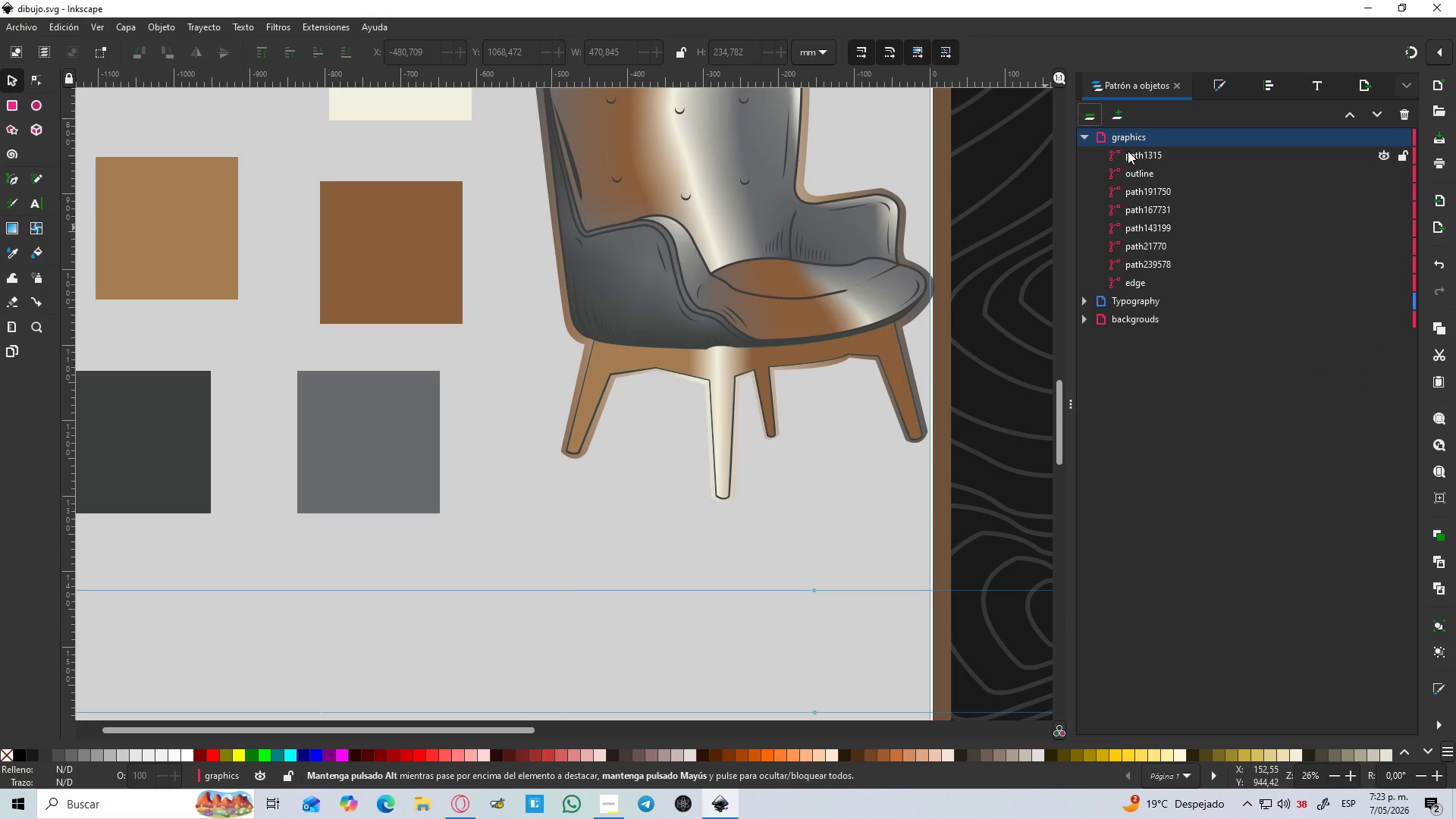 
left_click([1135, 151])
 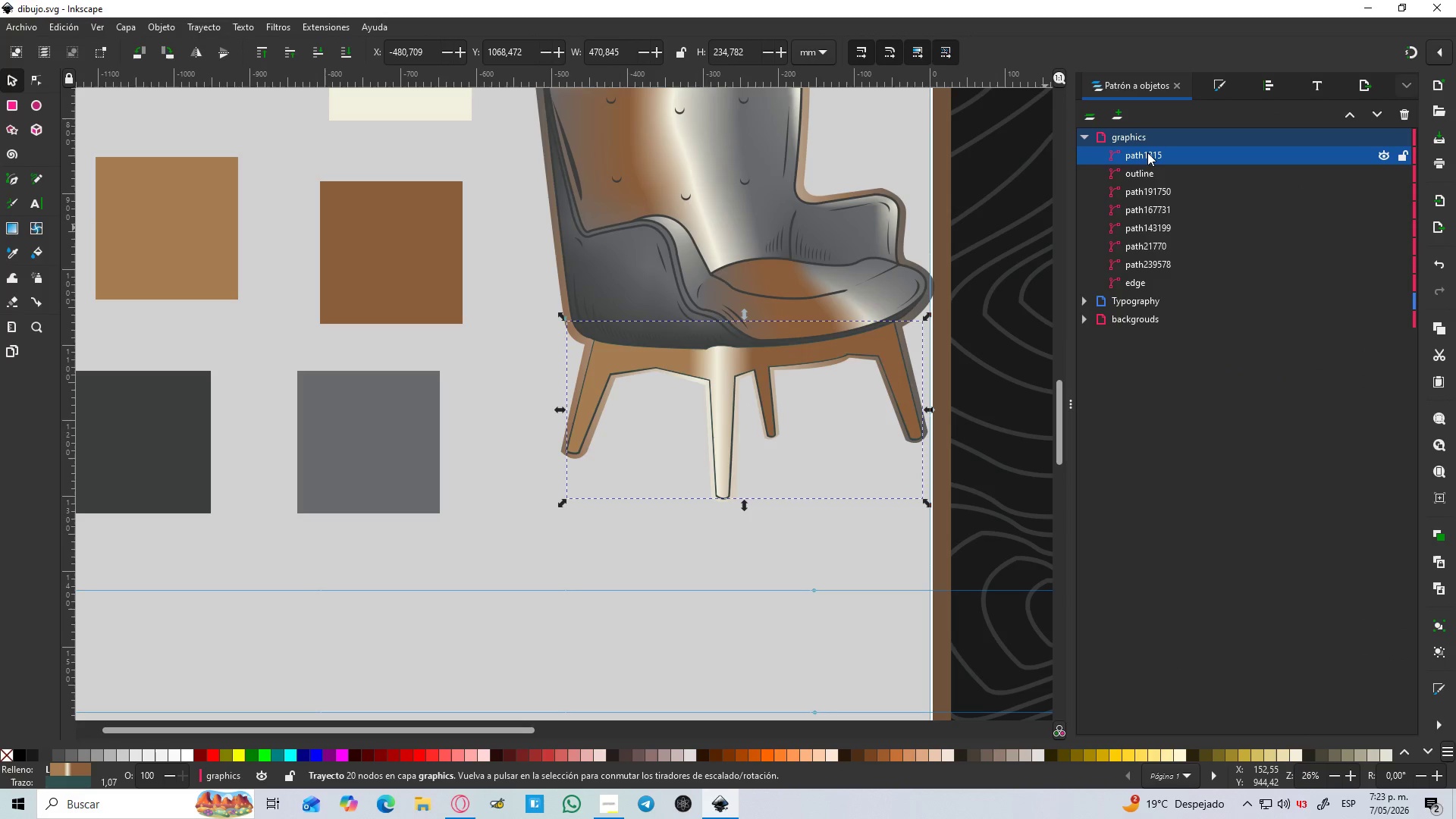 
left_click_drag(start_coordinate=[1148, 152], to_coordinate=[1185, 259])
 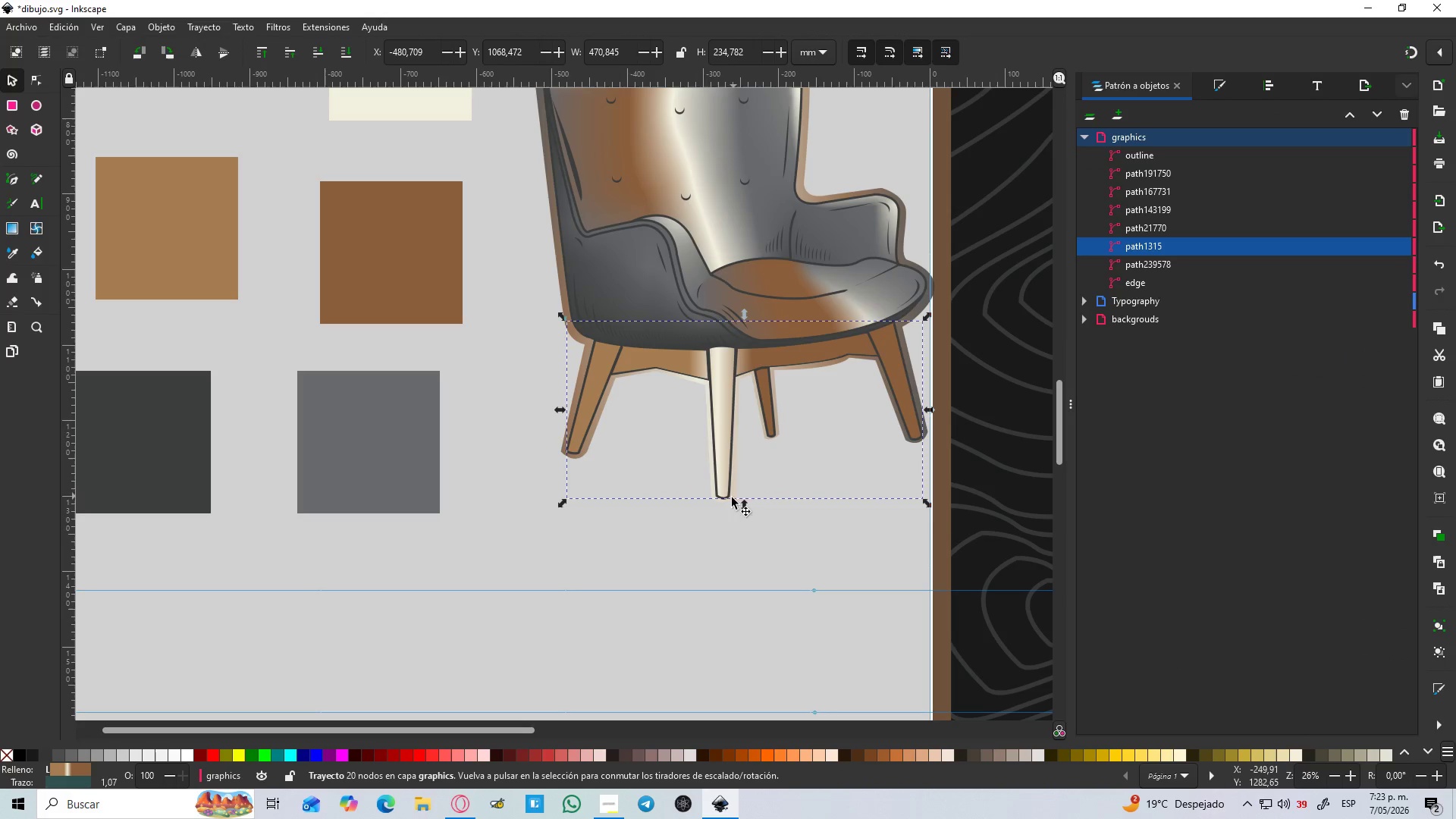 
left_click([690, 557])
 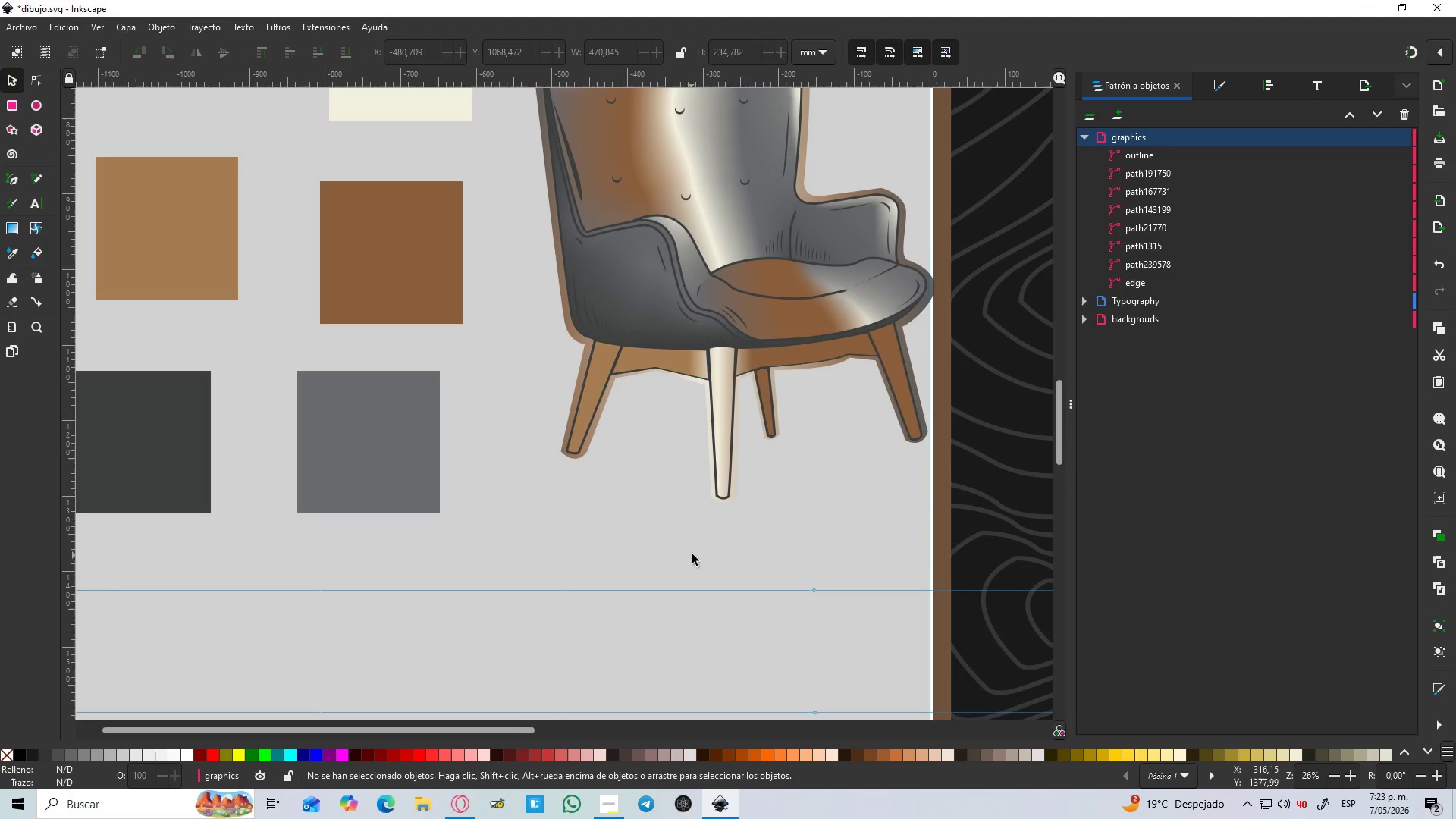 
hold_key(key=ControlLeft, duration=1.5)
scroll: coordinate [700, 530], scroll_direction: down, amount: 2.0
 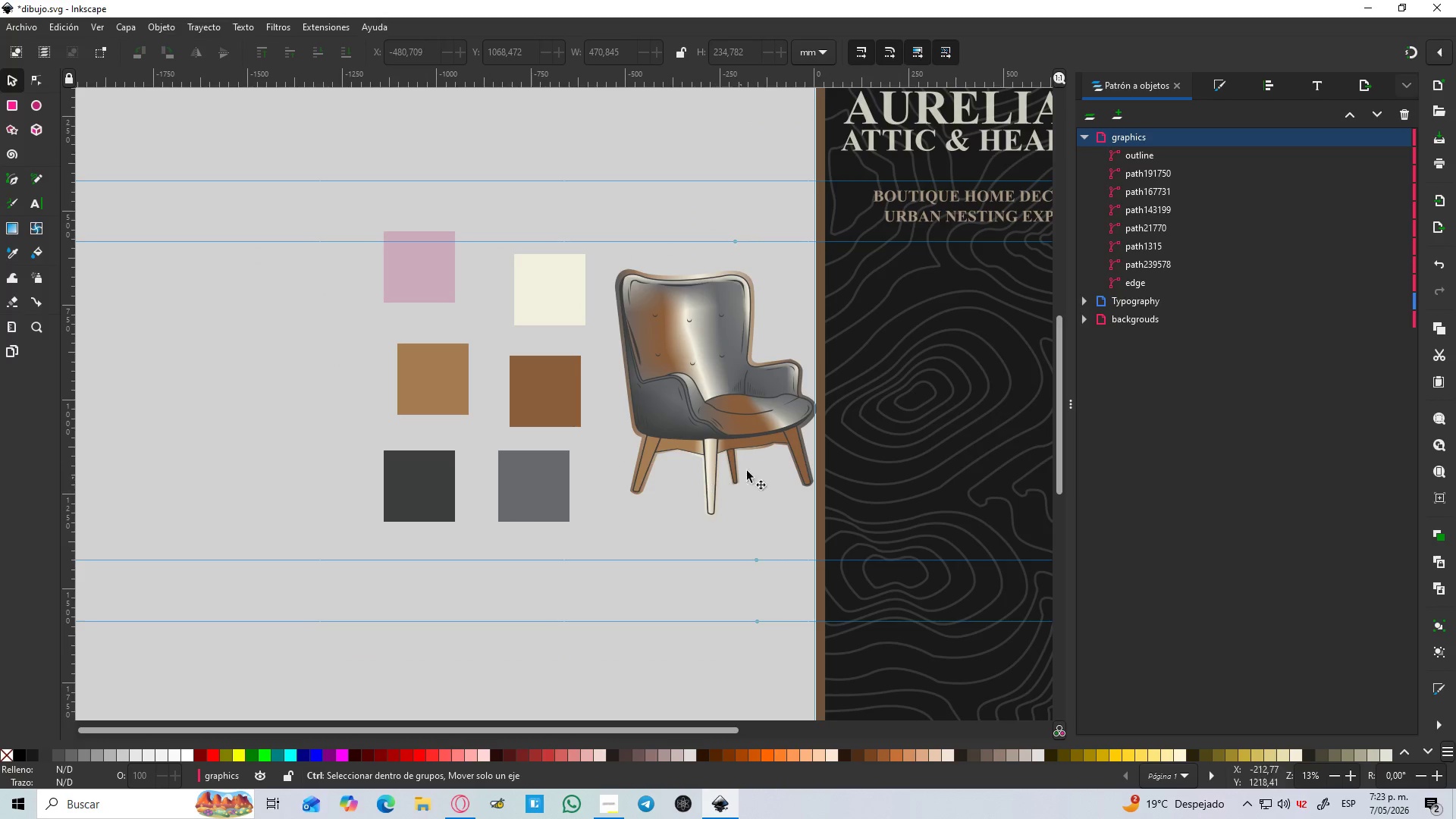 
key(Control+ControlLeft)
 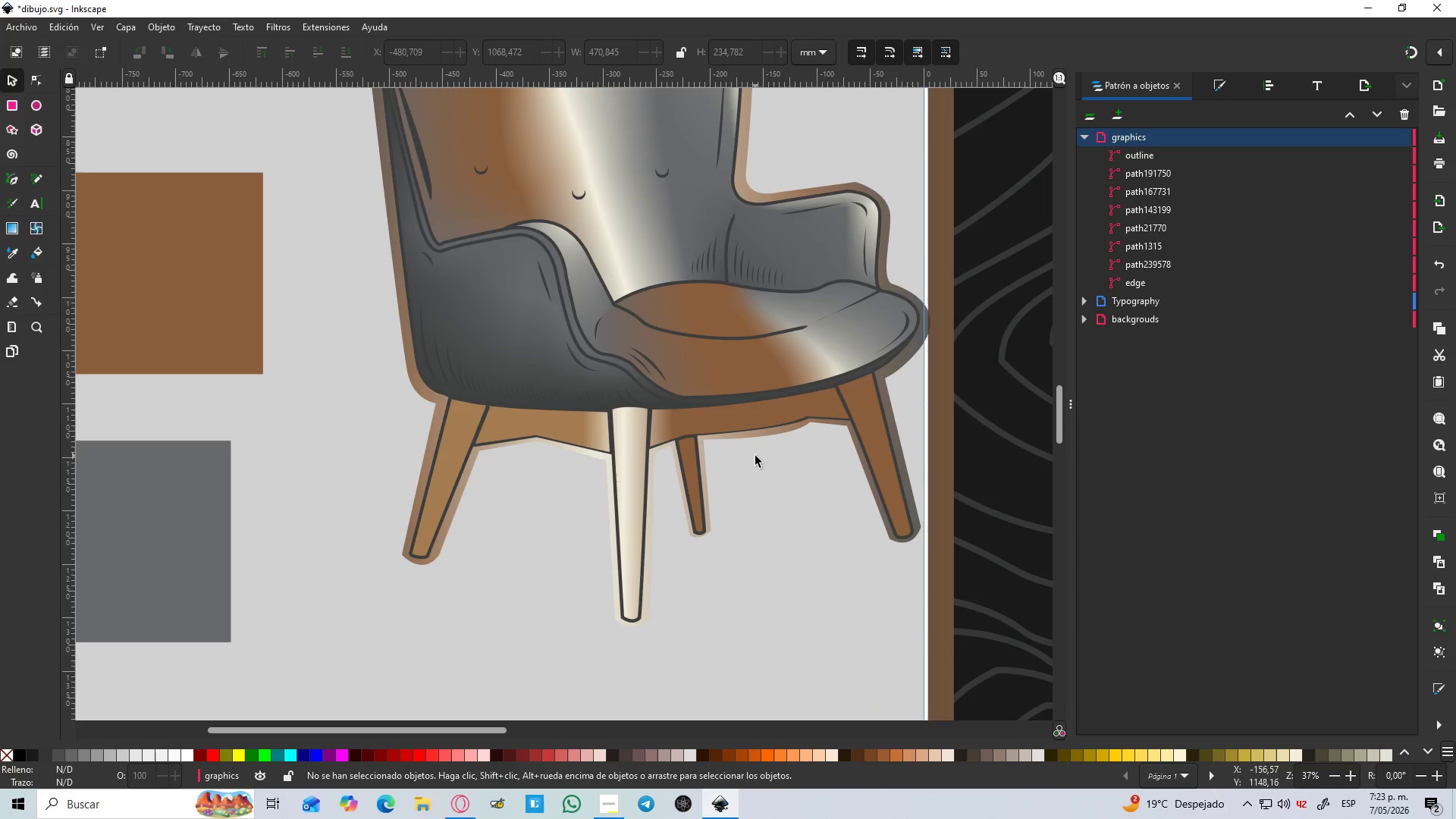 
key(Control+ControlLeft)
 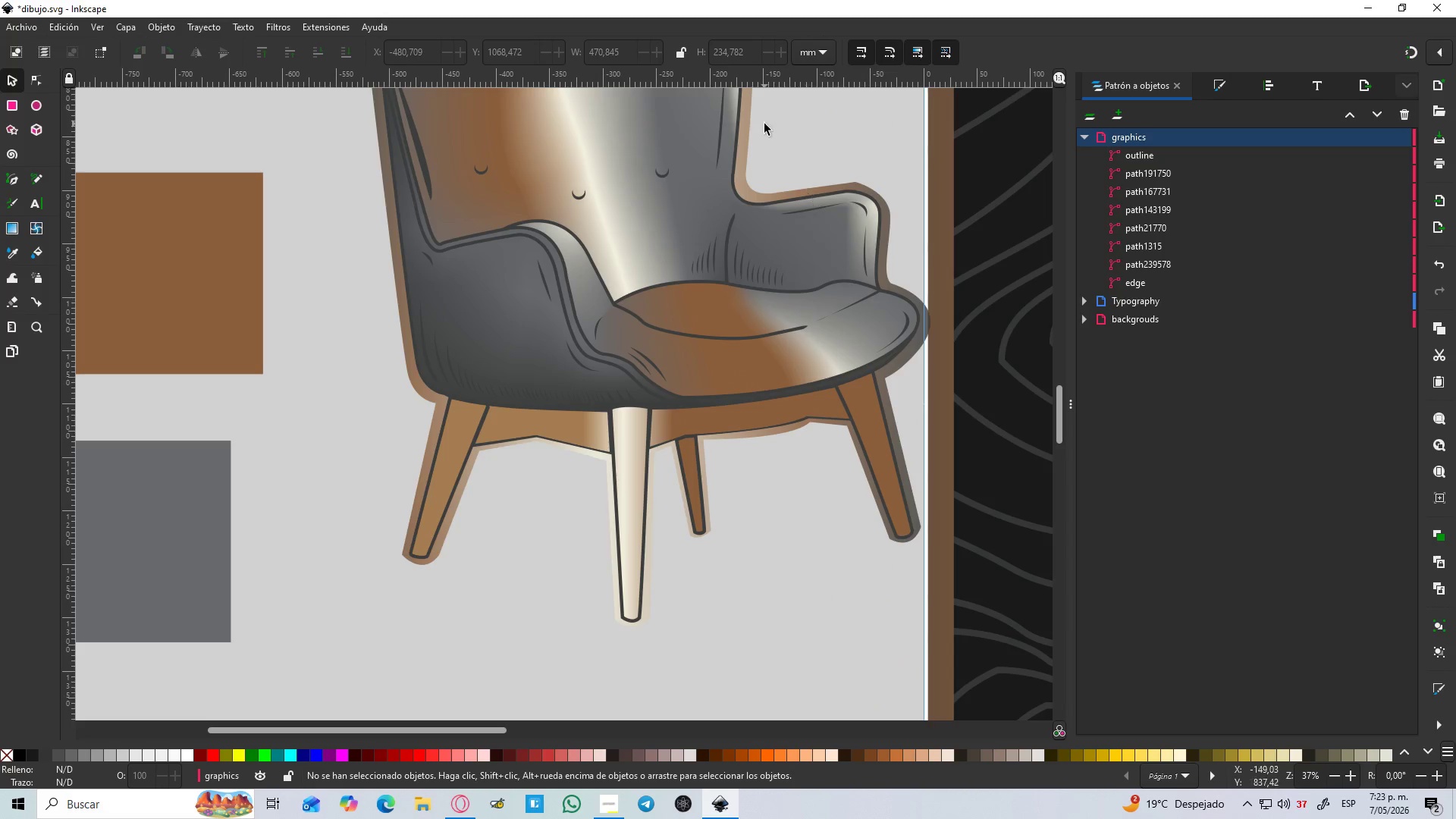 
scroll: coordinate [755, 456], scroll_direction: up, amount: 3.0
 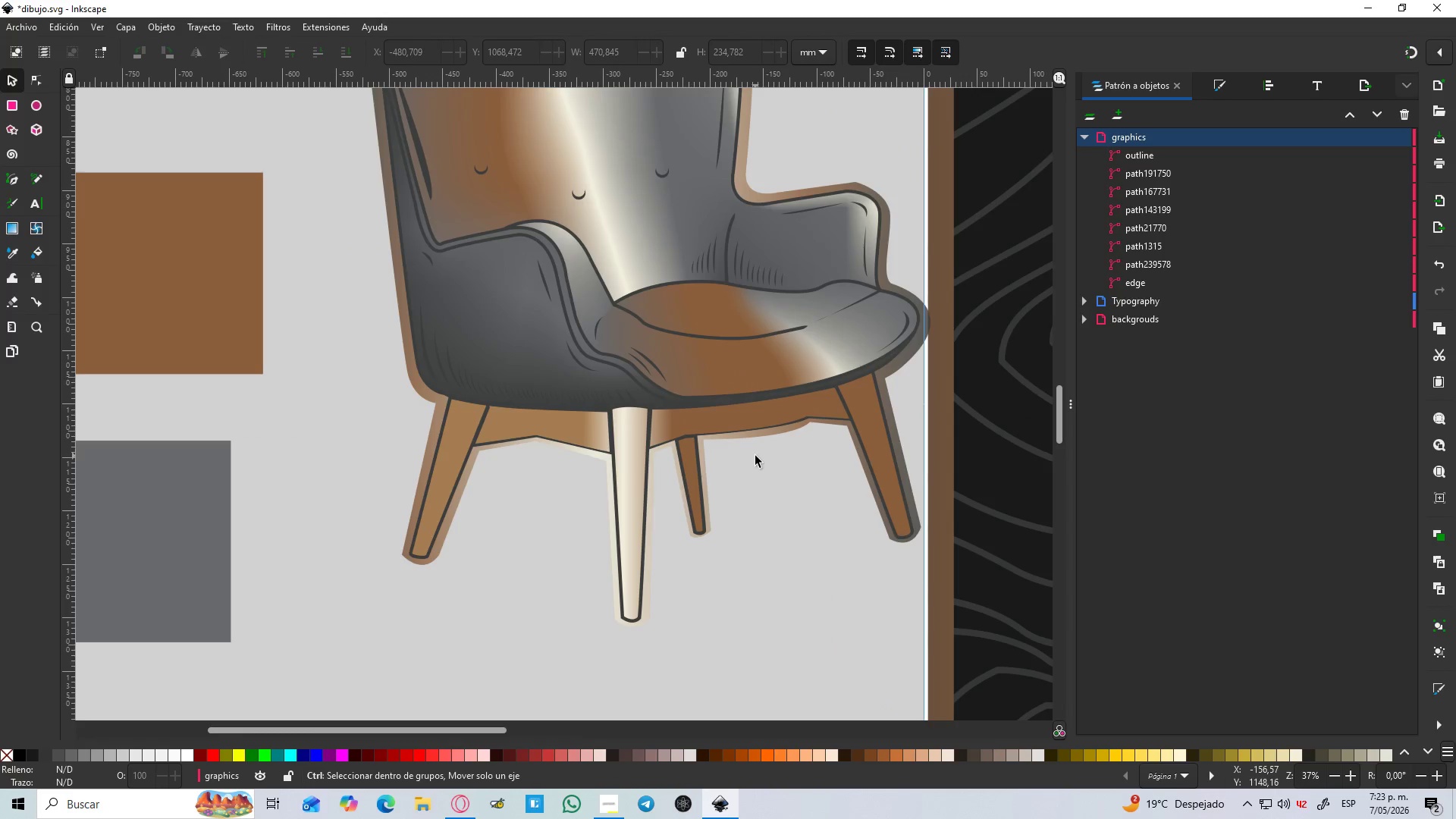 
key(Control+S)
 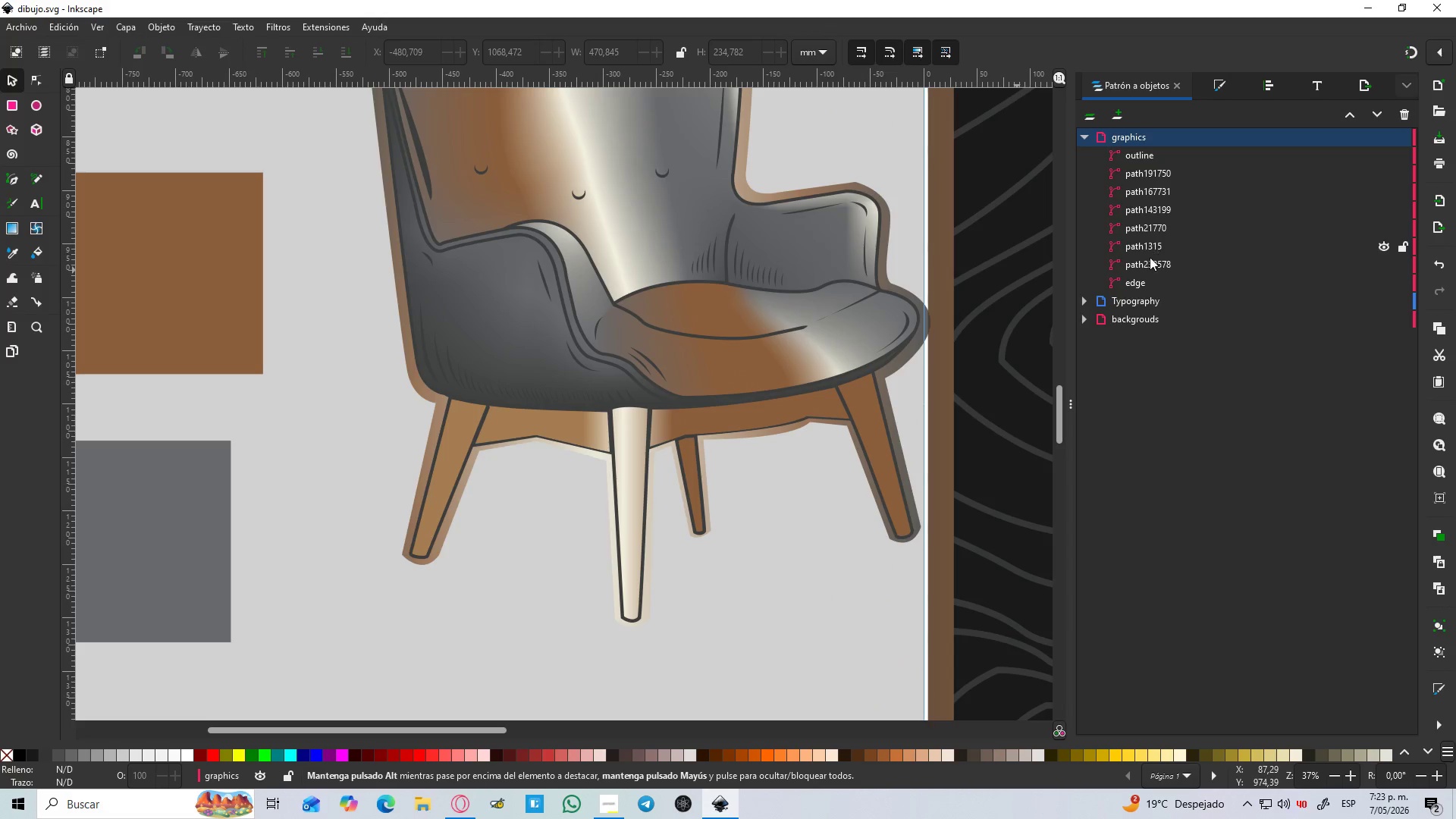 
left_click([1146, 262])
 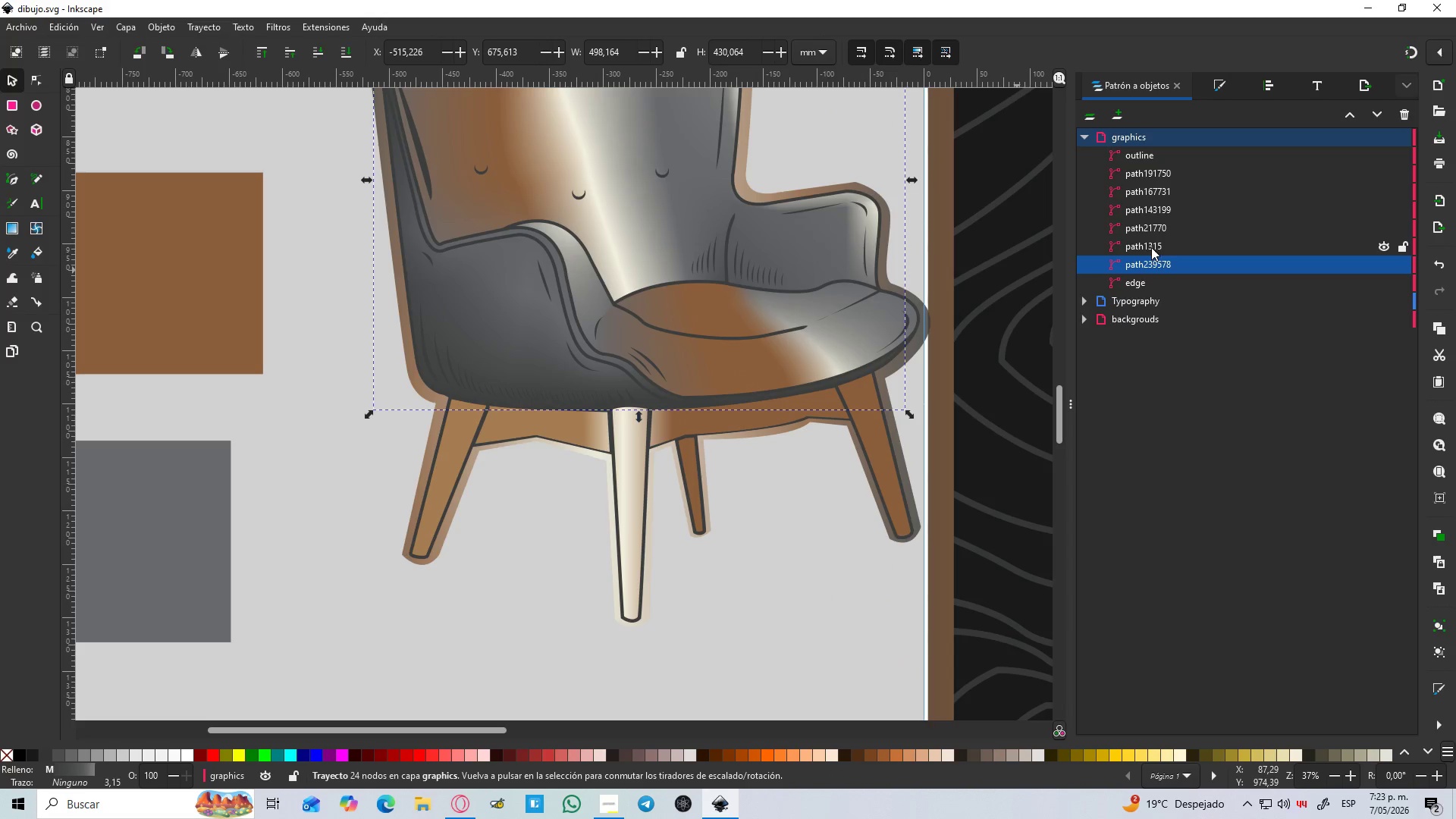 
hold_key(key=ShiftLeft, duration=0.69)
left_click([1155, 176])
 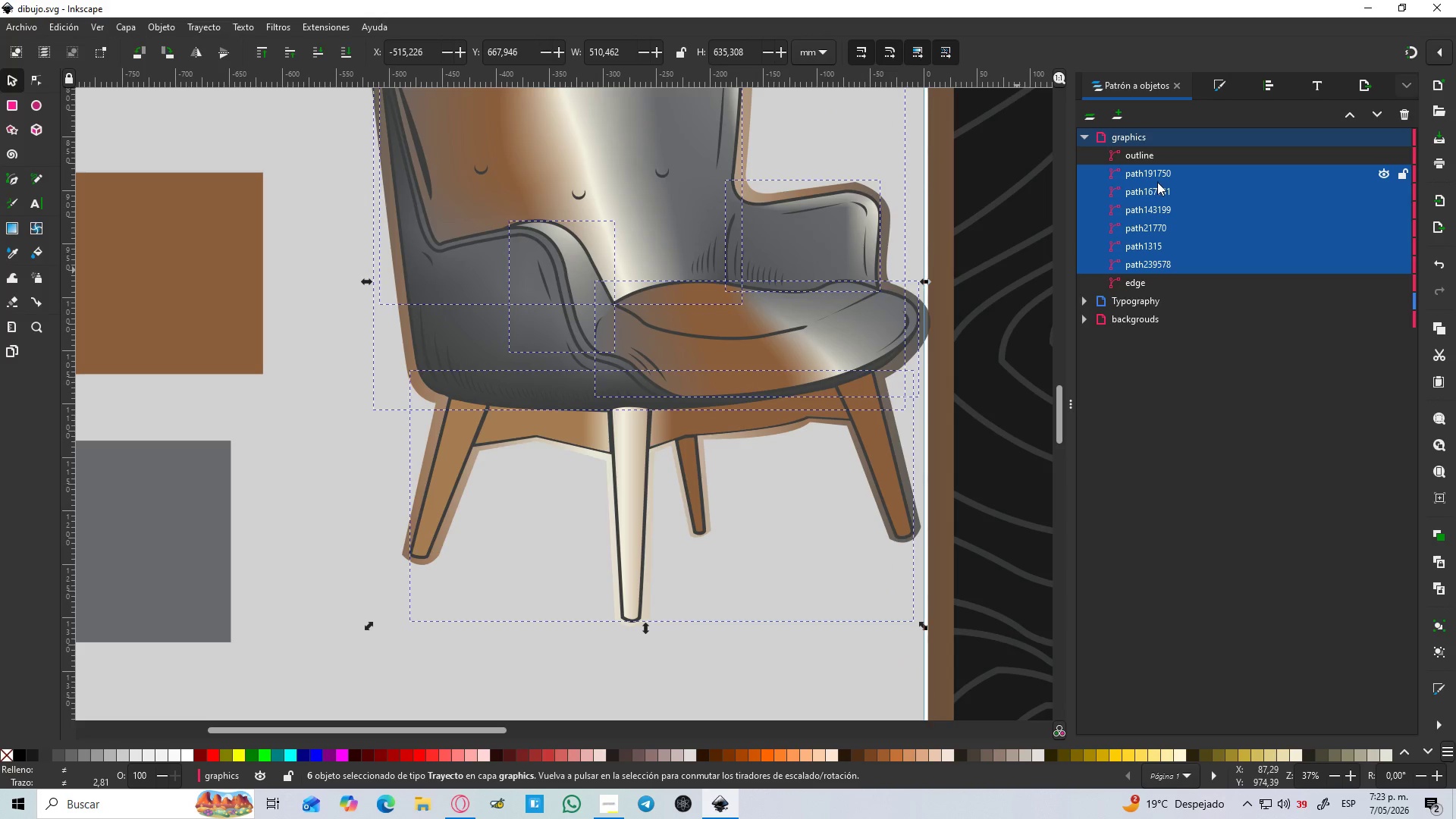 
key(Control+G)
 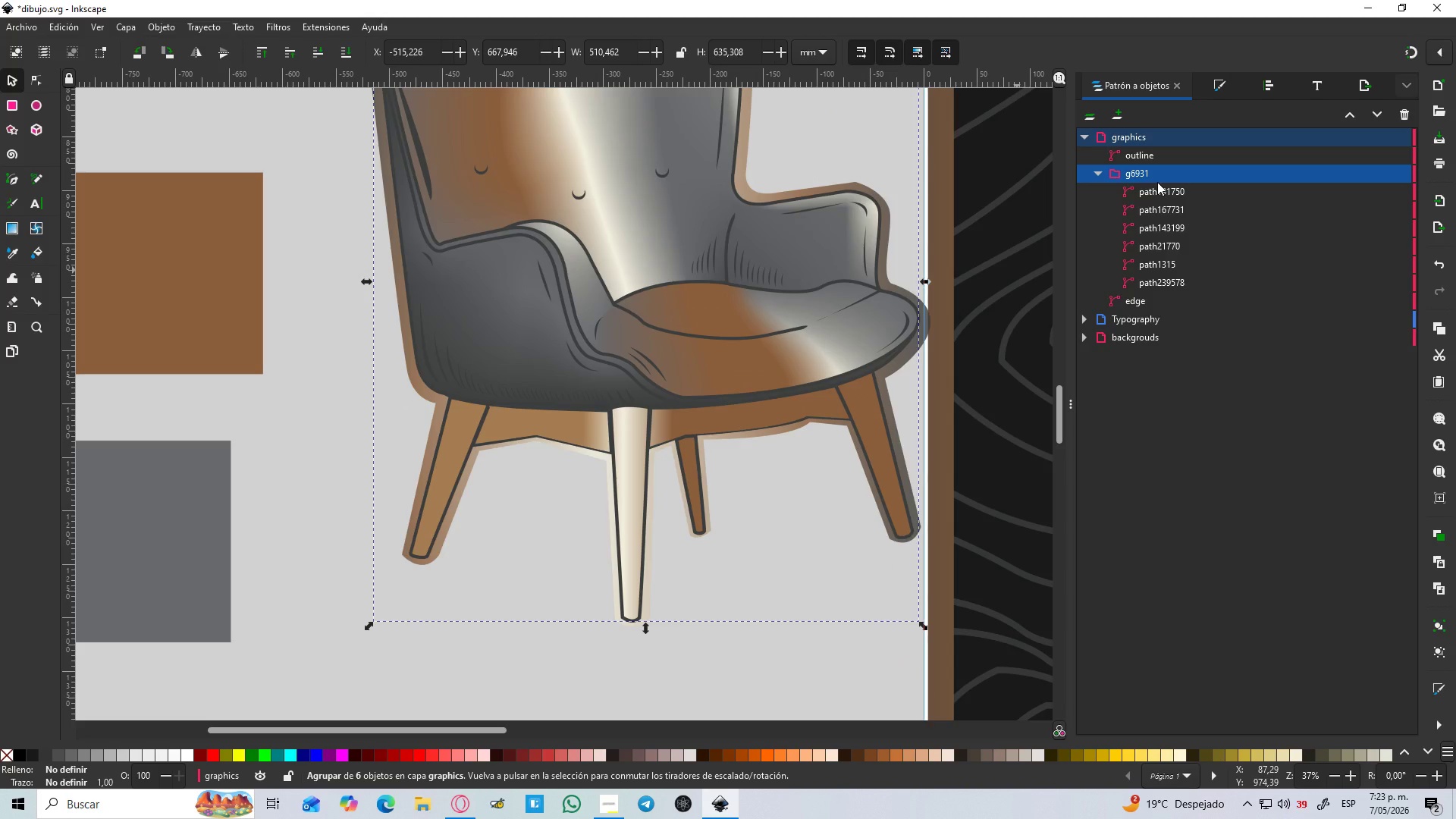 
type(cha)
 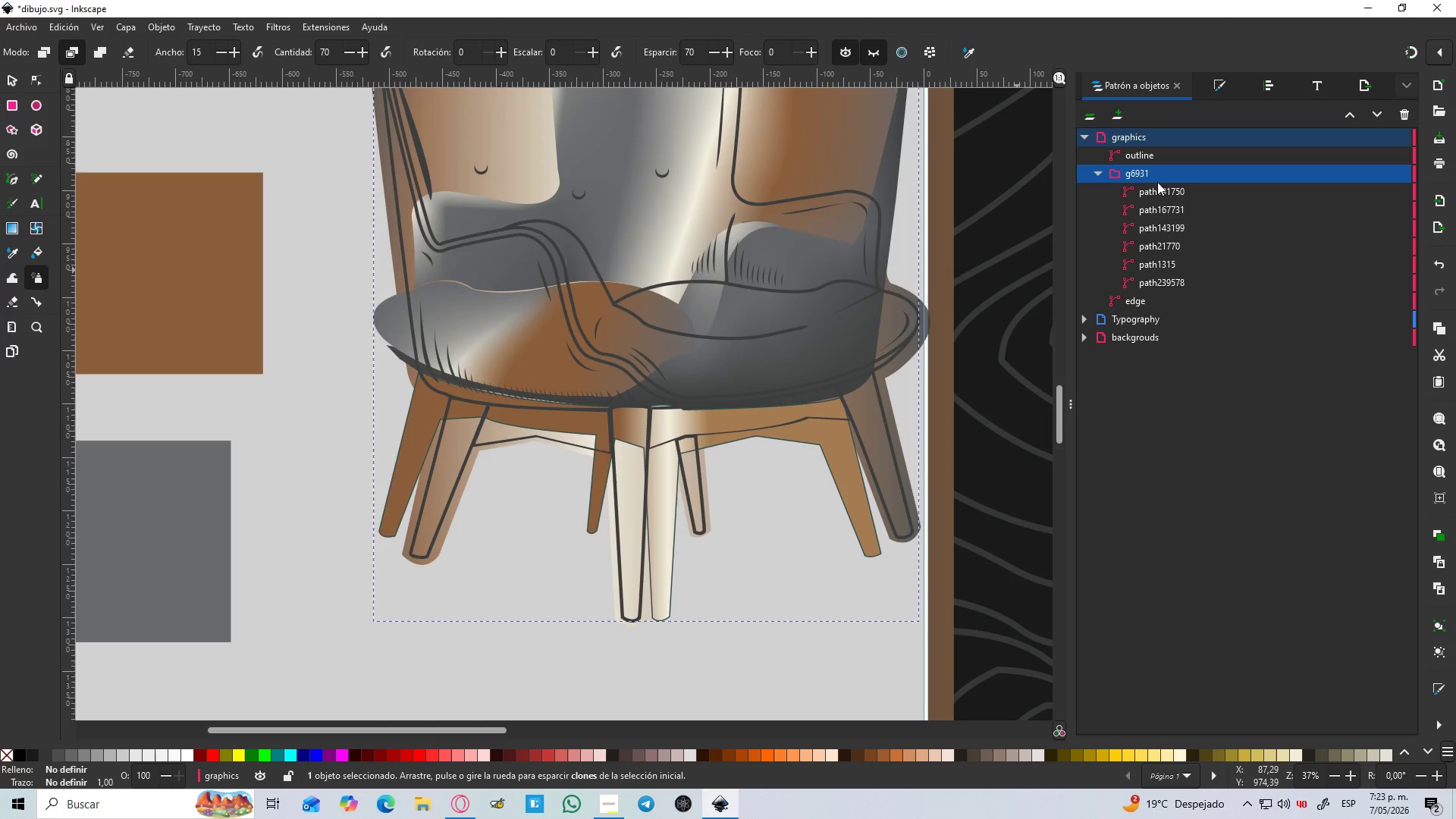 
key(Control+Z)
 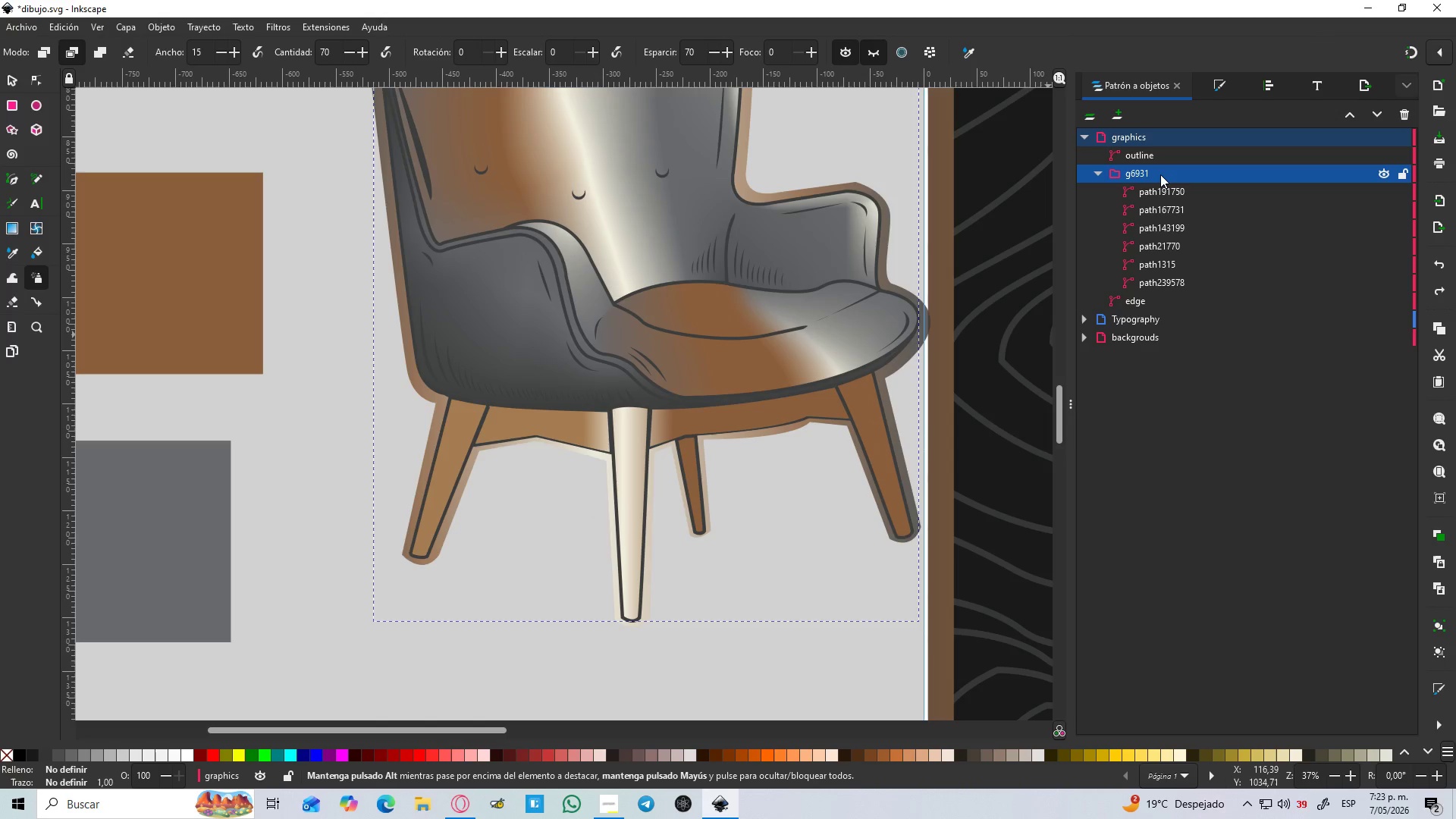 
left_click([1160, 174])
 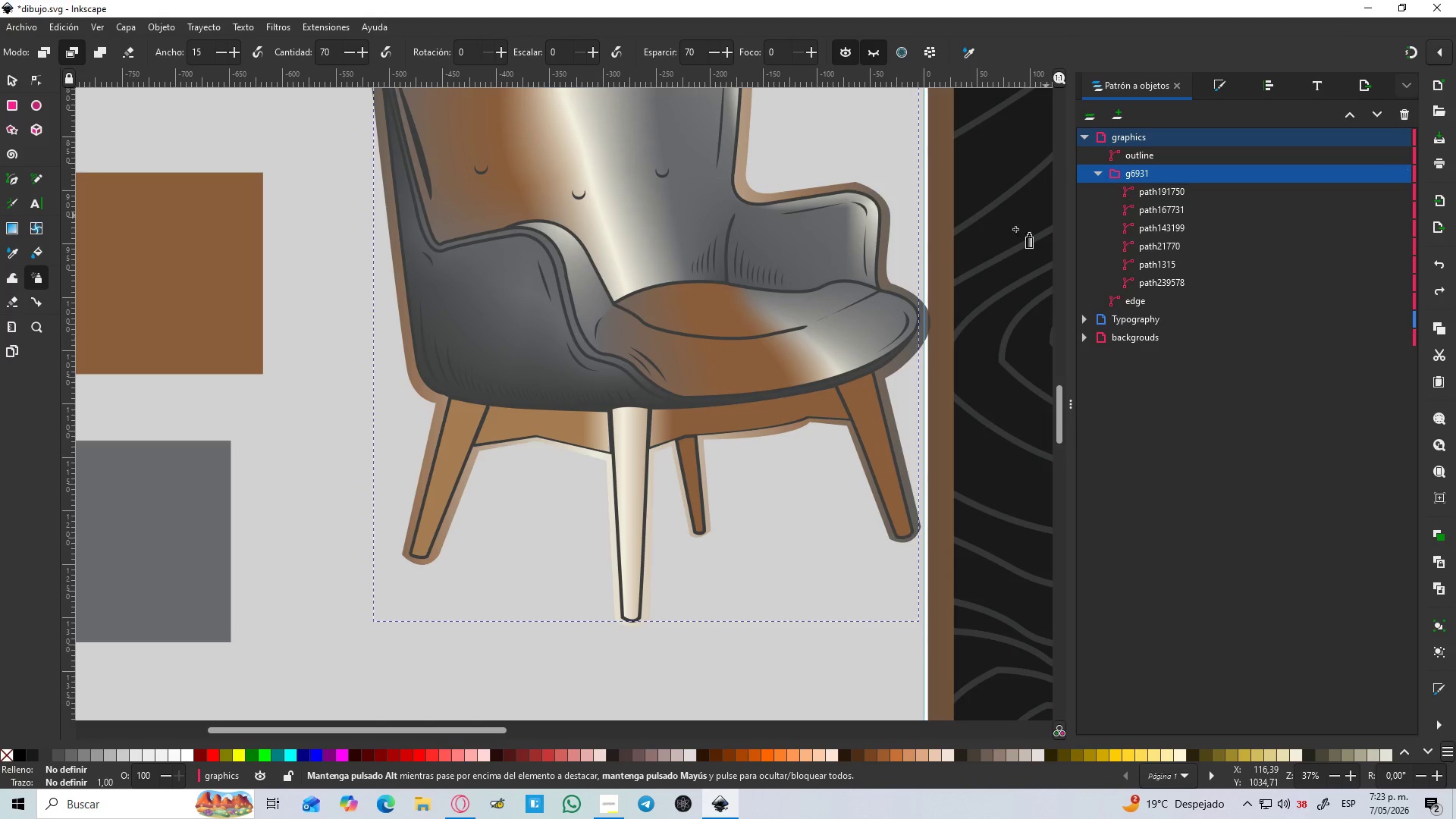 
hold_key(key=ControlLeft, duration=0.47)
scroll: coordinate [921, 283], scroll_direction: down, amount: 2.0
 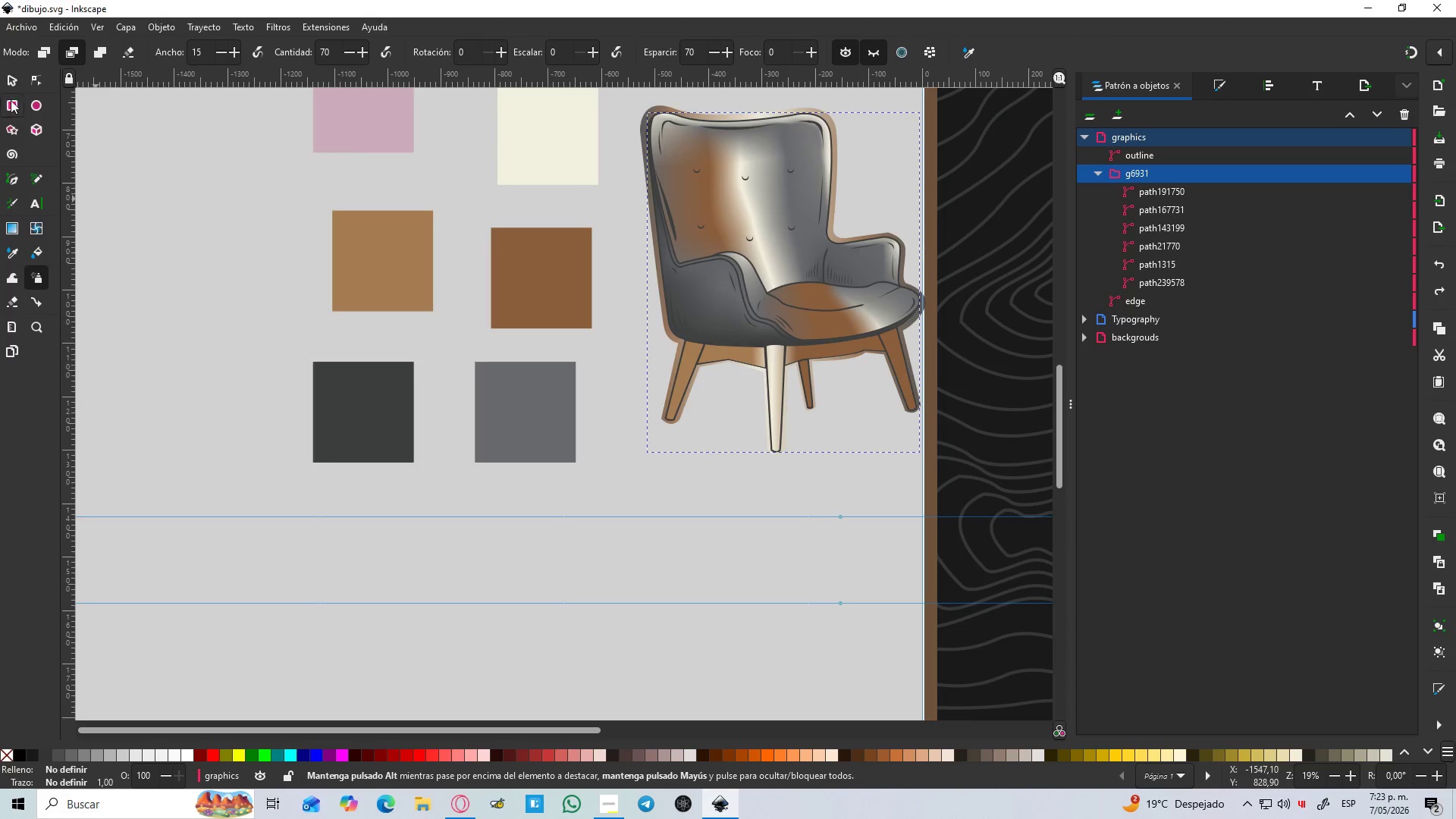 
left_click([15, 86])
 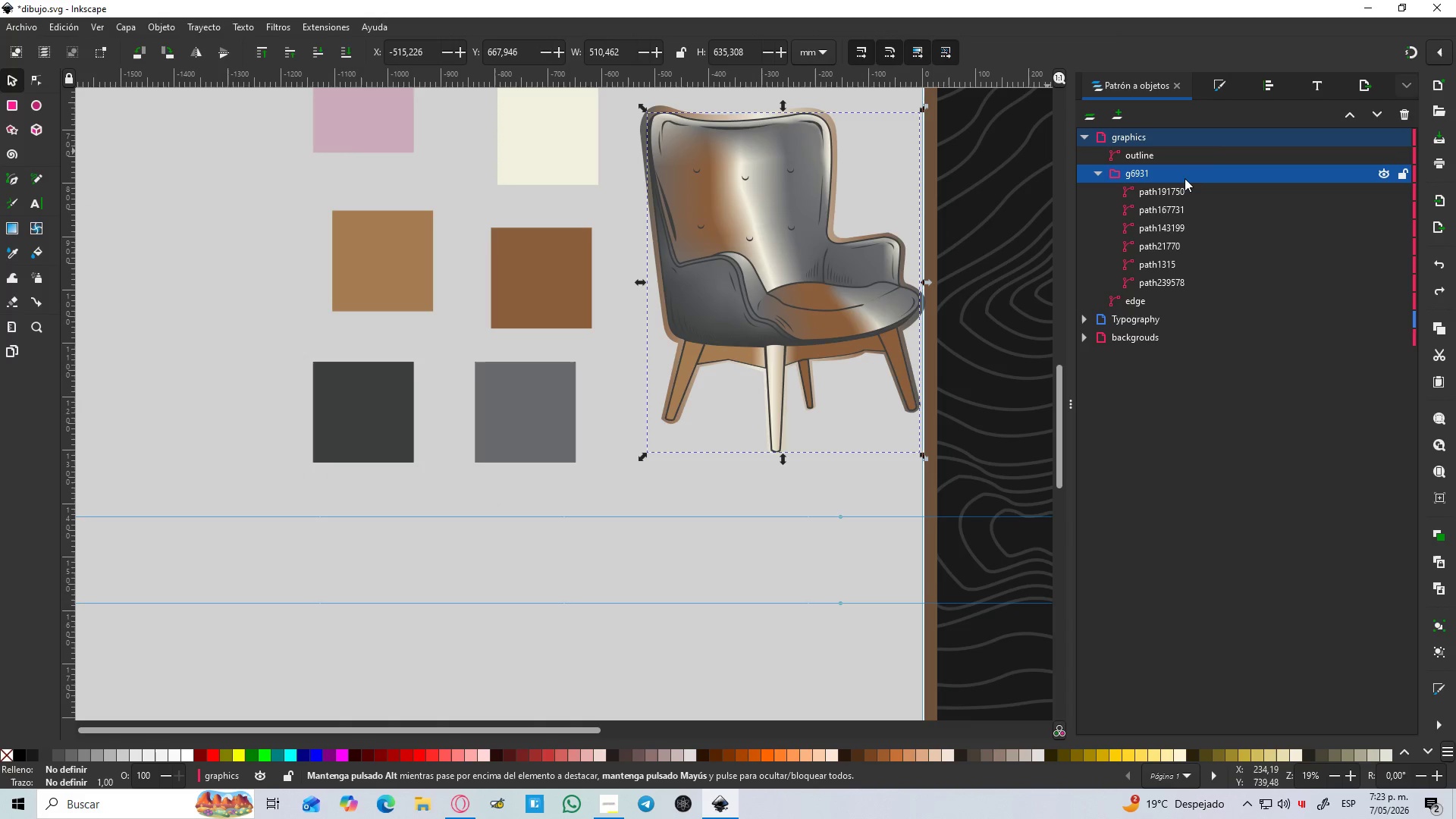 
double_click([1185, 178])
 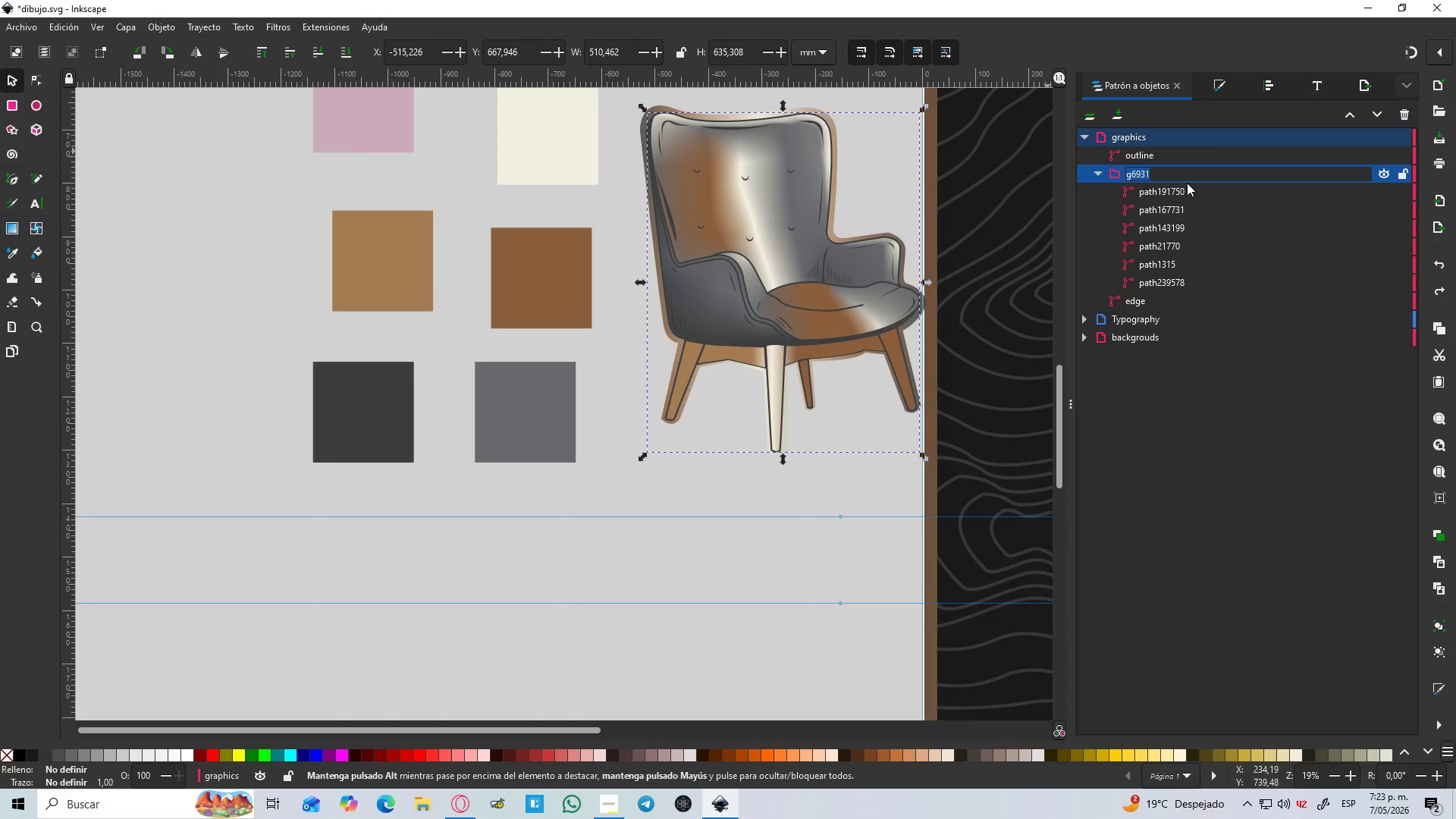 
type(chair color)
 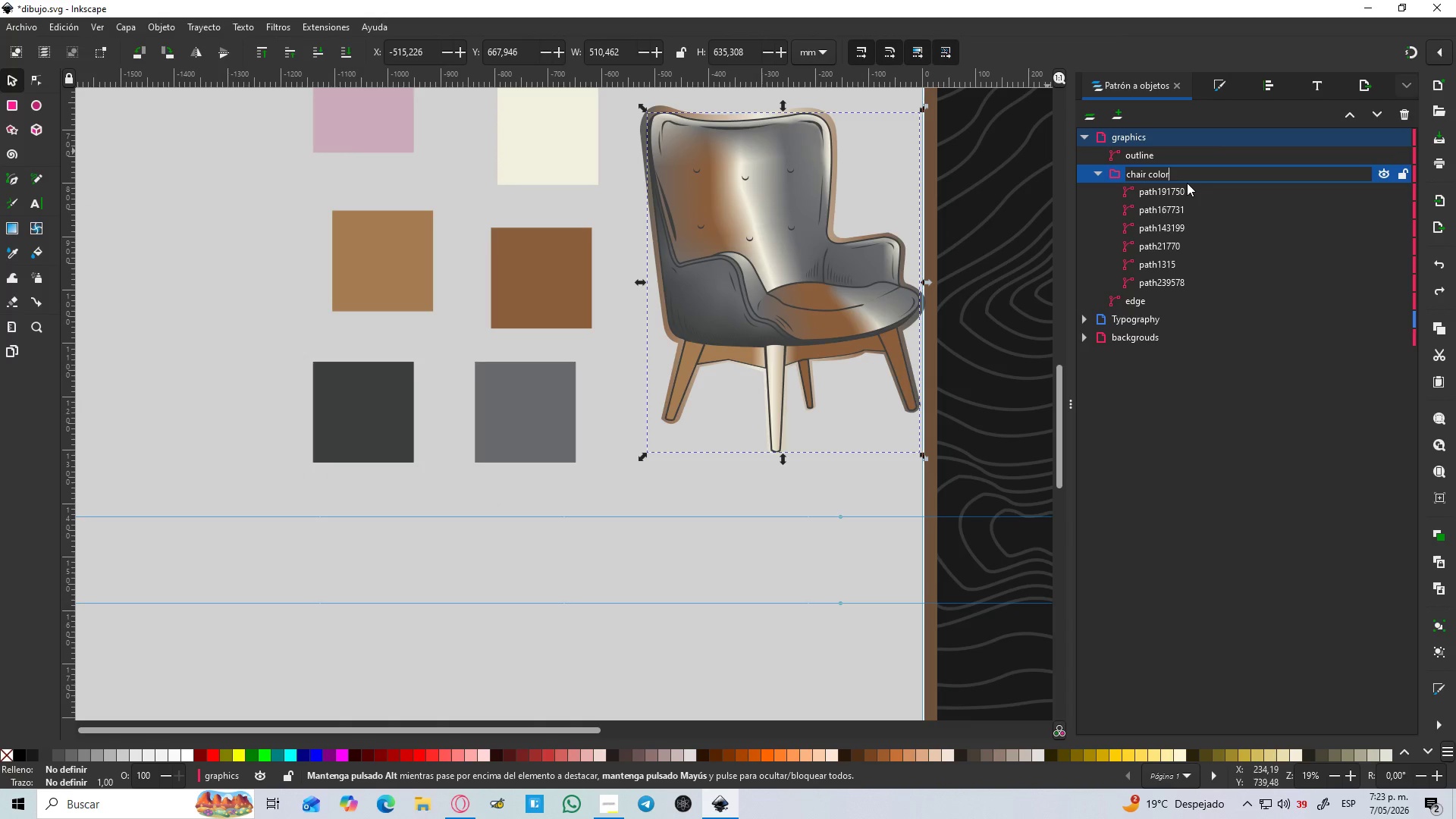 
key(Enter)
 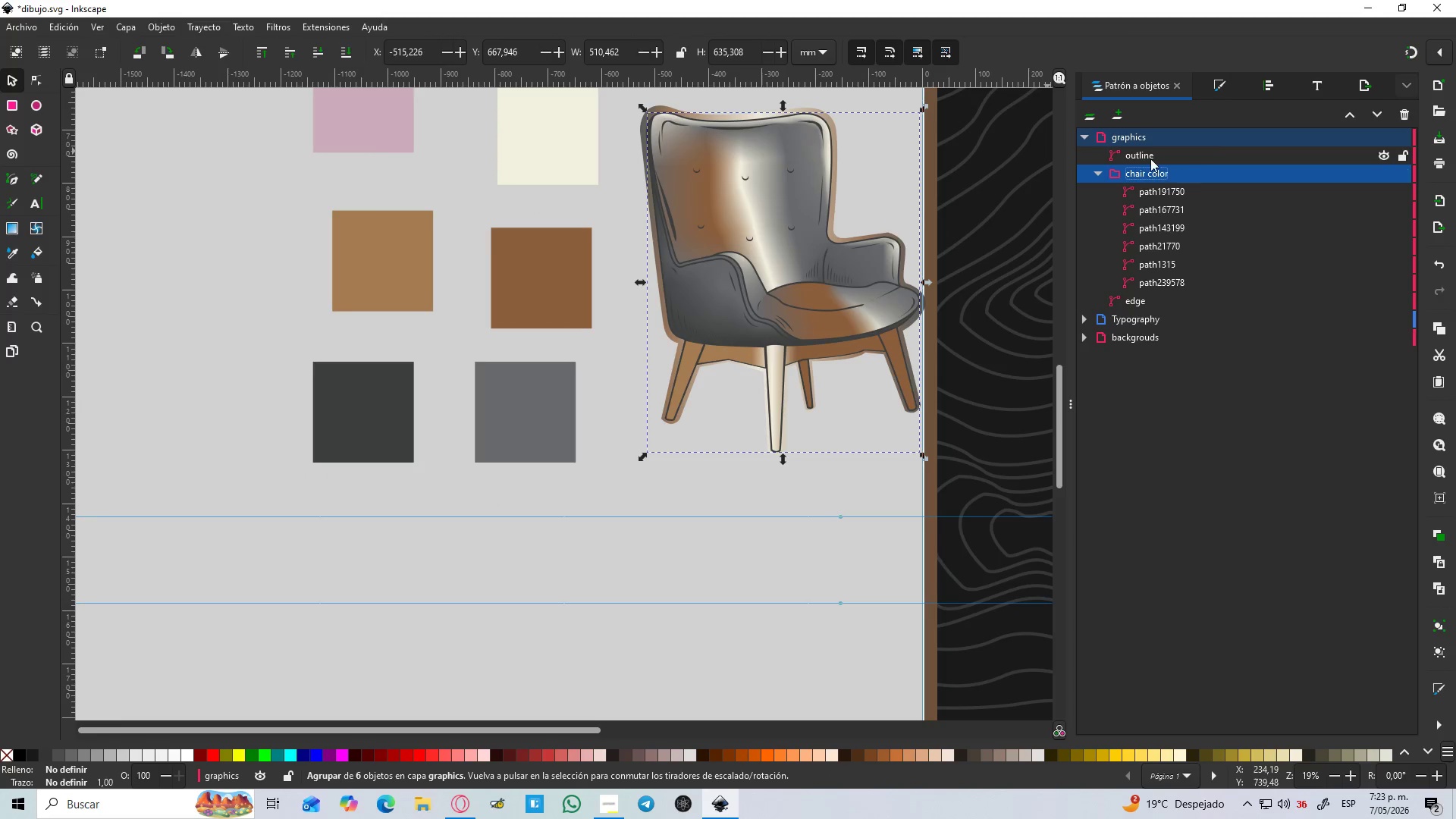 
left_click([1150, 158])
 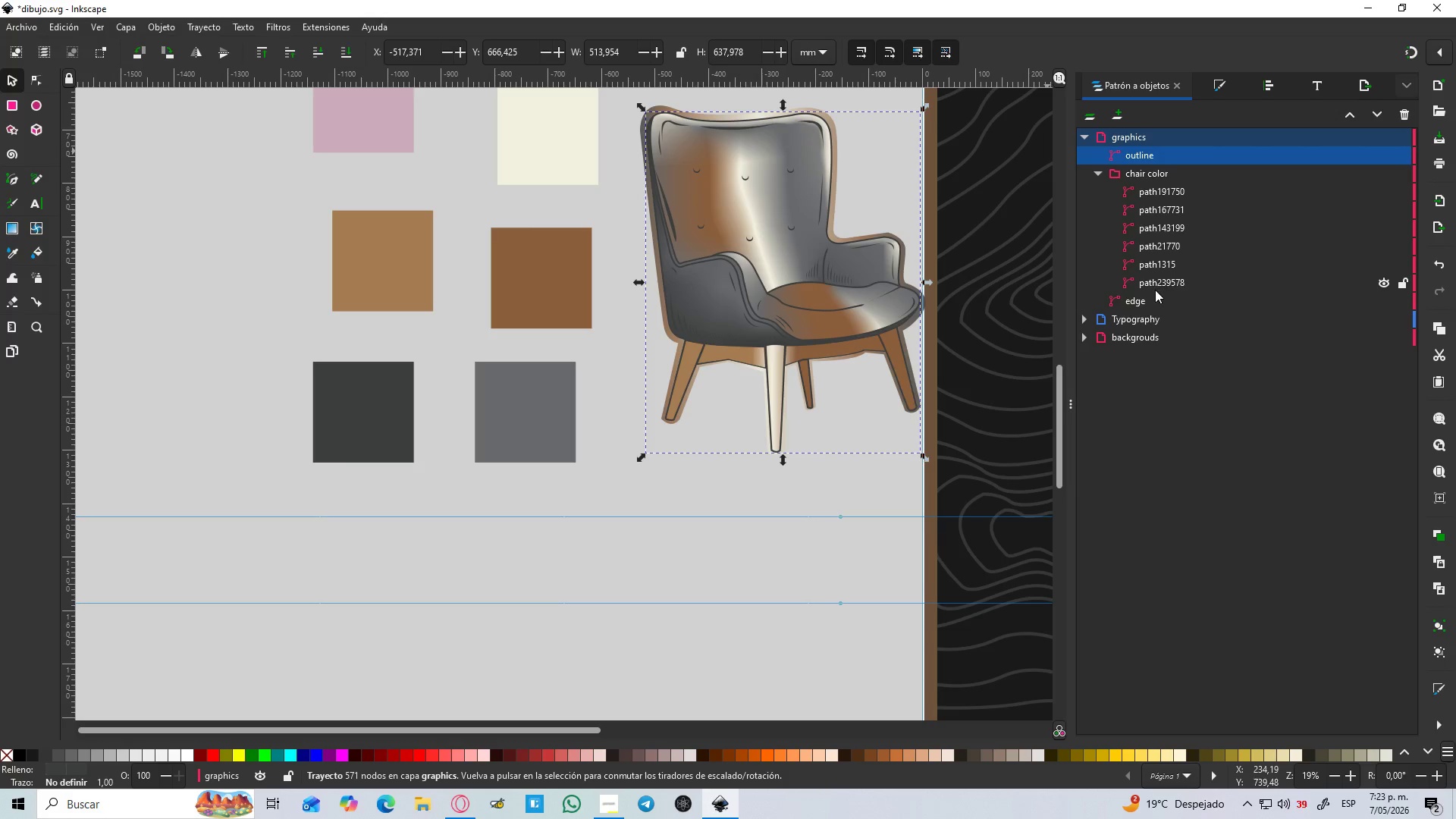 
left_click([1155, 290])
 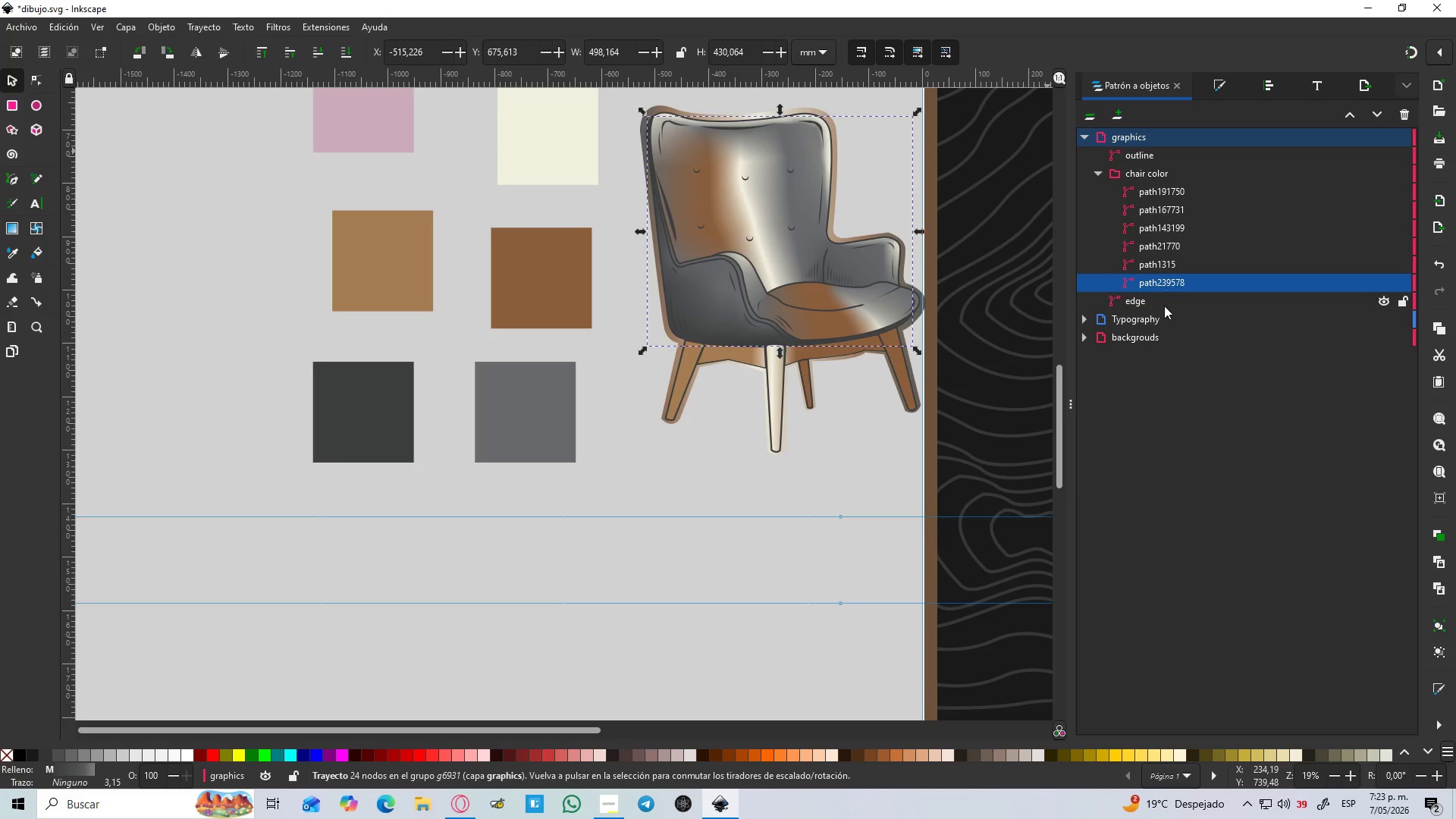 
left_click([1161, 300])
 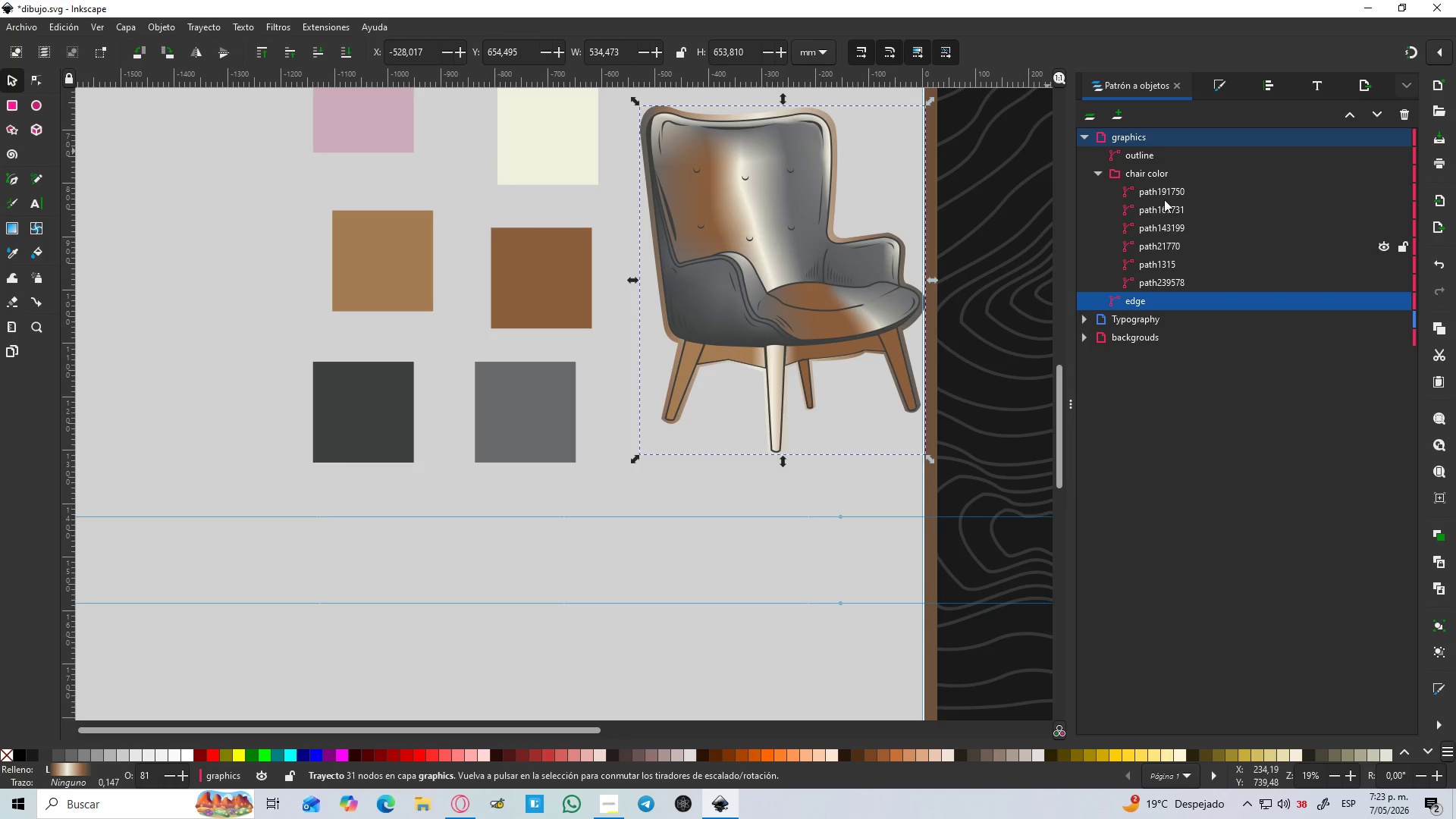 
hold_key(key=ControlLeft, duration=0.56)
 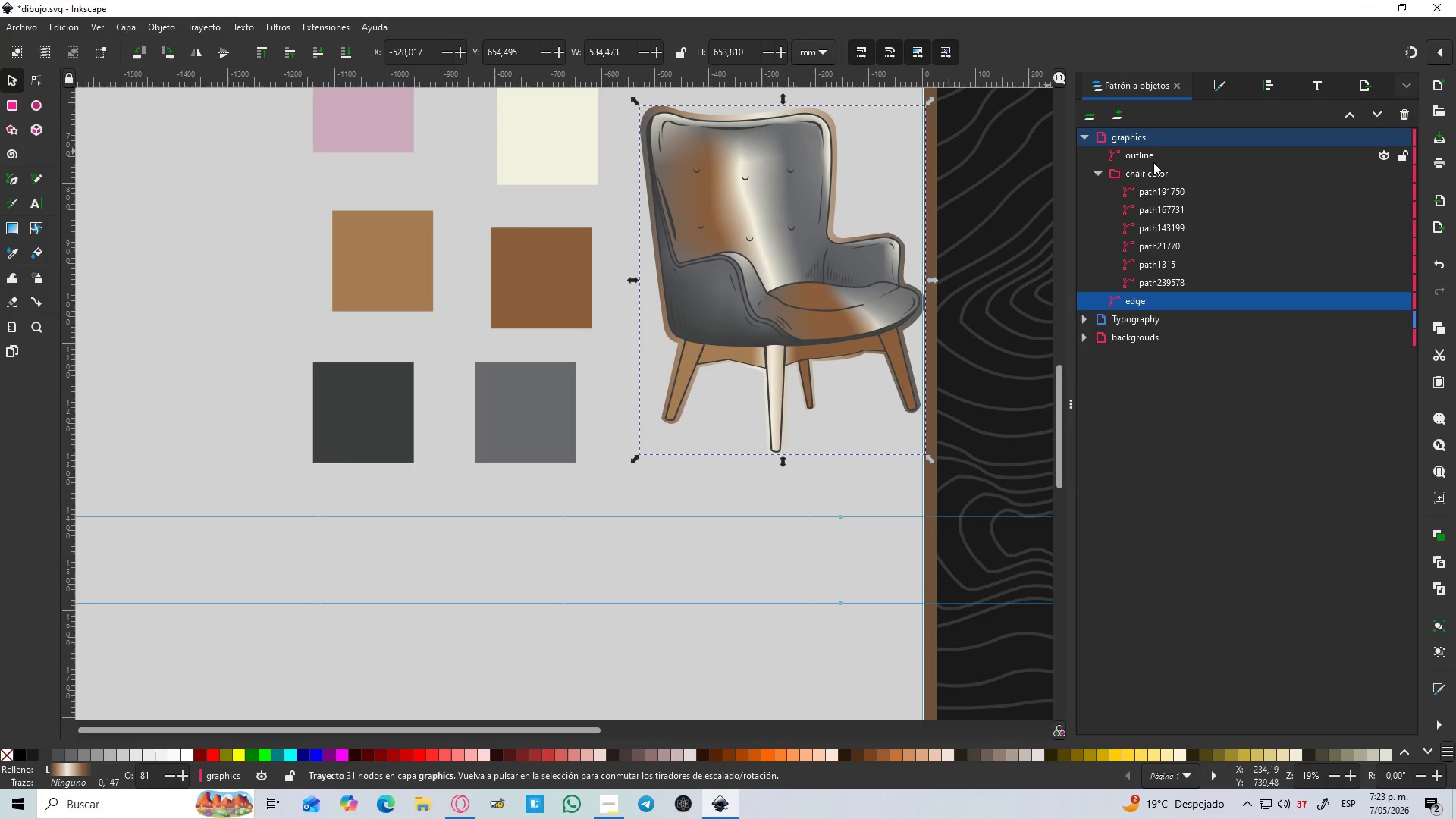 
hold_key(key=ShiftLeft, duration=0.39)
left_click([1153, 158])
 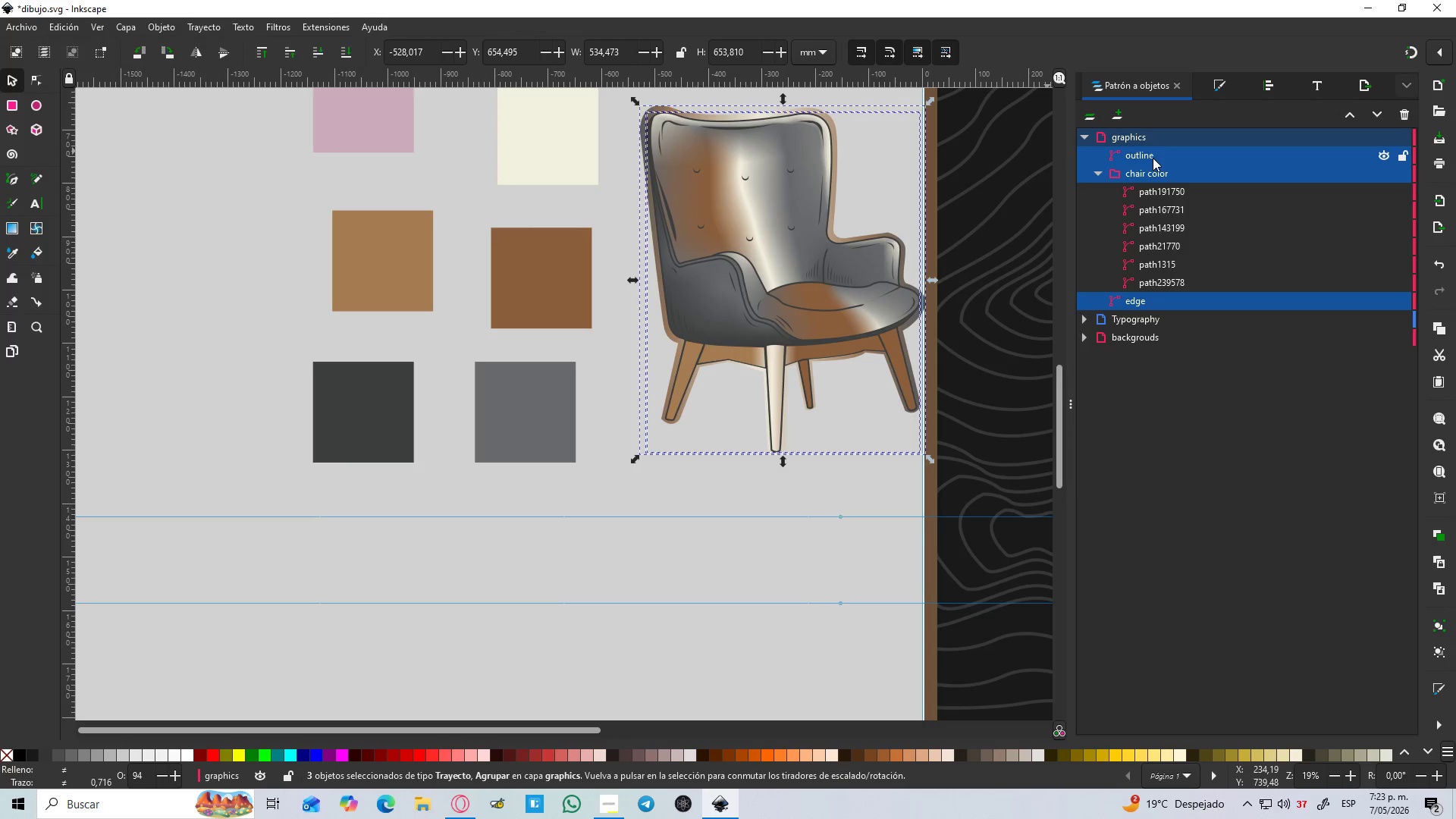 
key(Control+G)
 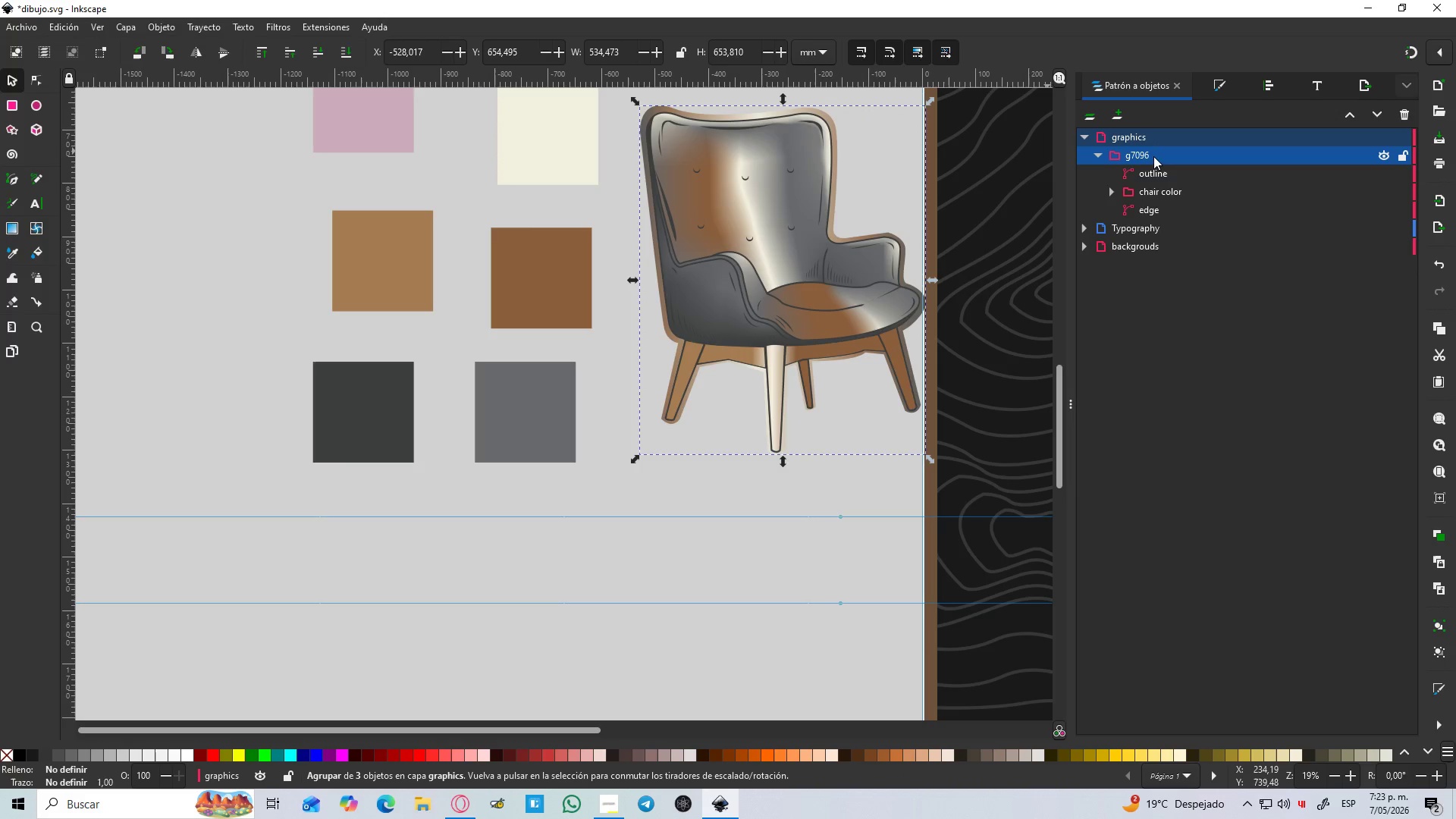 
double_click([1153, 156])
 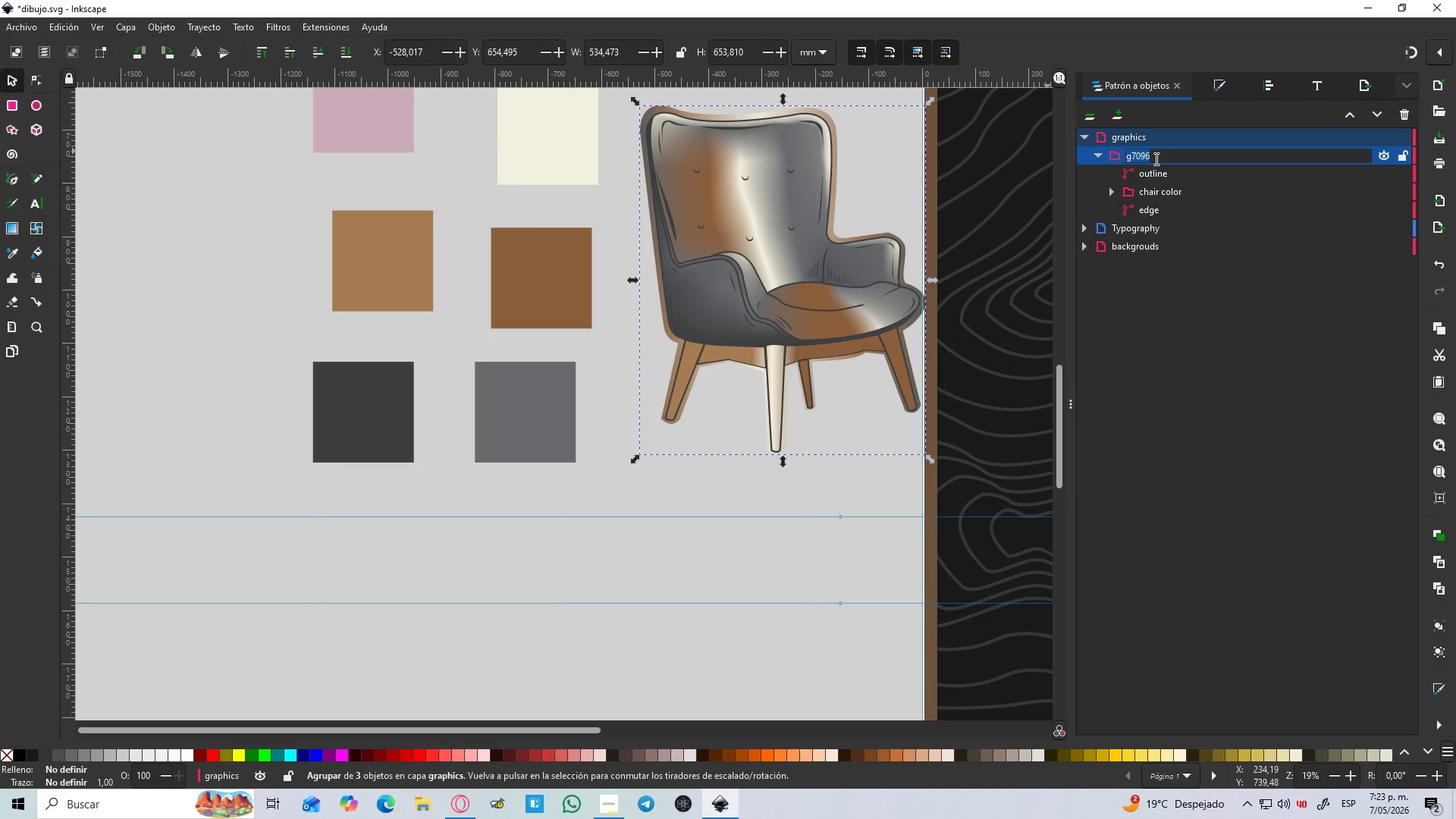 
type(charis)
key(Backspace)
key(Backspace)
key(Backspace)
type(ir)
 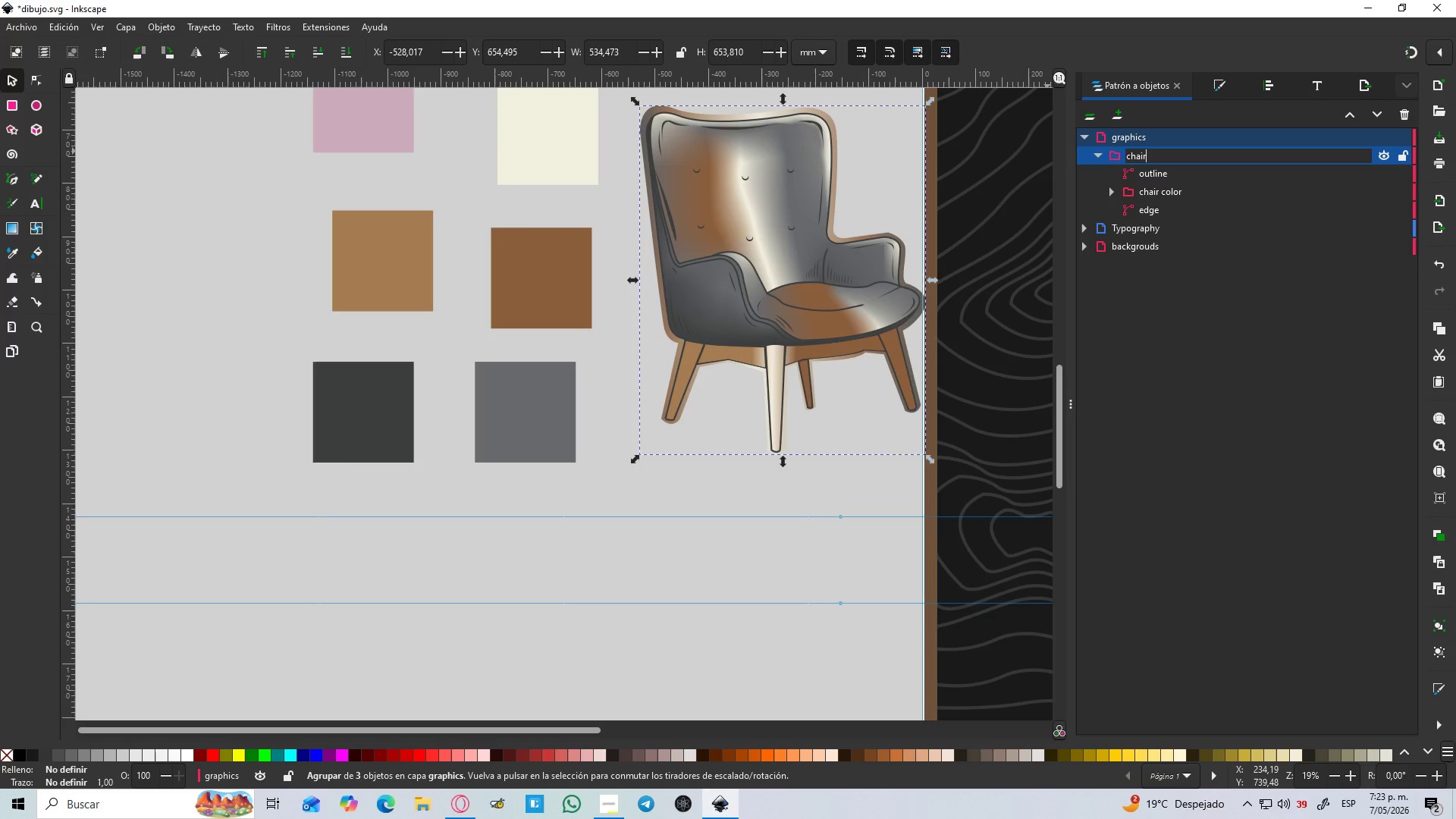 
key(Enter)
 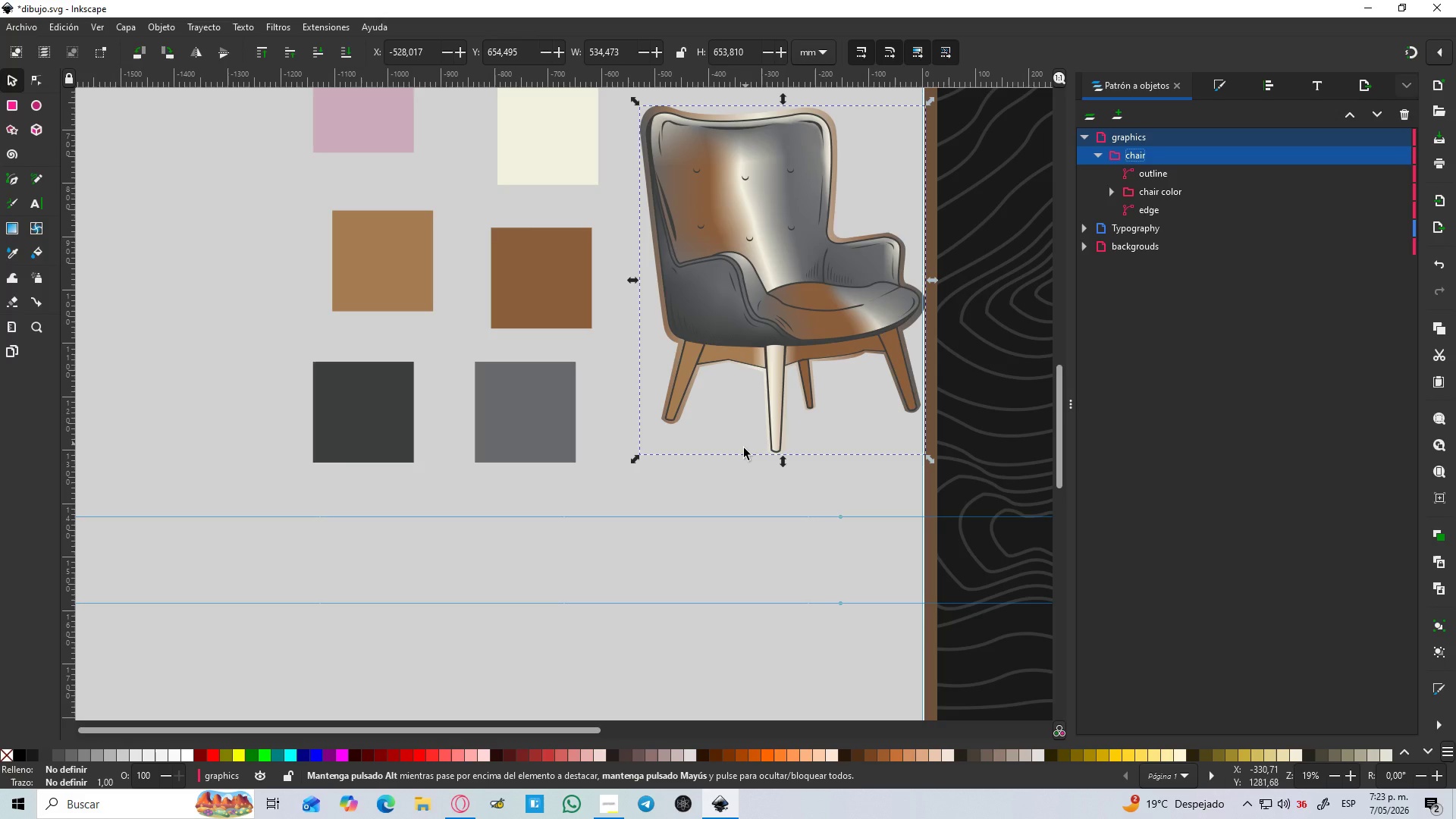 
left_click([735, 504])
 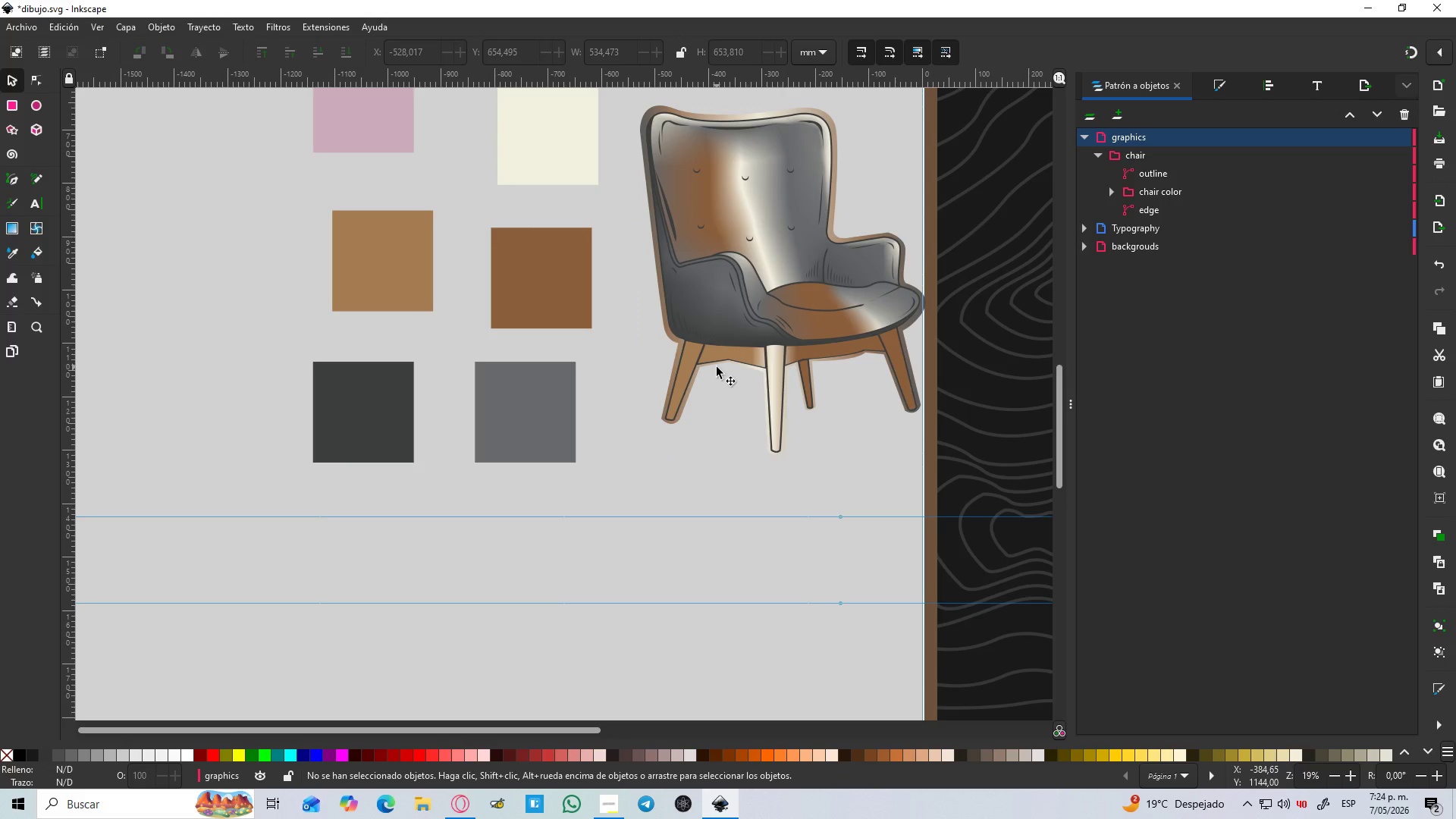 
hold_key(key=ControlLeft, duration=1.51)
scroll: coordinate [708, 350], scroll_direction: up, amount: 3.0
 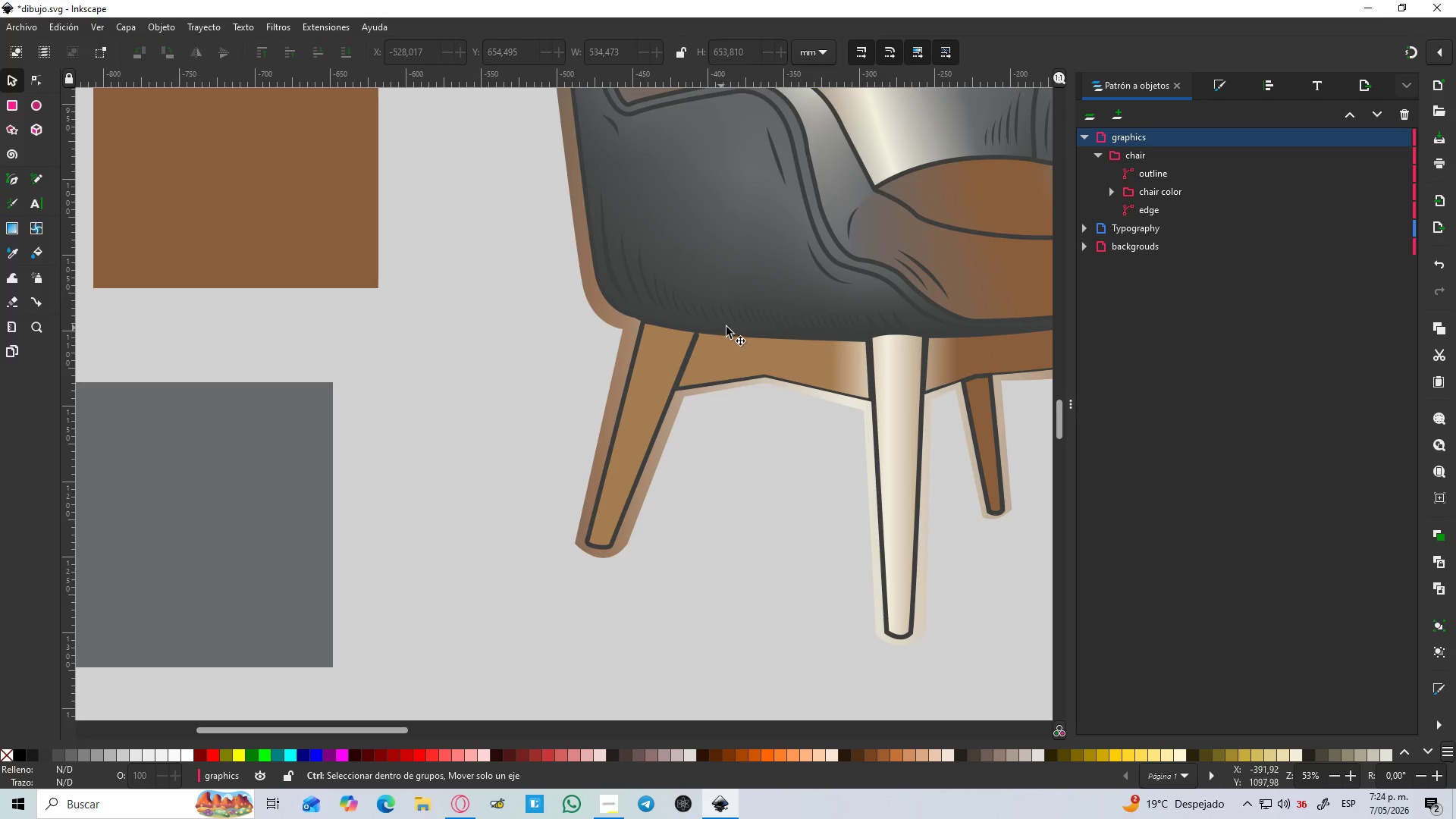 
hold_key(key=ControlLeft, duration=1.3)
 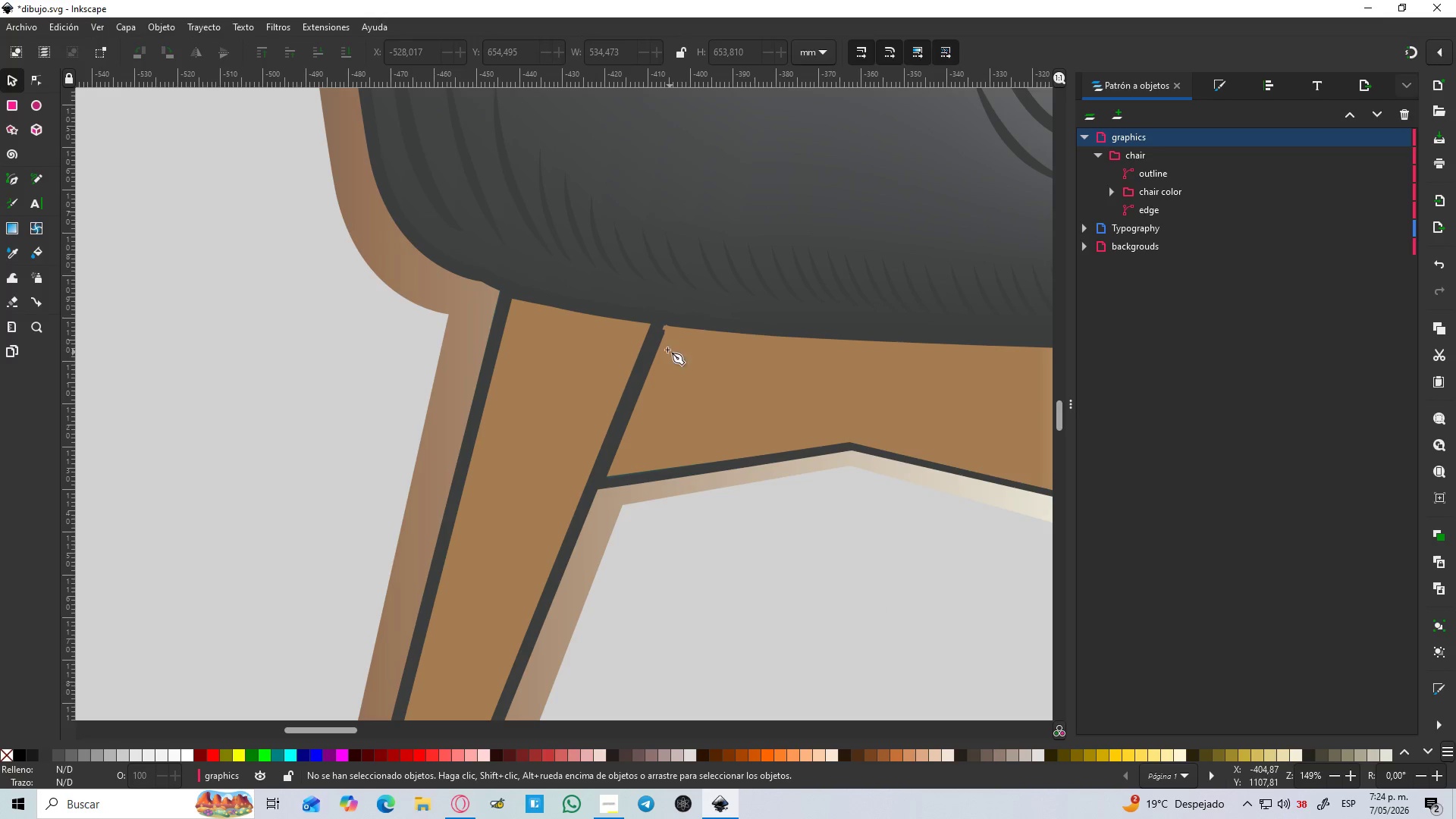 
scroll: coordinate [654, 376], scroll_direction: up, amount: 3.0
 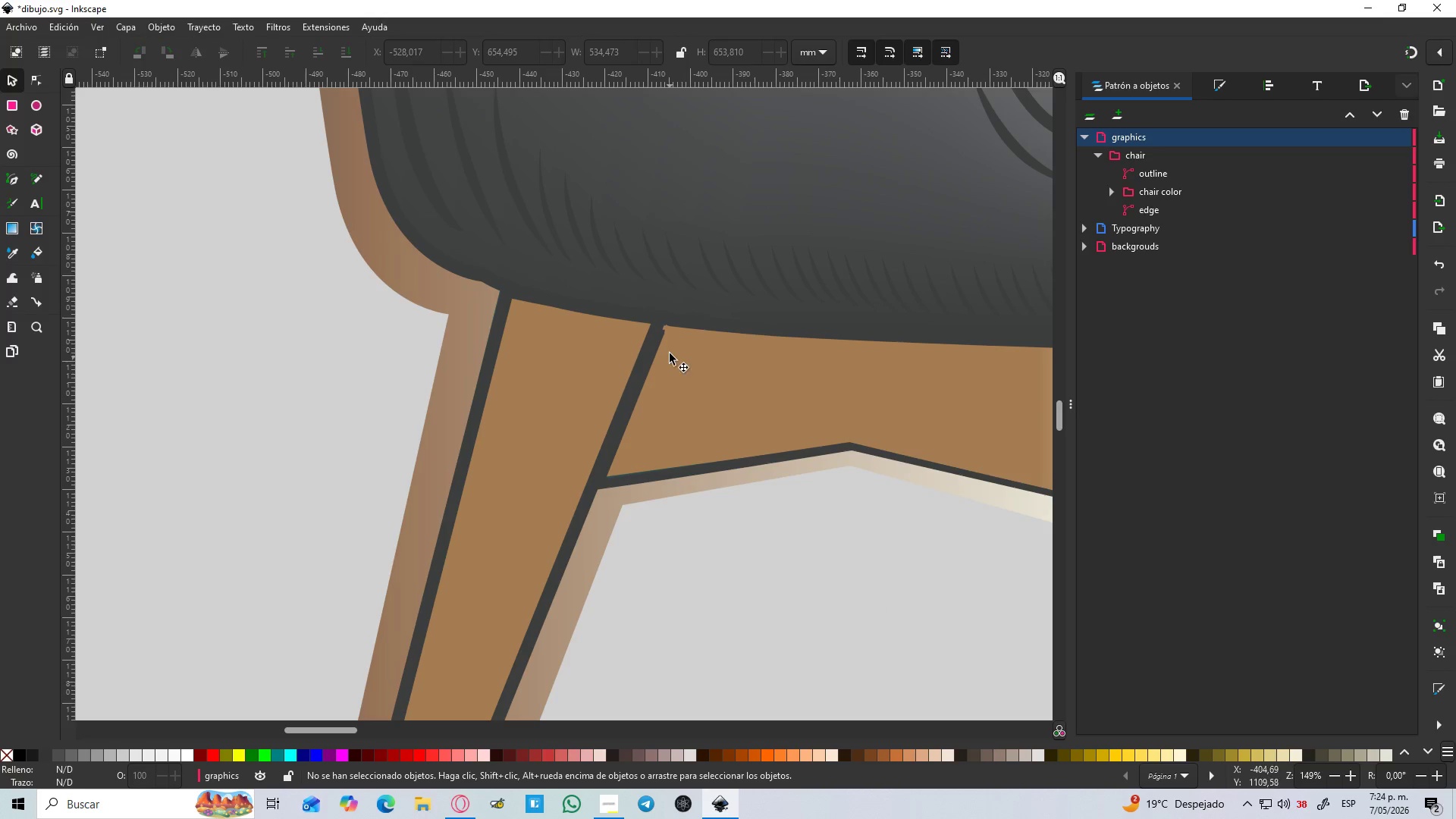 
key(B)
 